 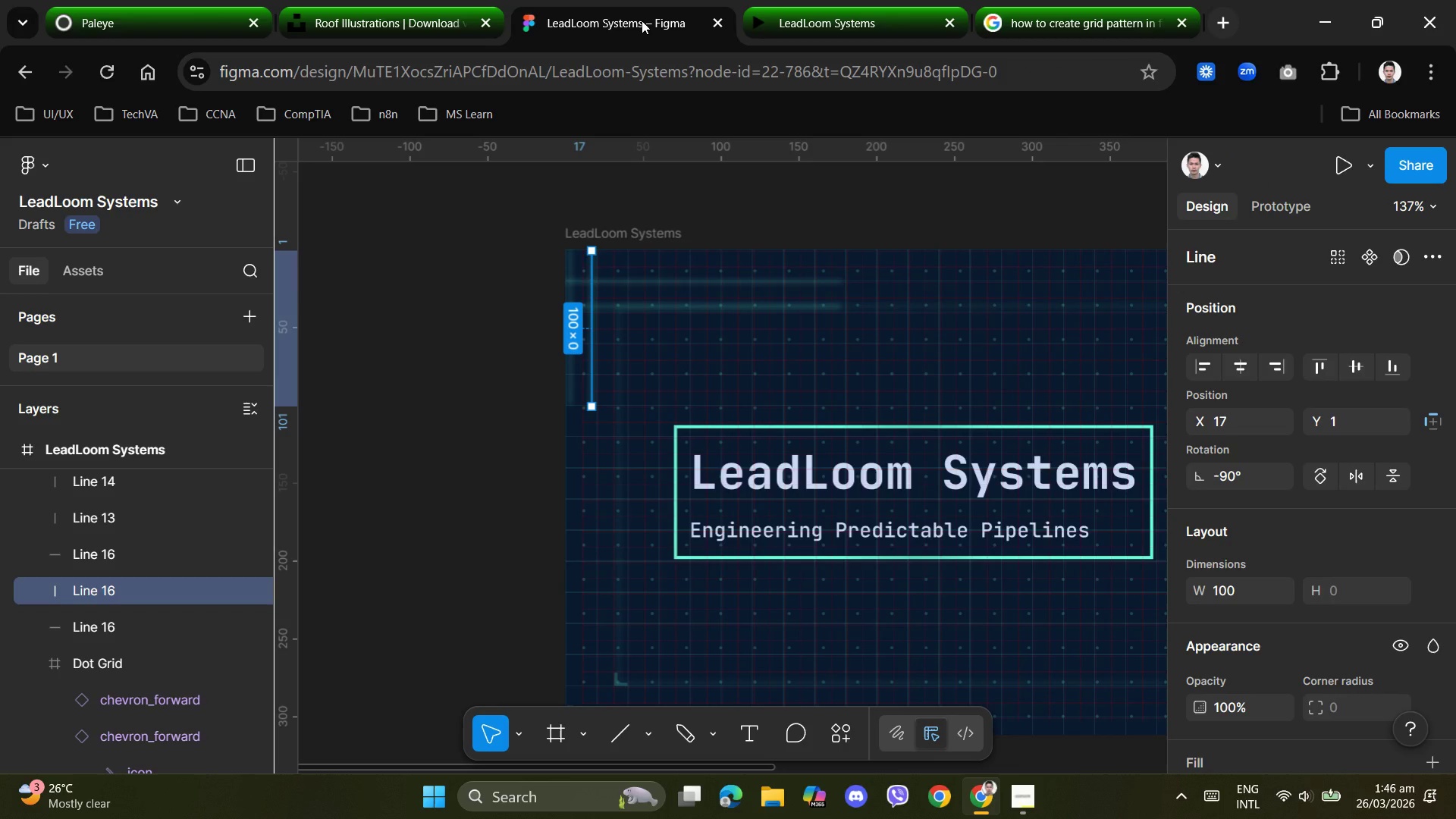 
left_click_drag(start_coordinate=[725, 767], to_coordinate=[1144, 745])
 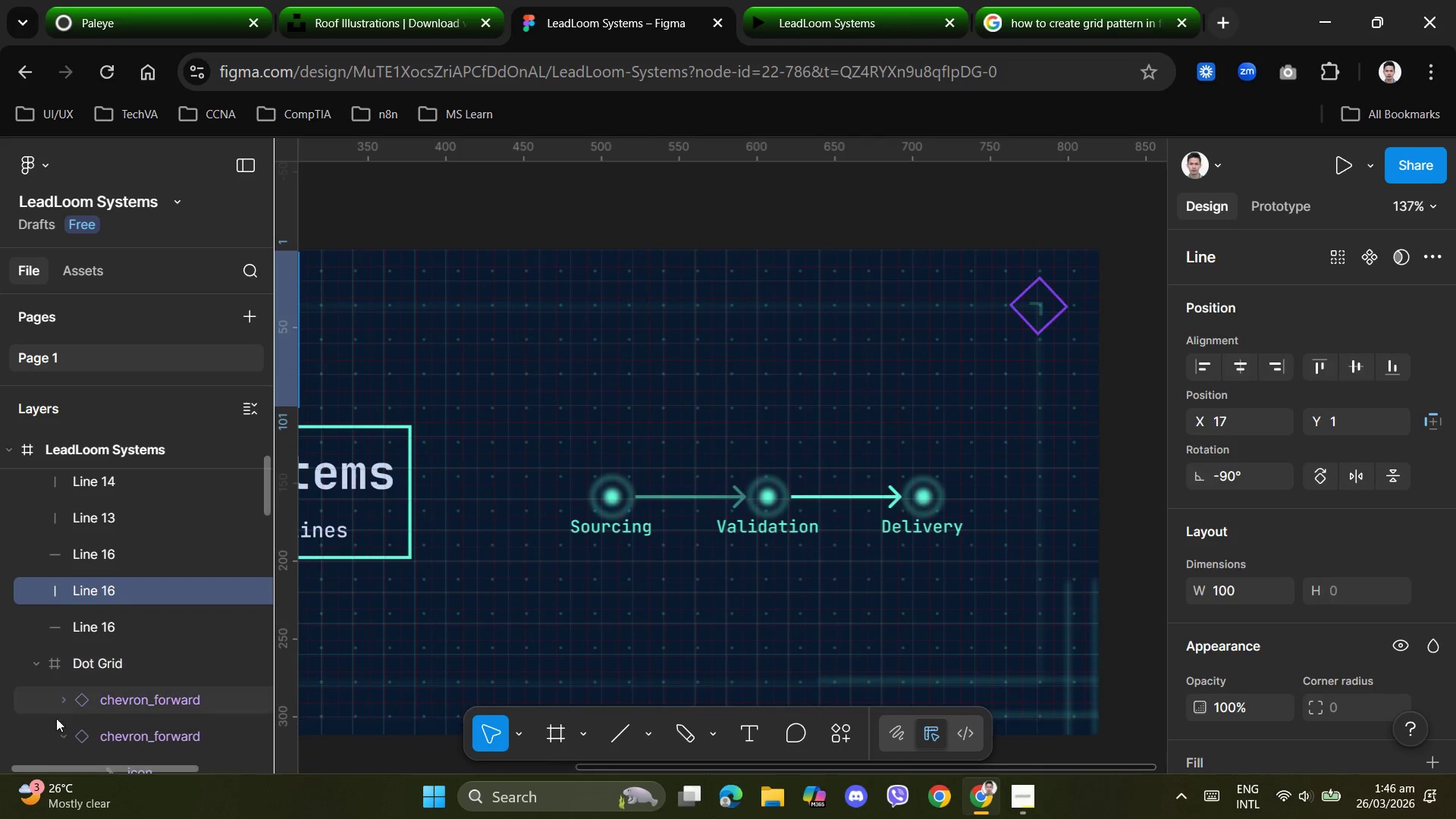 
scroll: coordinate [100, 659], scroll_direction: up, amount: 5.0
 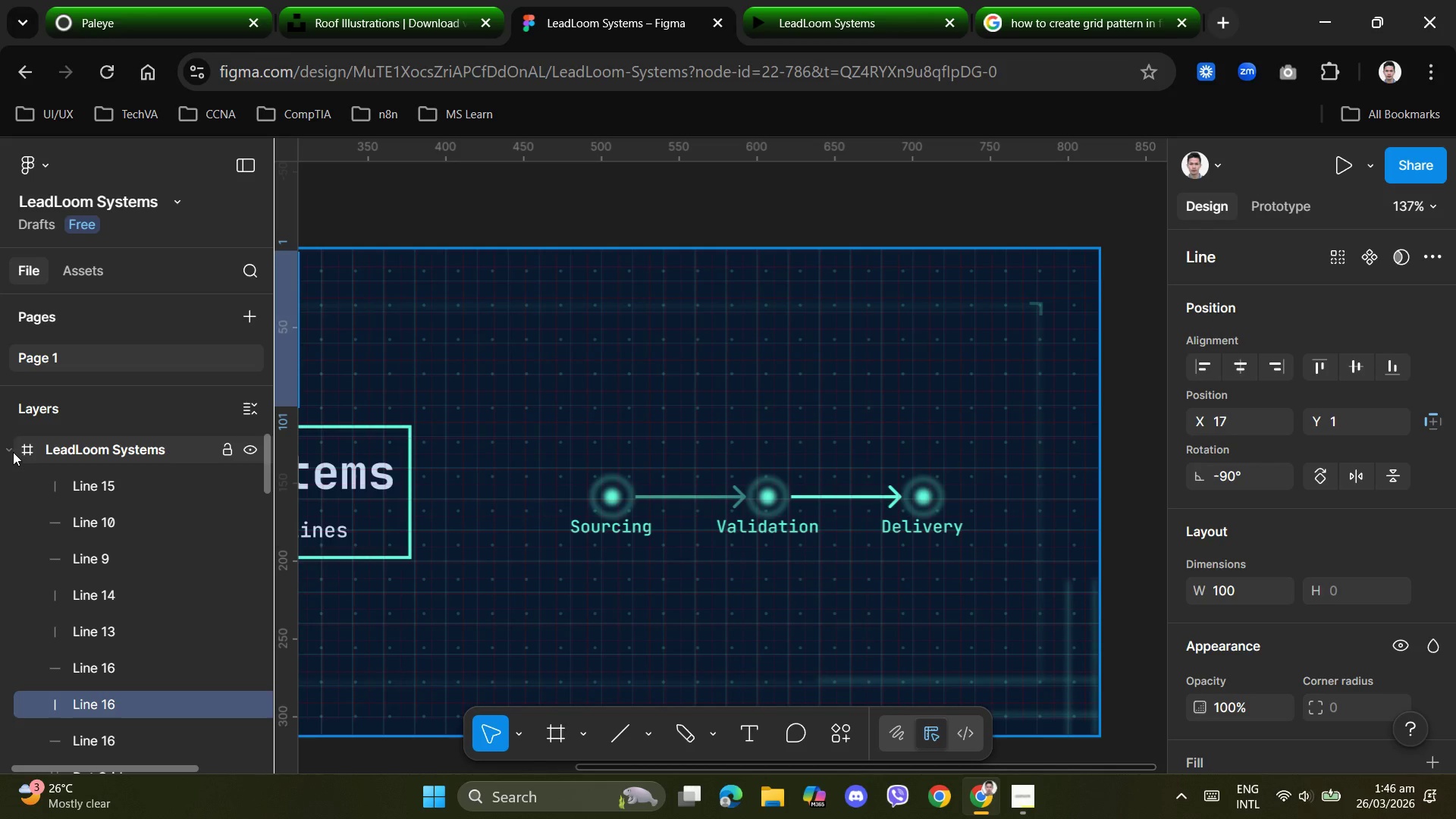 
left_click([13, 452])
 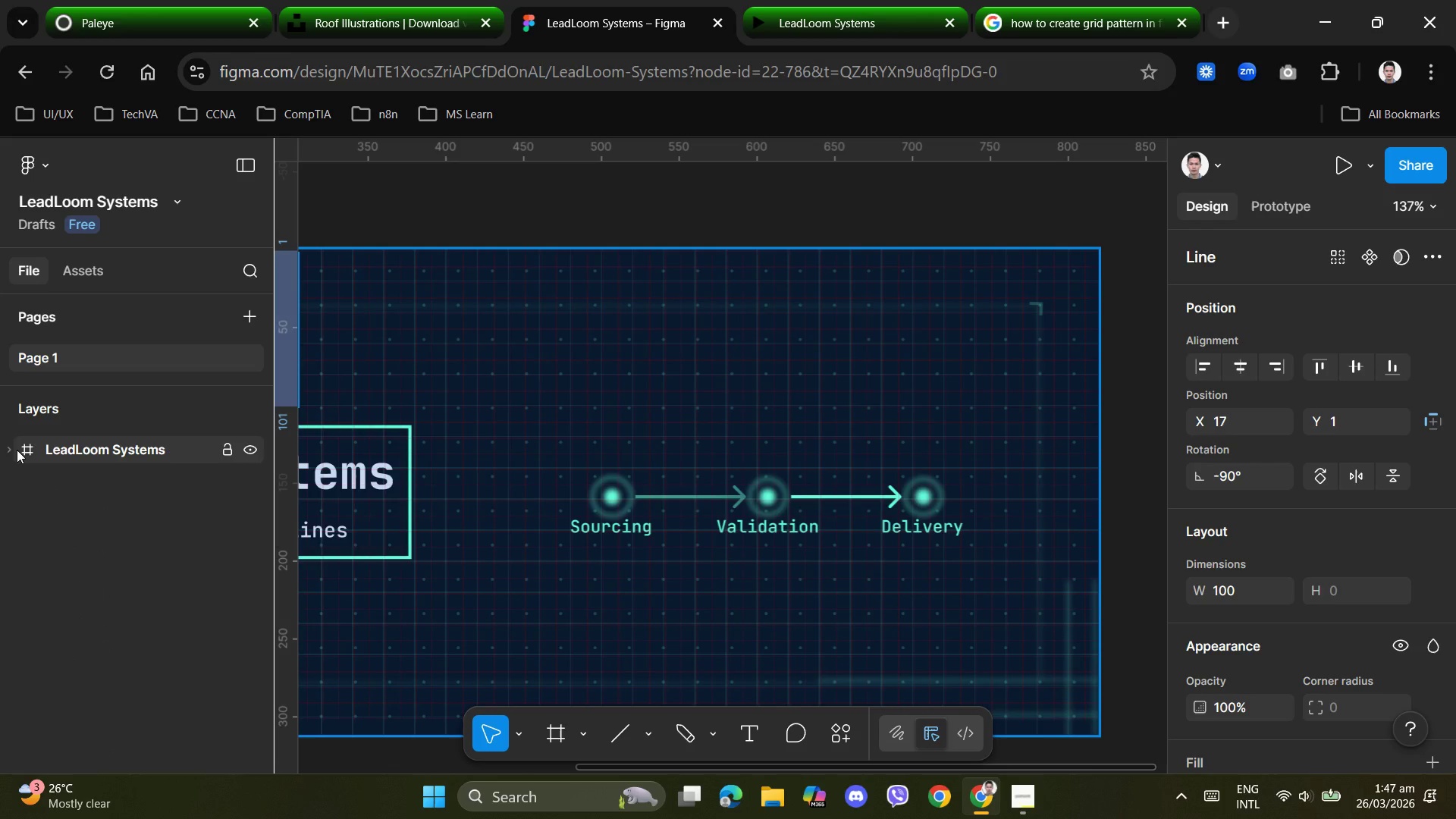 
left_click([17, 450])
 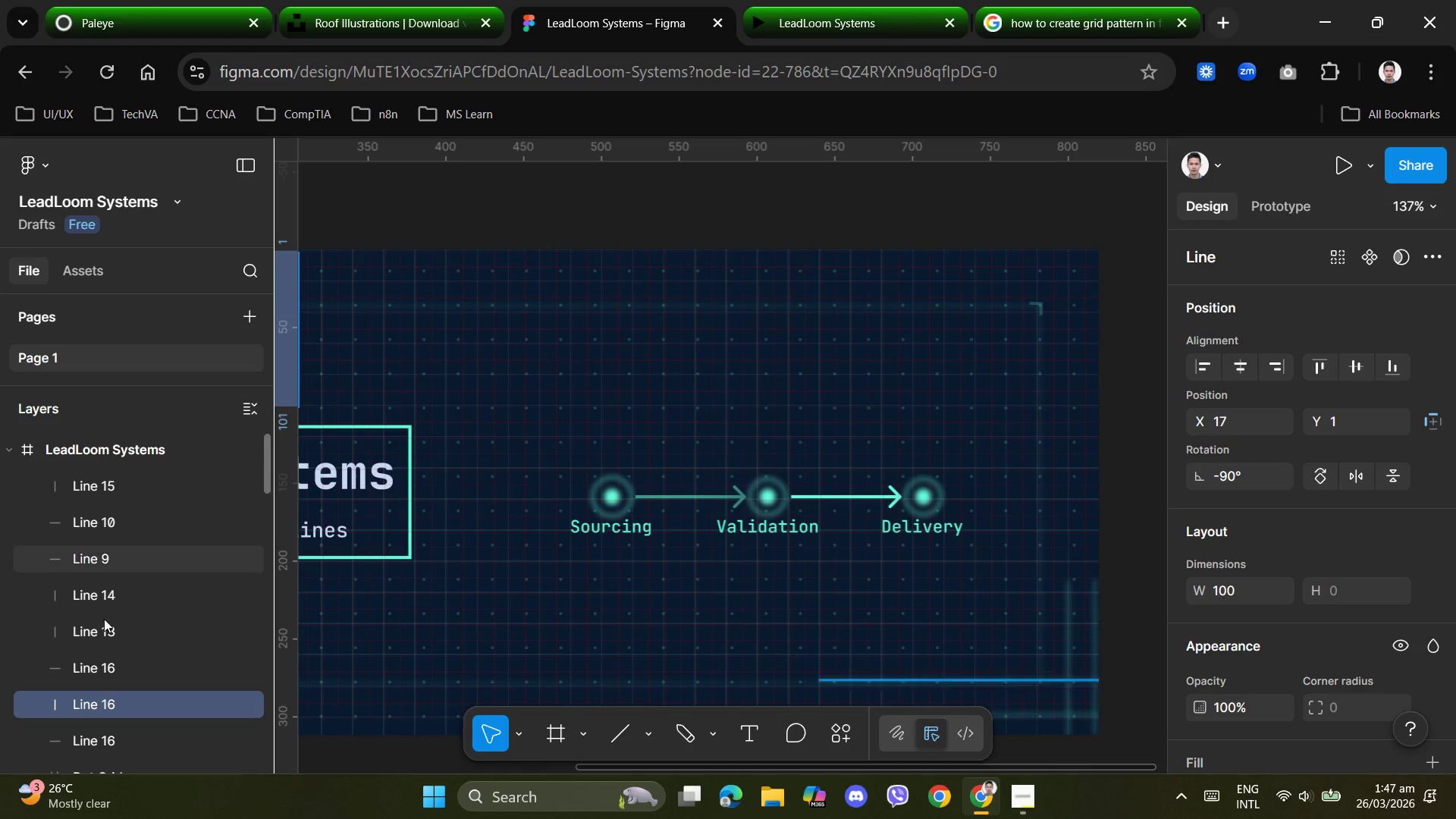 
scroll: coordinate [108, 720], scroll_direction: down, amount: 15.0
 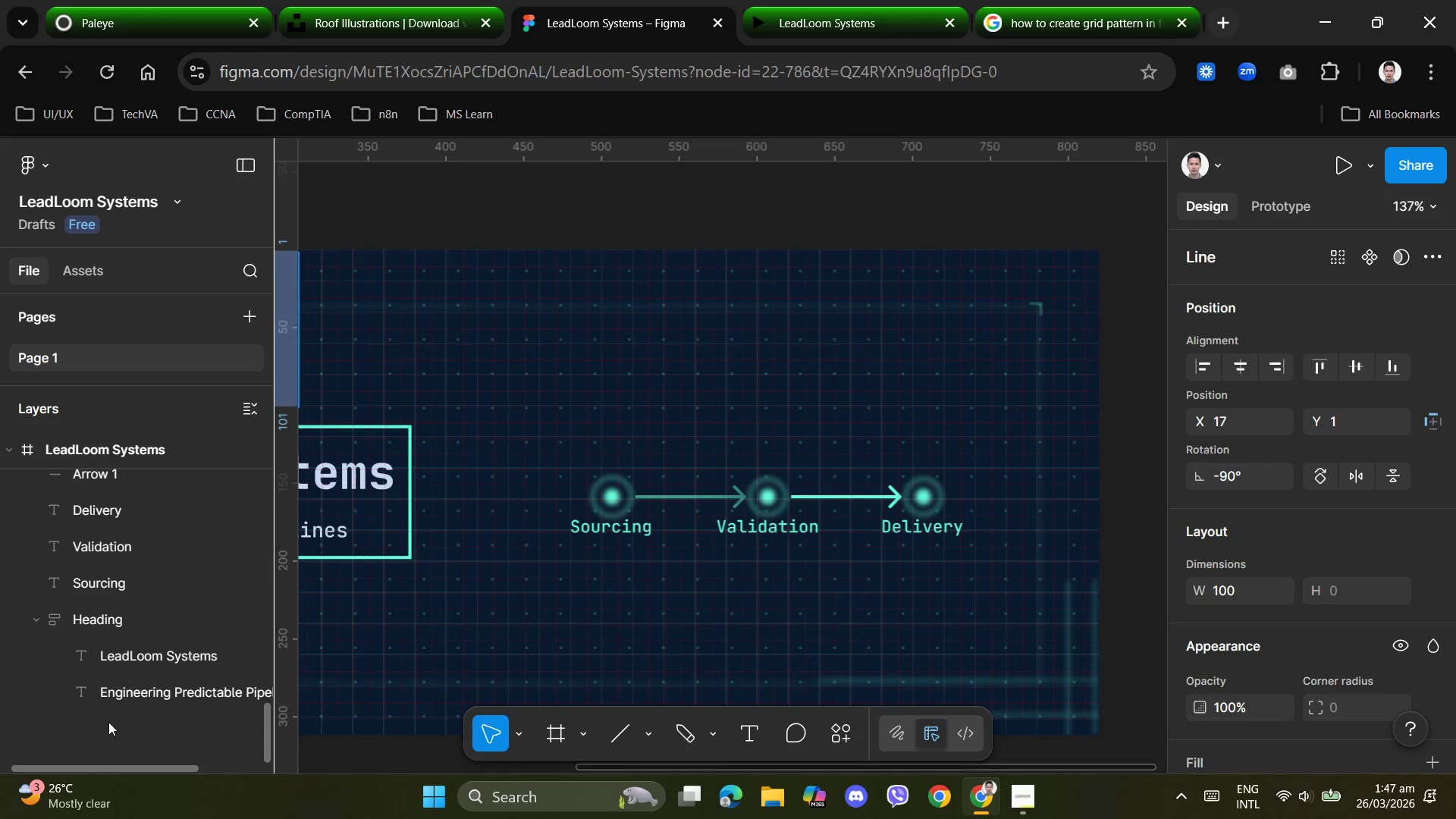 
scroll: coordinate [62, 621], scroll_direction: up, amount: 8.0
 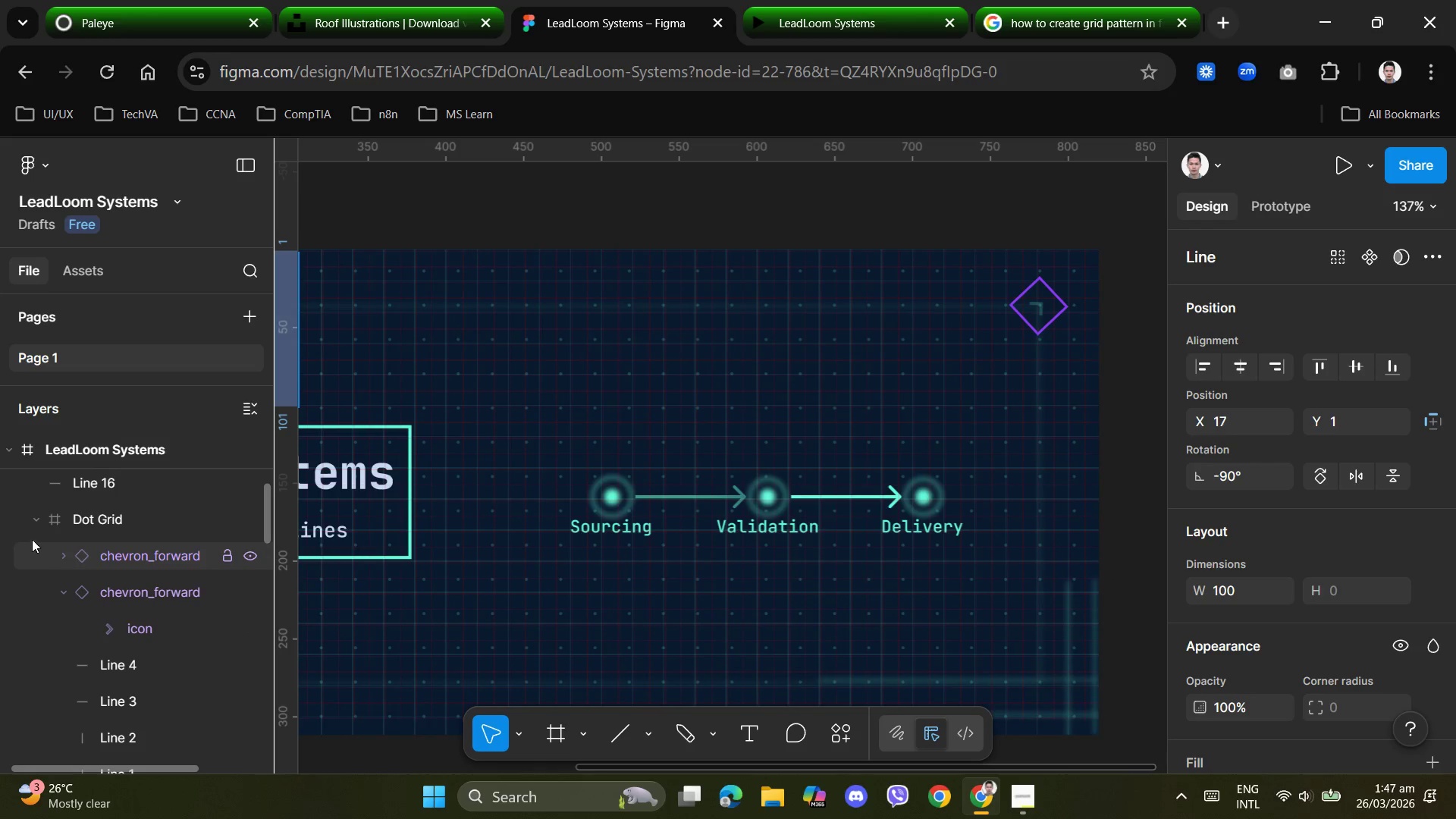 
left_click([28, 520])
 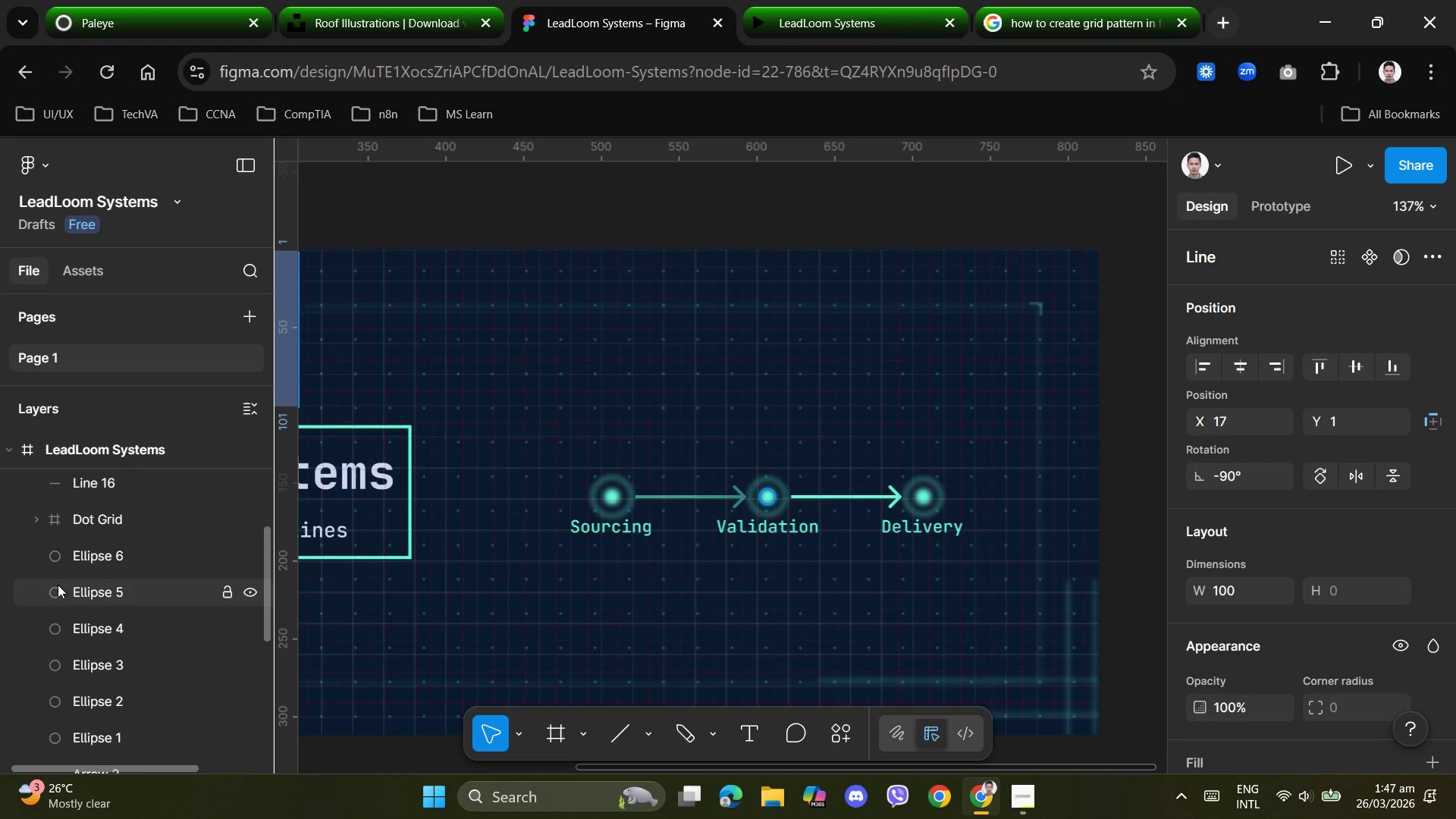 
scroll: coordinate [58, 593], scroll_direction: down, amount: 3.0
 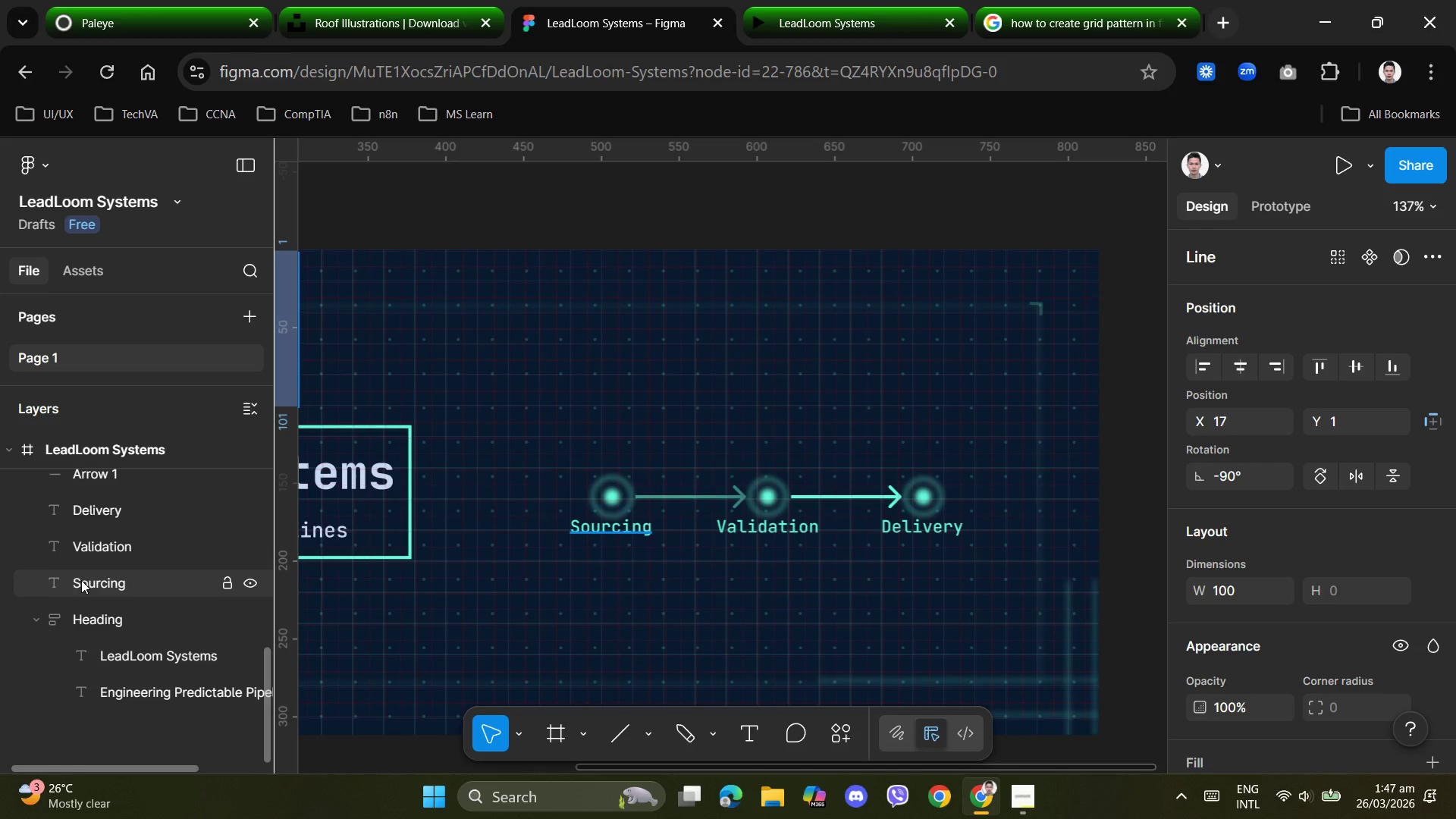 
scroll: coordinate [93, 529], scroll_direction: up, amount: 3.0
 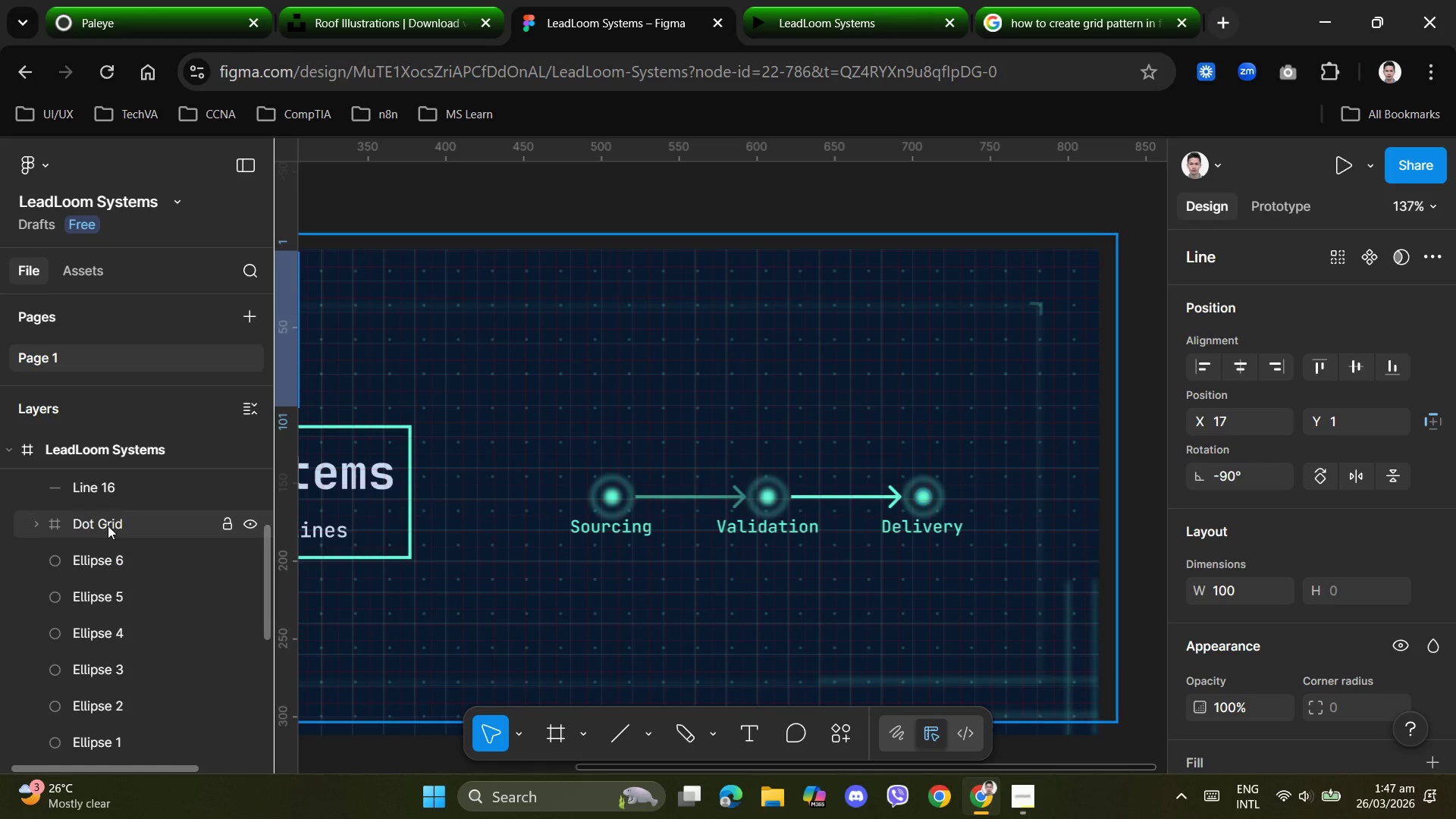 
wait(5.09)
 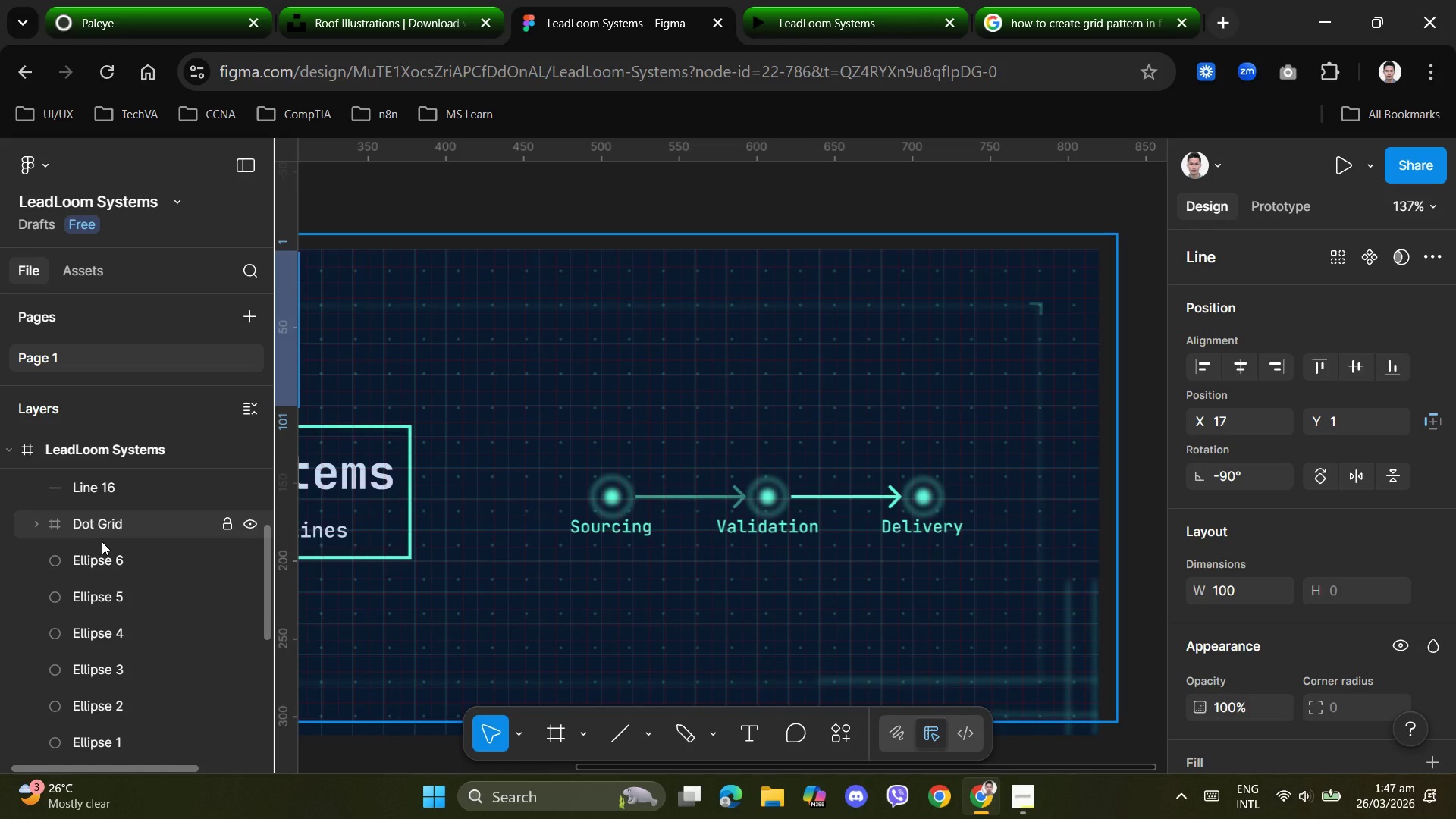 
left_click([102, 561])
 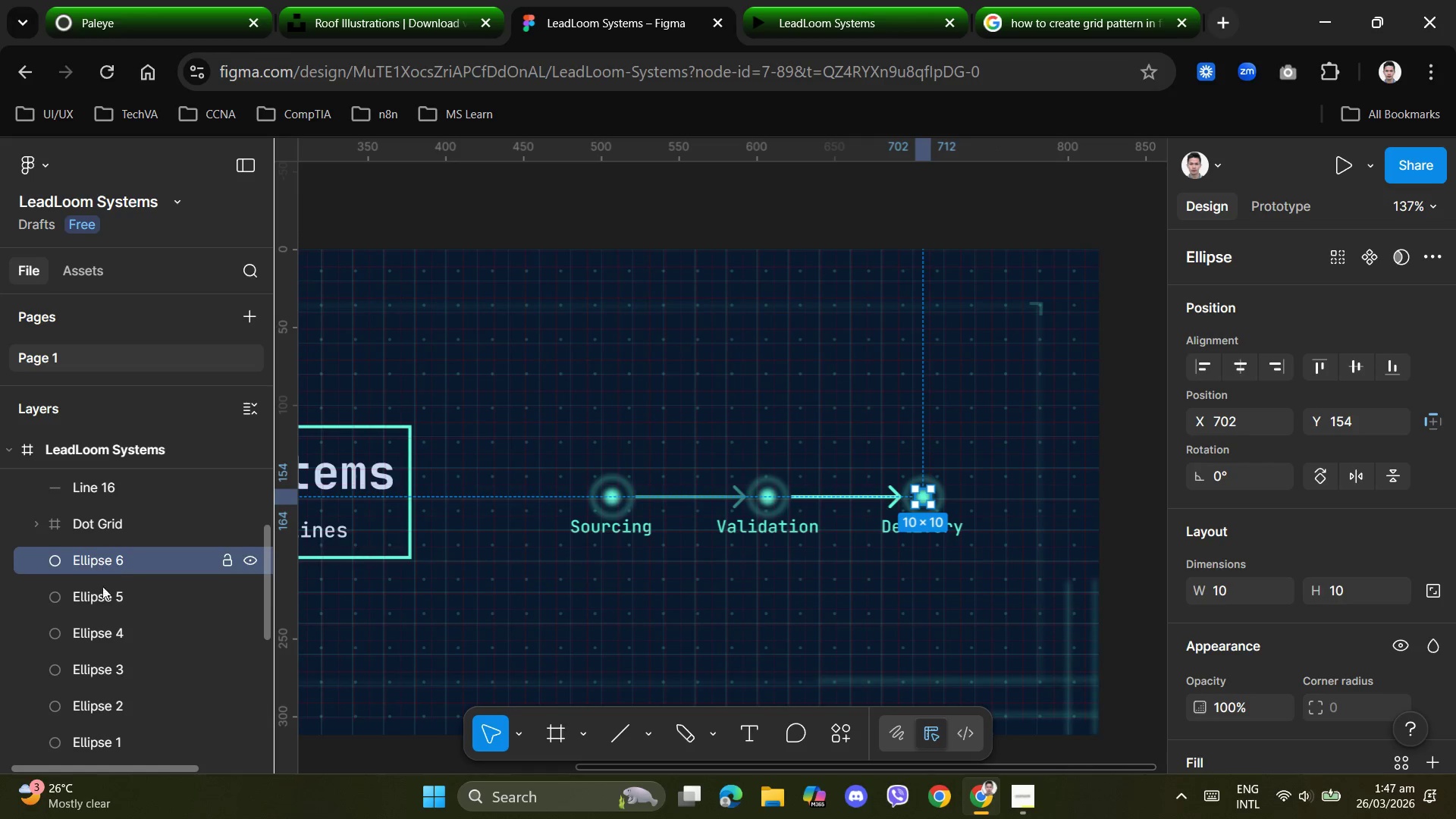 
left_click([100, 601])
 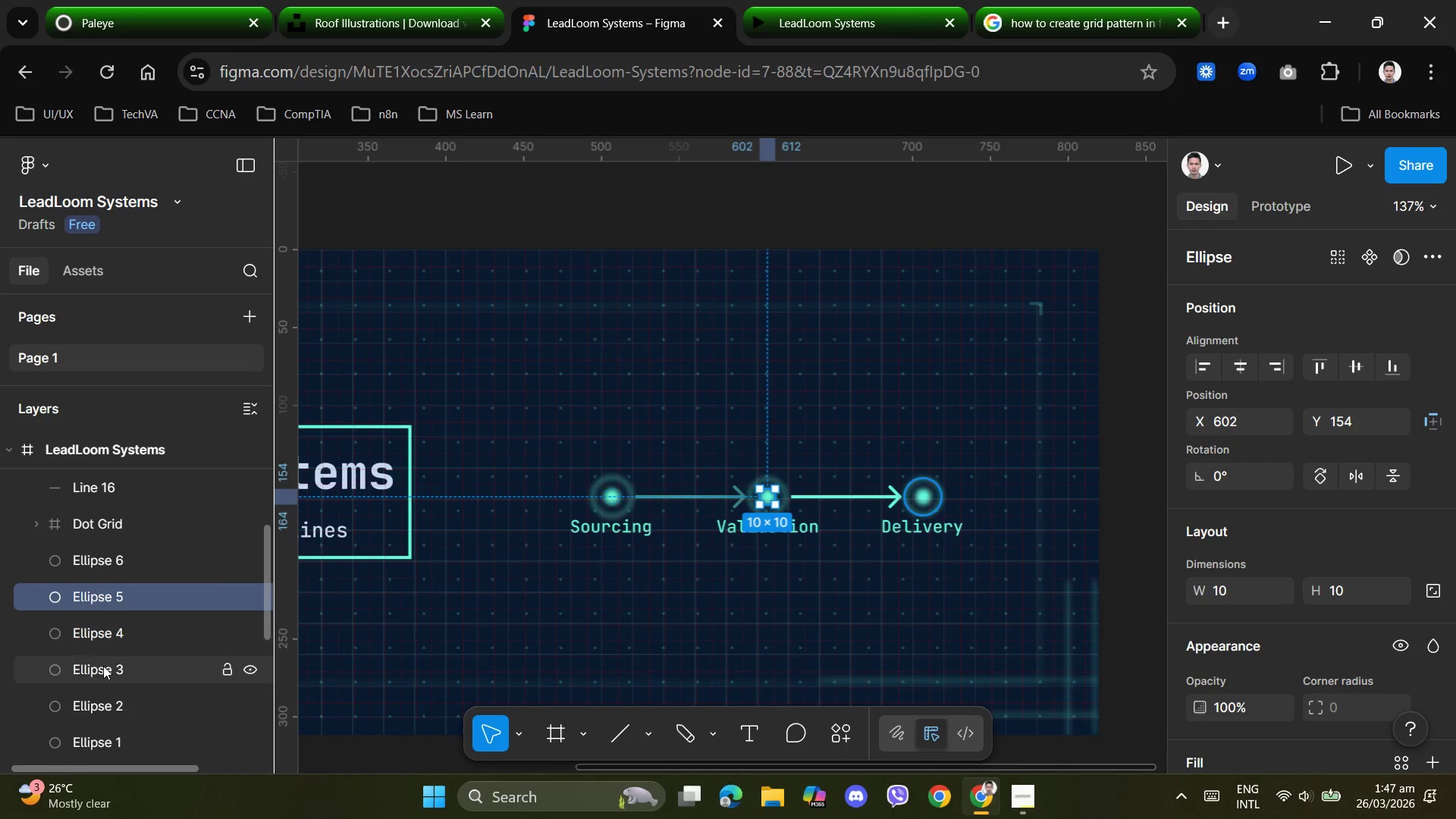 
scroll: coordinate [103, 667], scroll_direction: down, amount: 1.0
 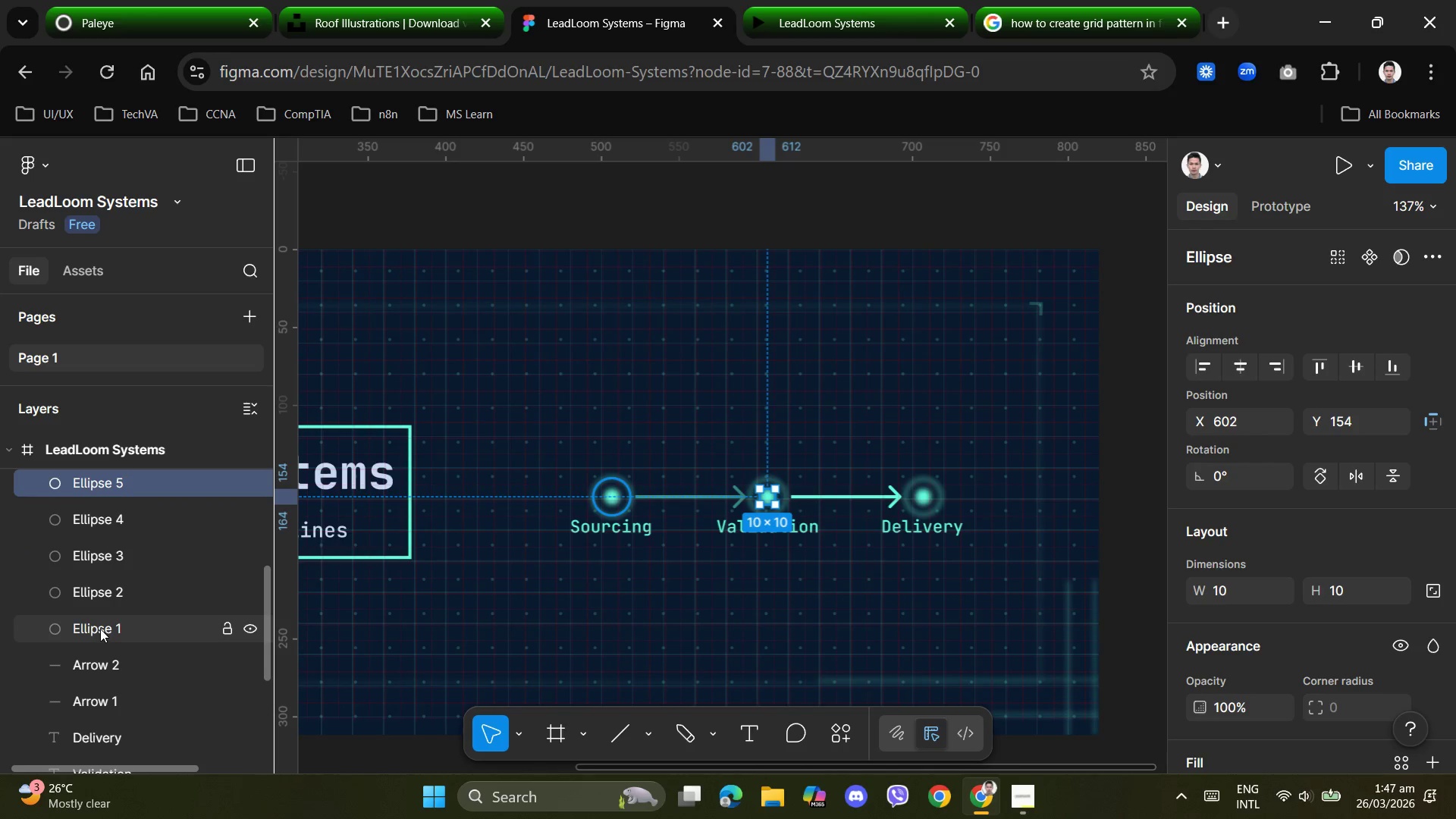 
left_click([100, 629])
 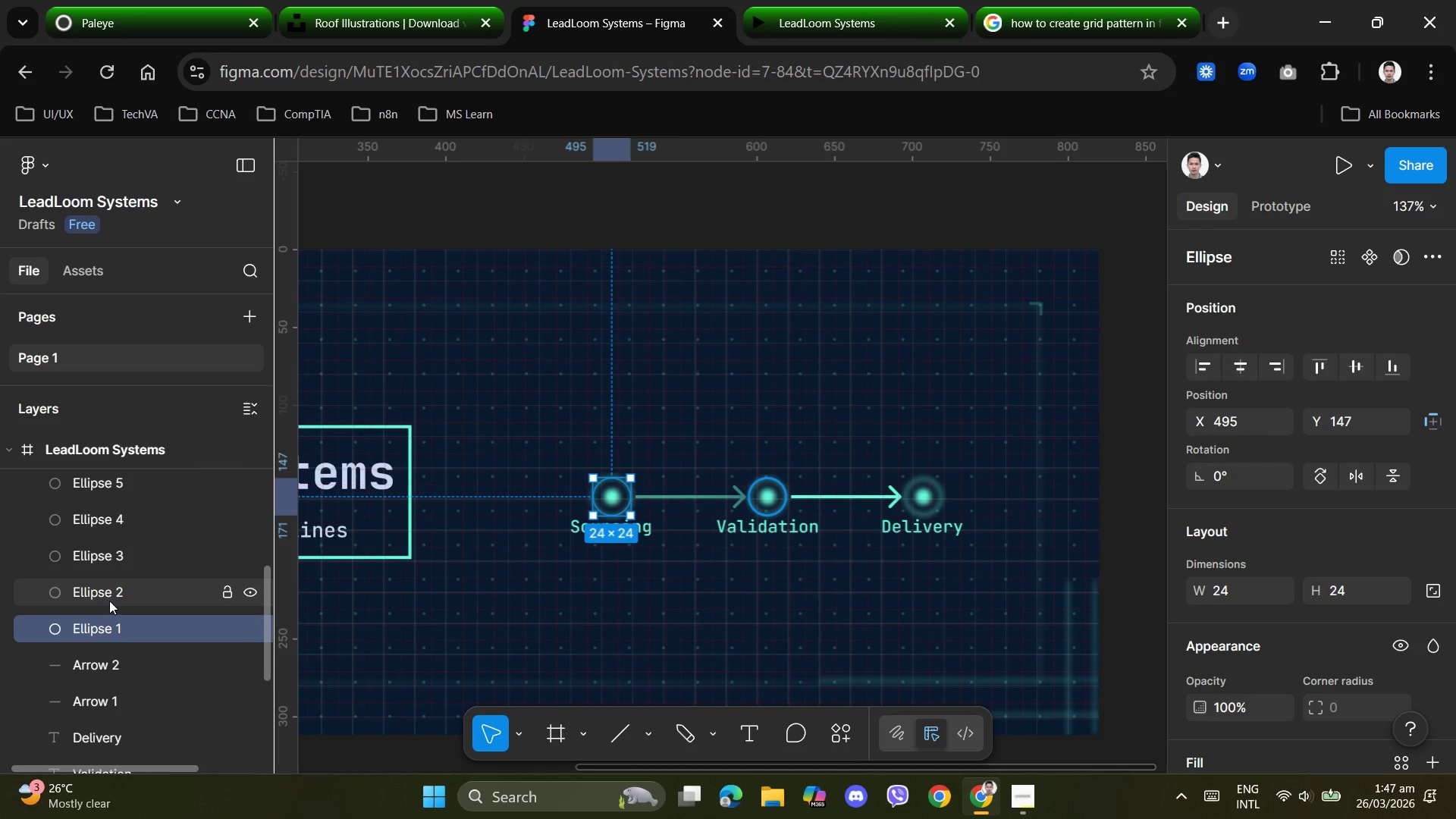 
double_click([110, 559])
 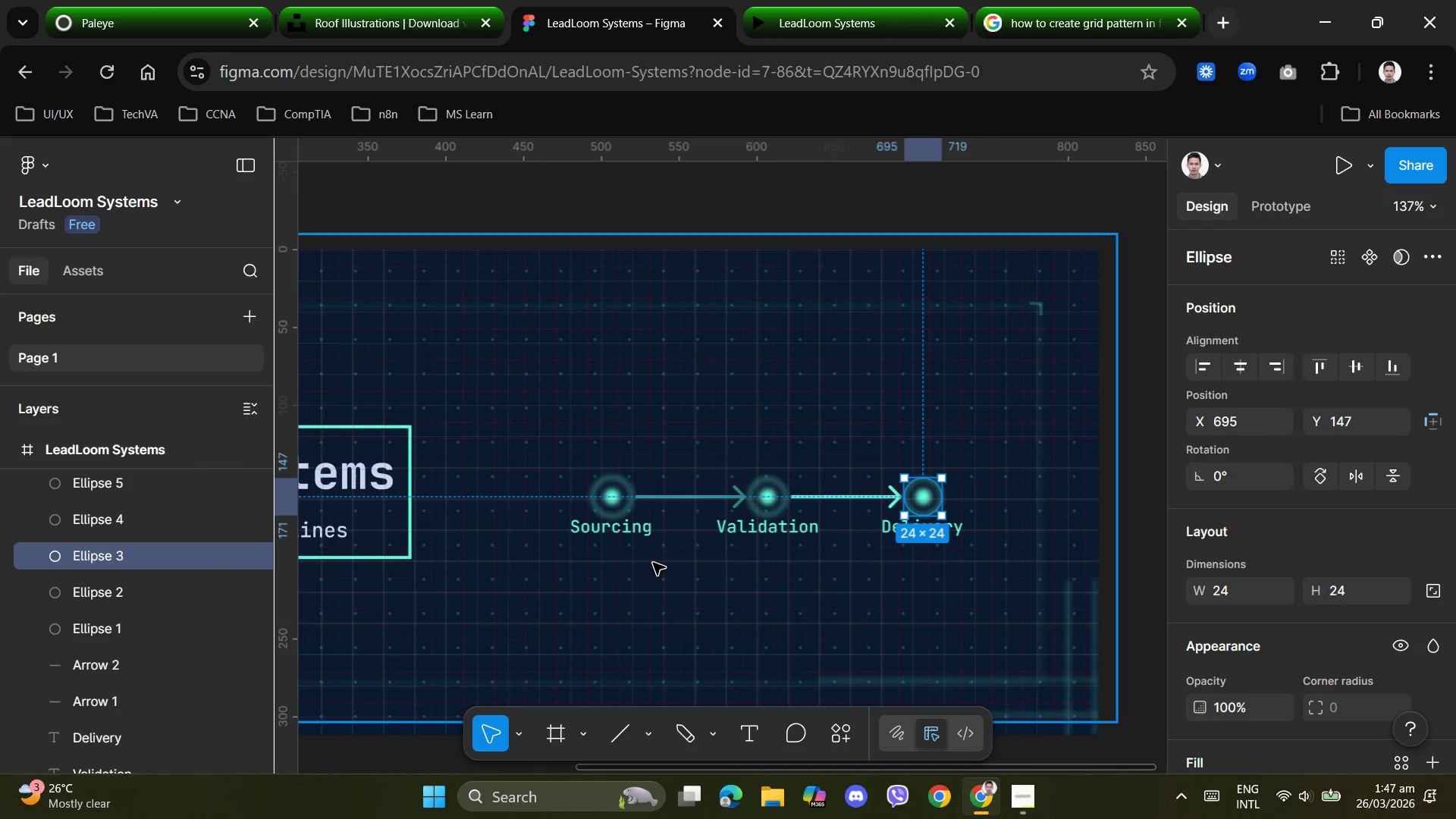 
key(ArrowRight)
 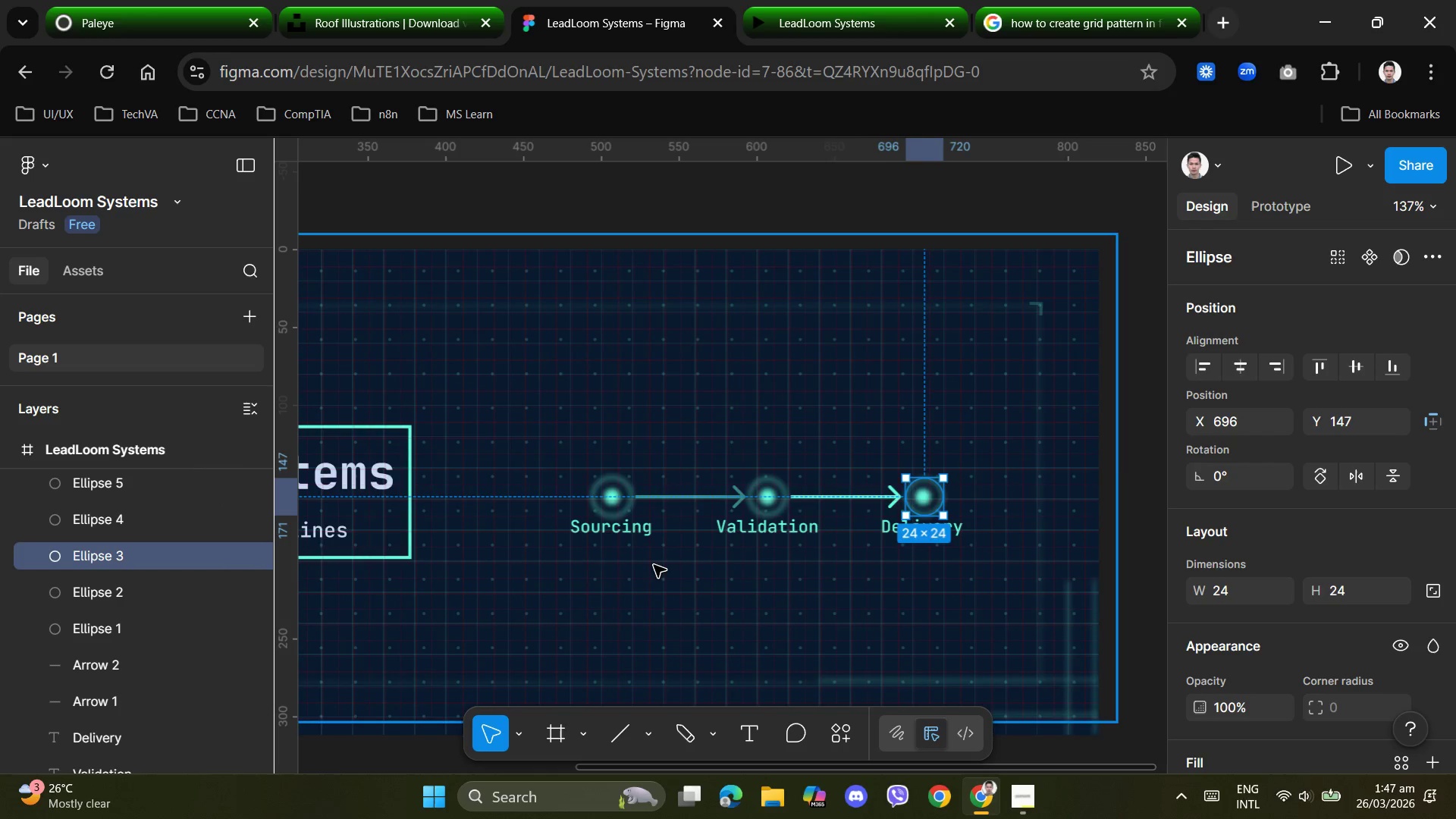 
key(ArrowRight)
 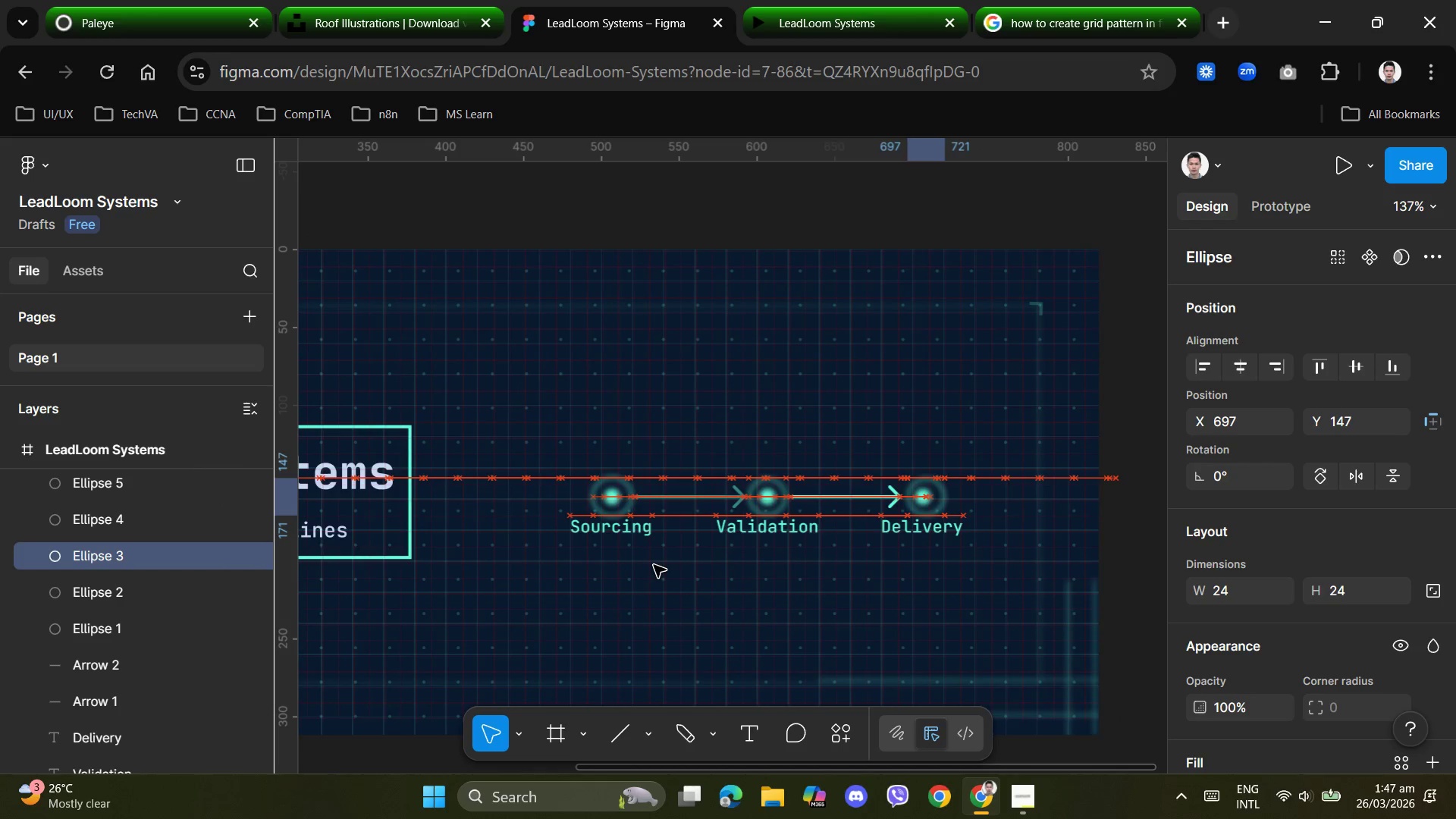 
key(ArrowRight)
 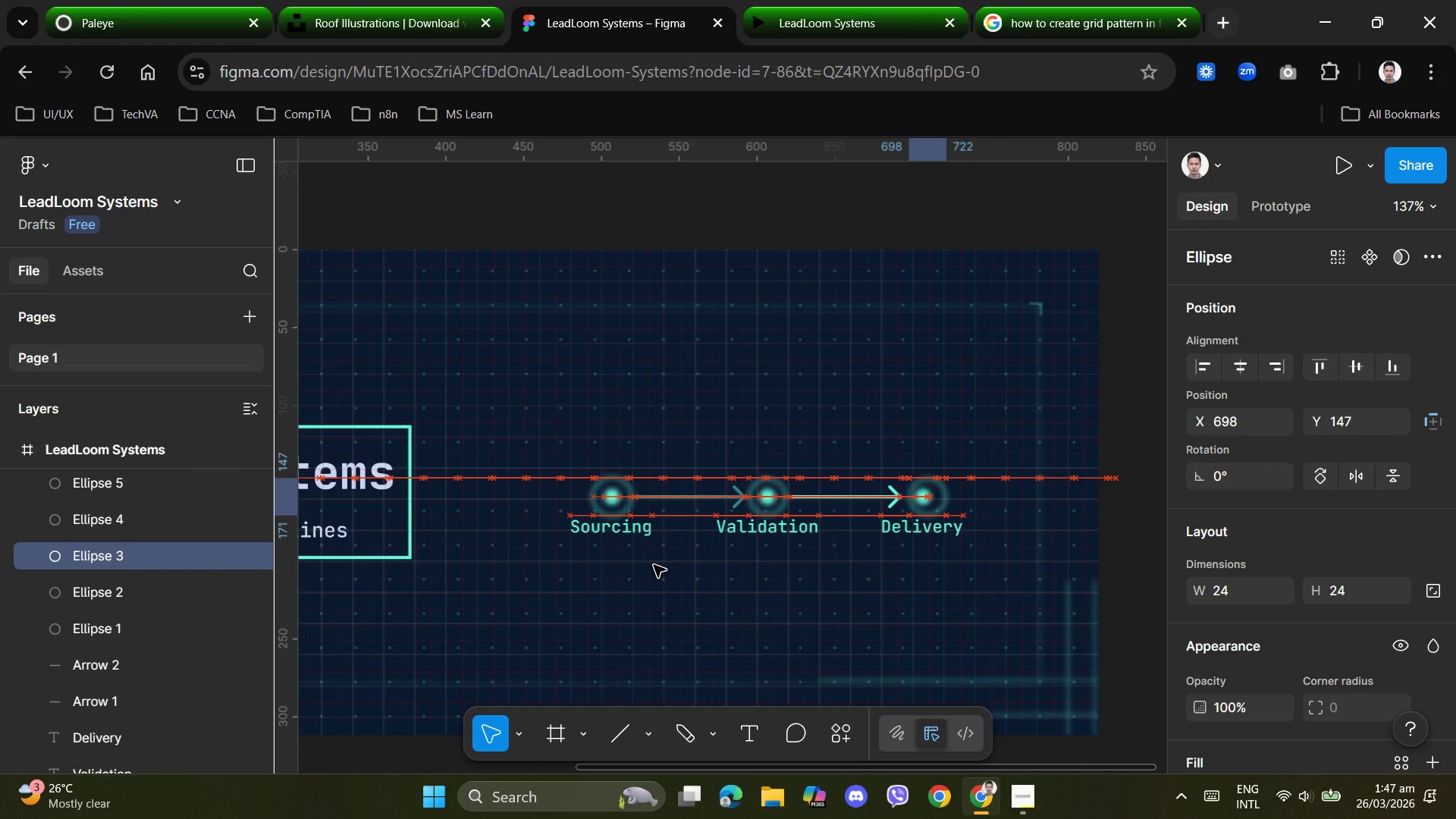 
hold_key(key=ArrowRight, duration=1.22)
 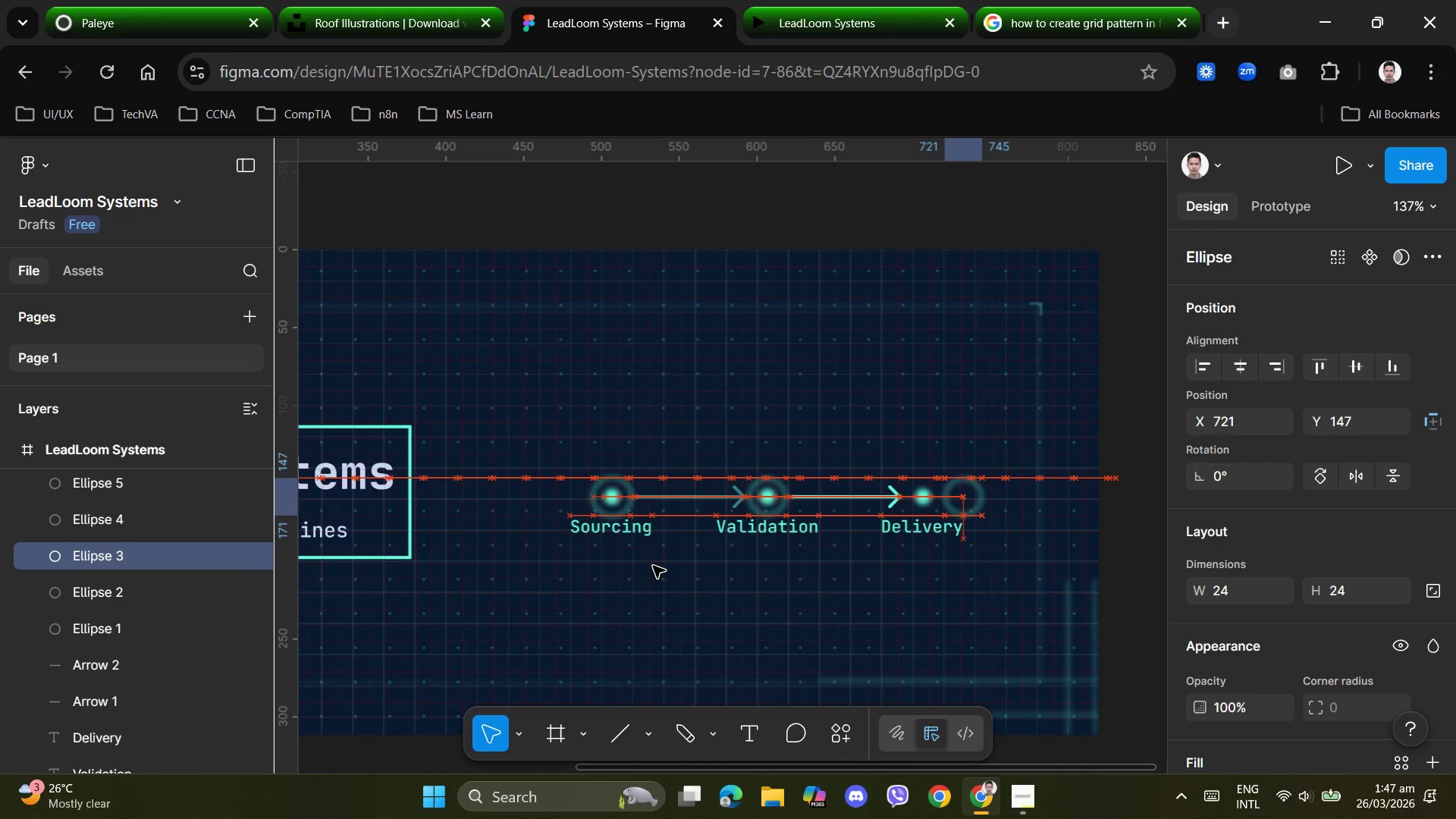 
key(ArrowRight)
 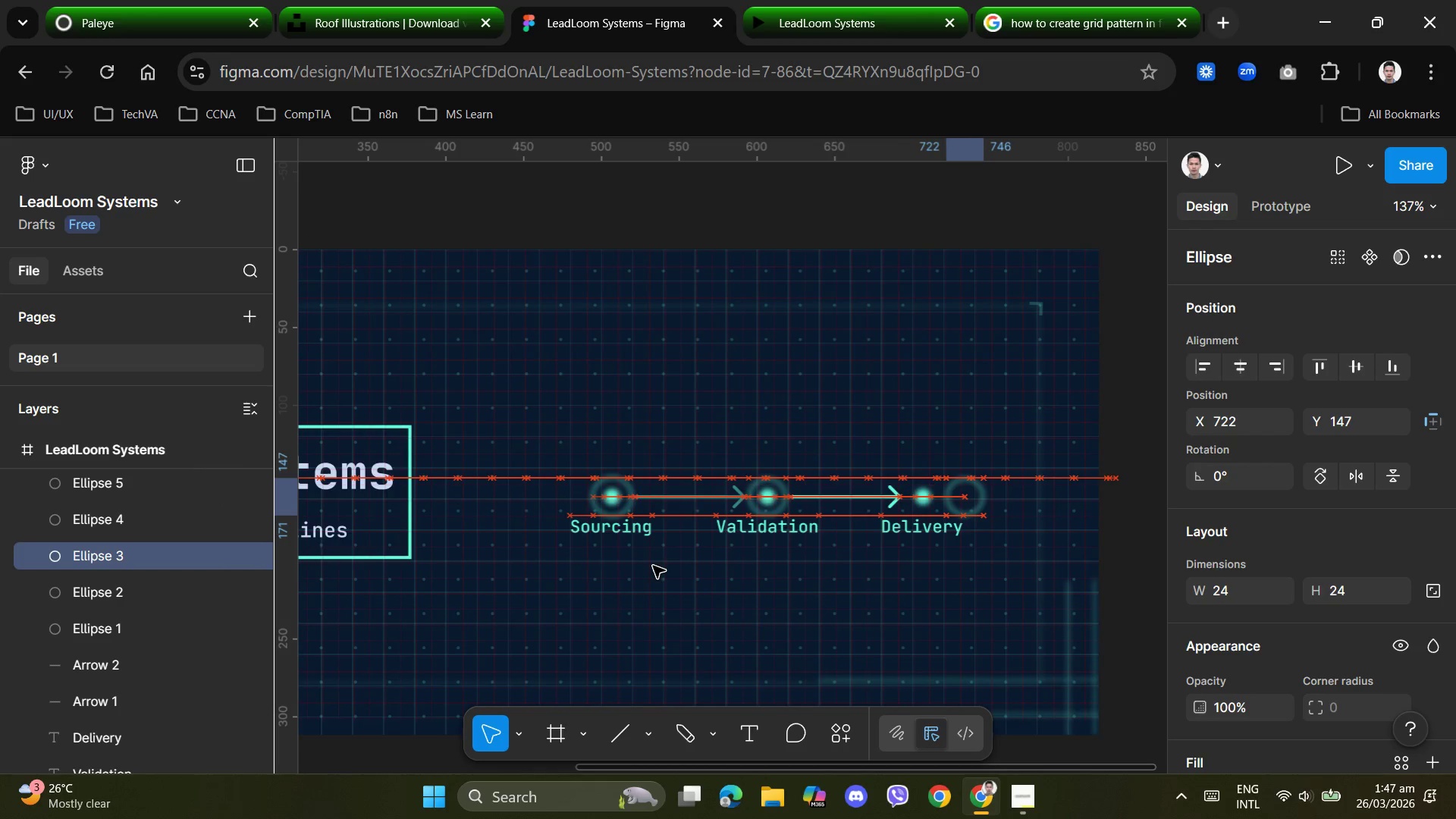 
key(ArrowRight)
 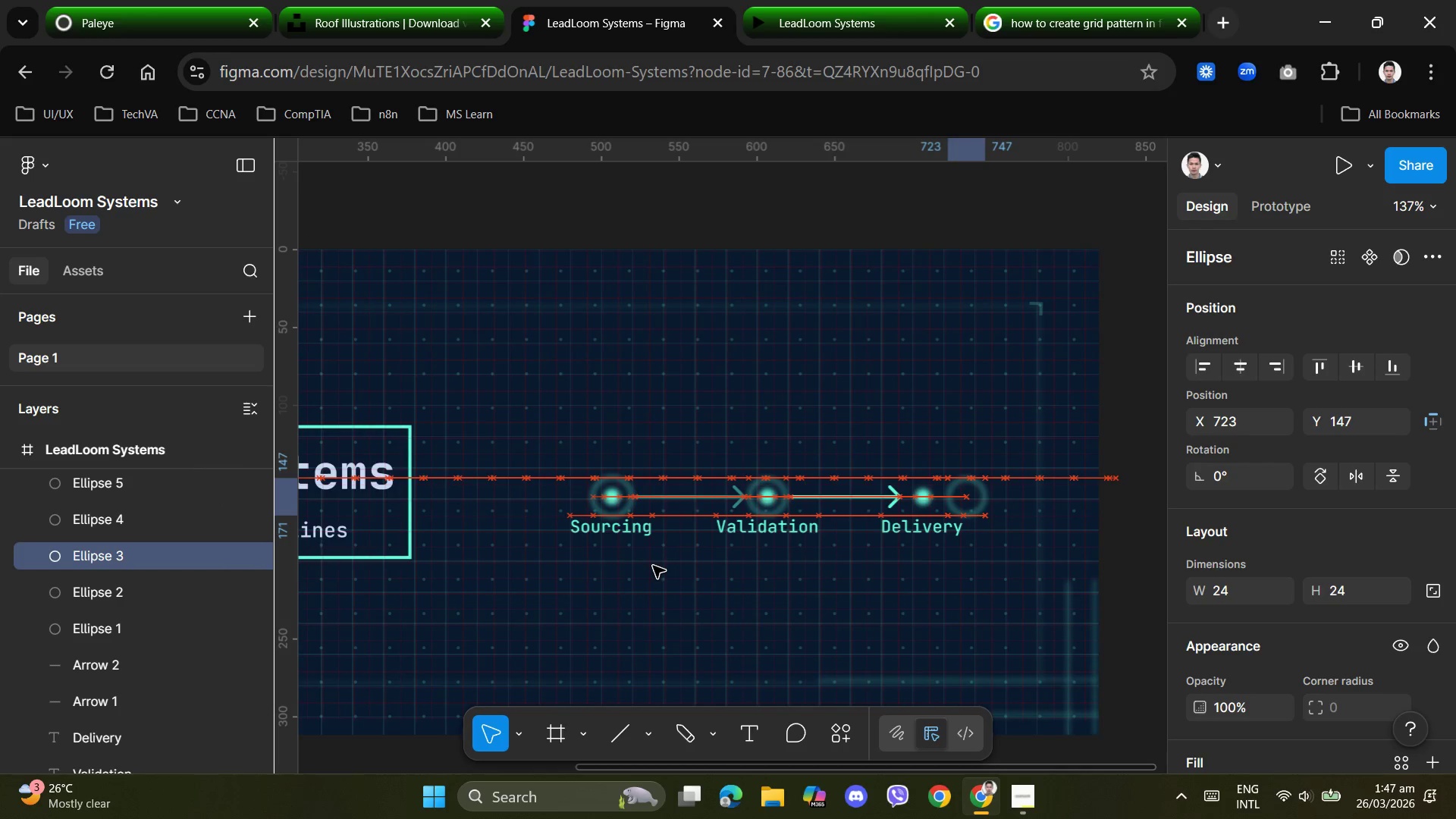 
key(ArrowRight)
 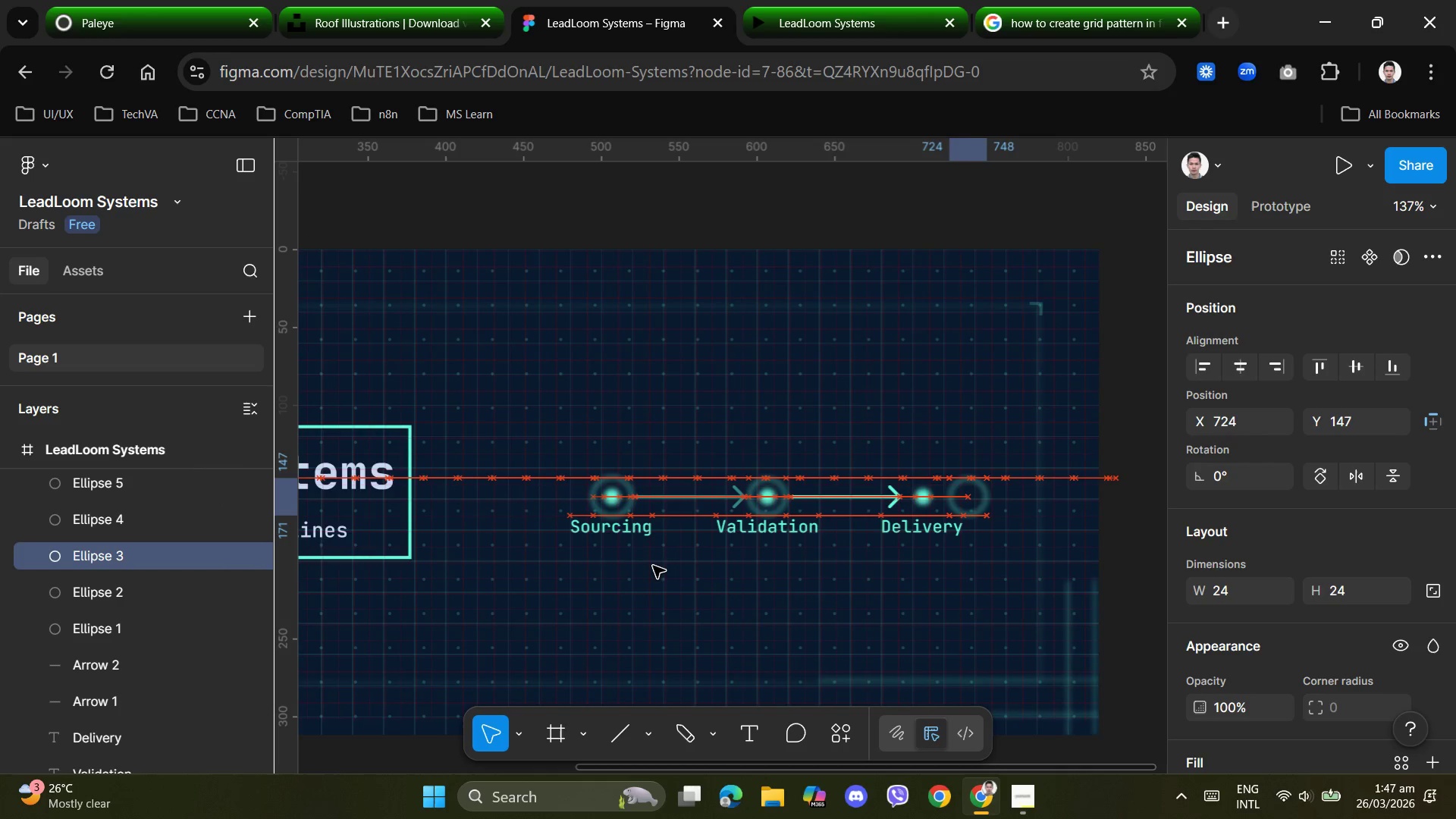 
key(ArrowRight)
 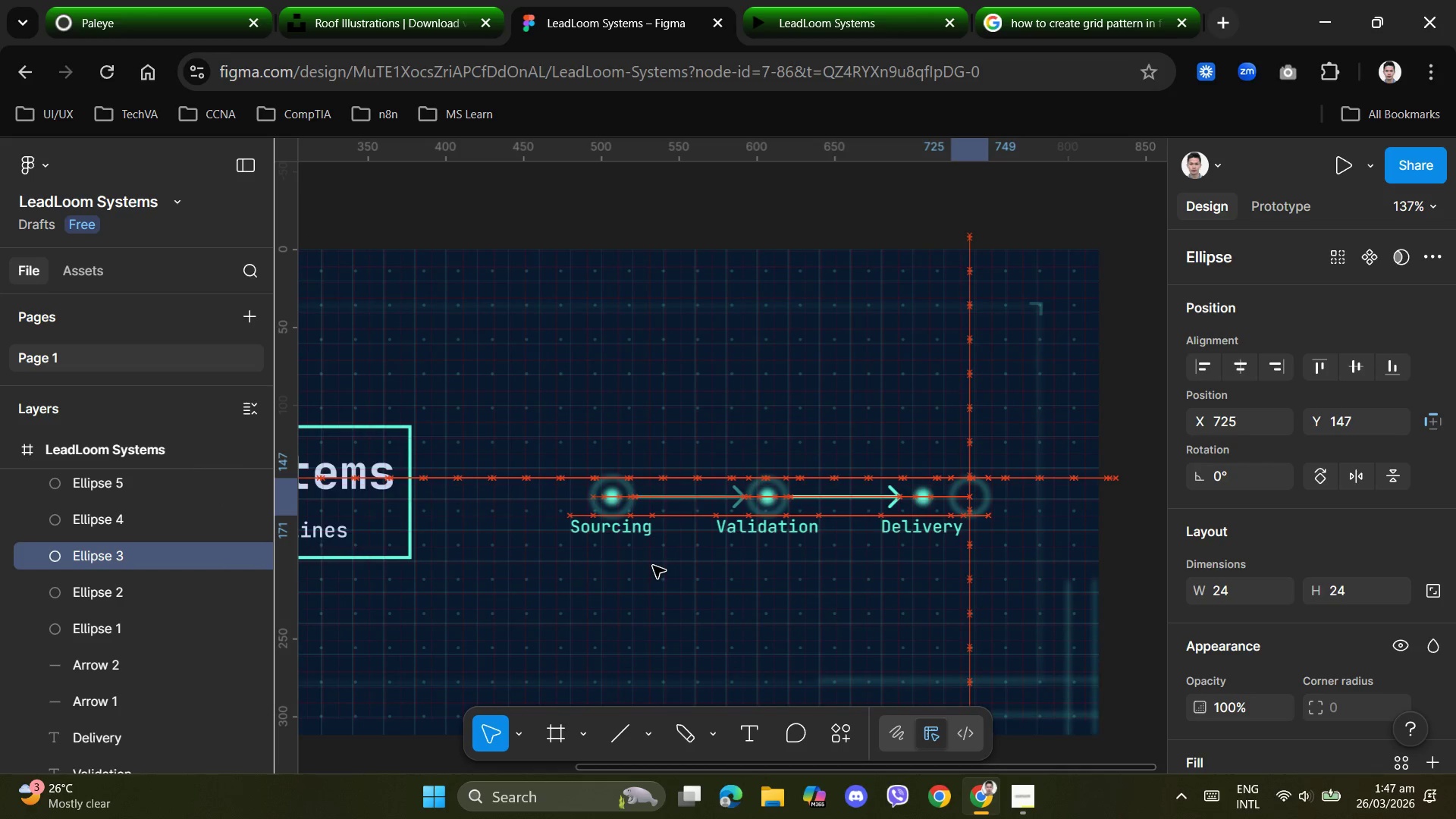 
key(ArrowRight)
 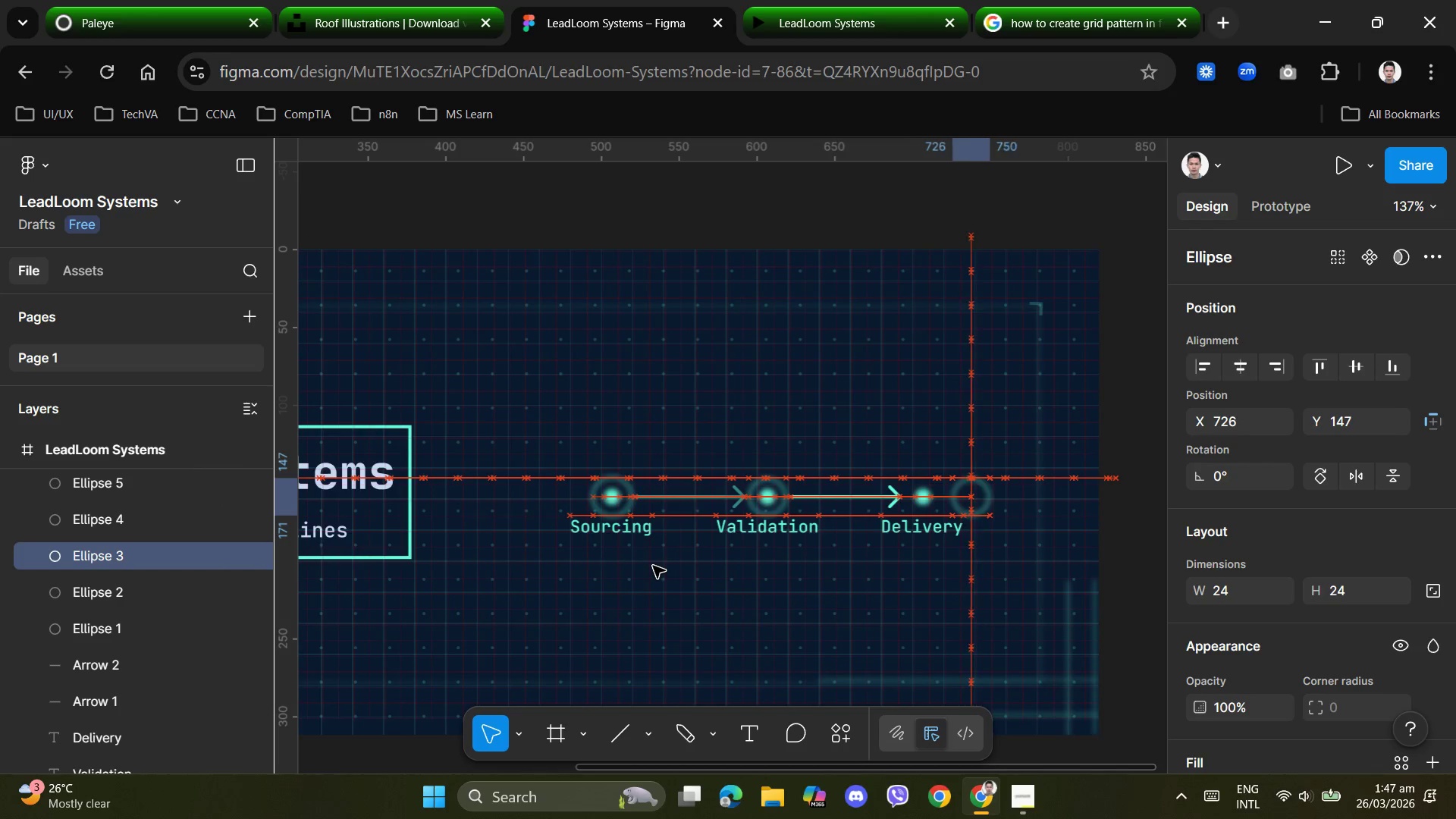 
key(ArrowRight)
 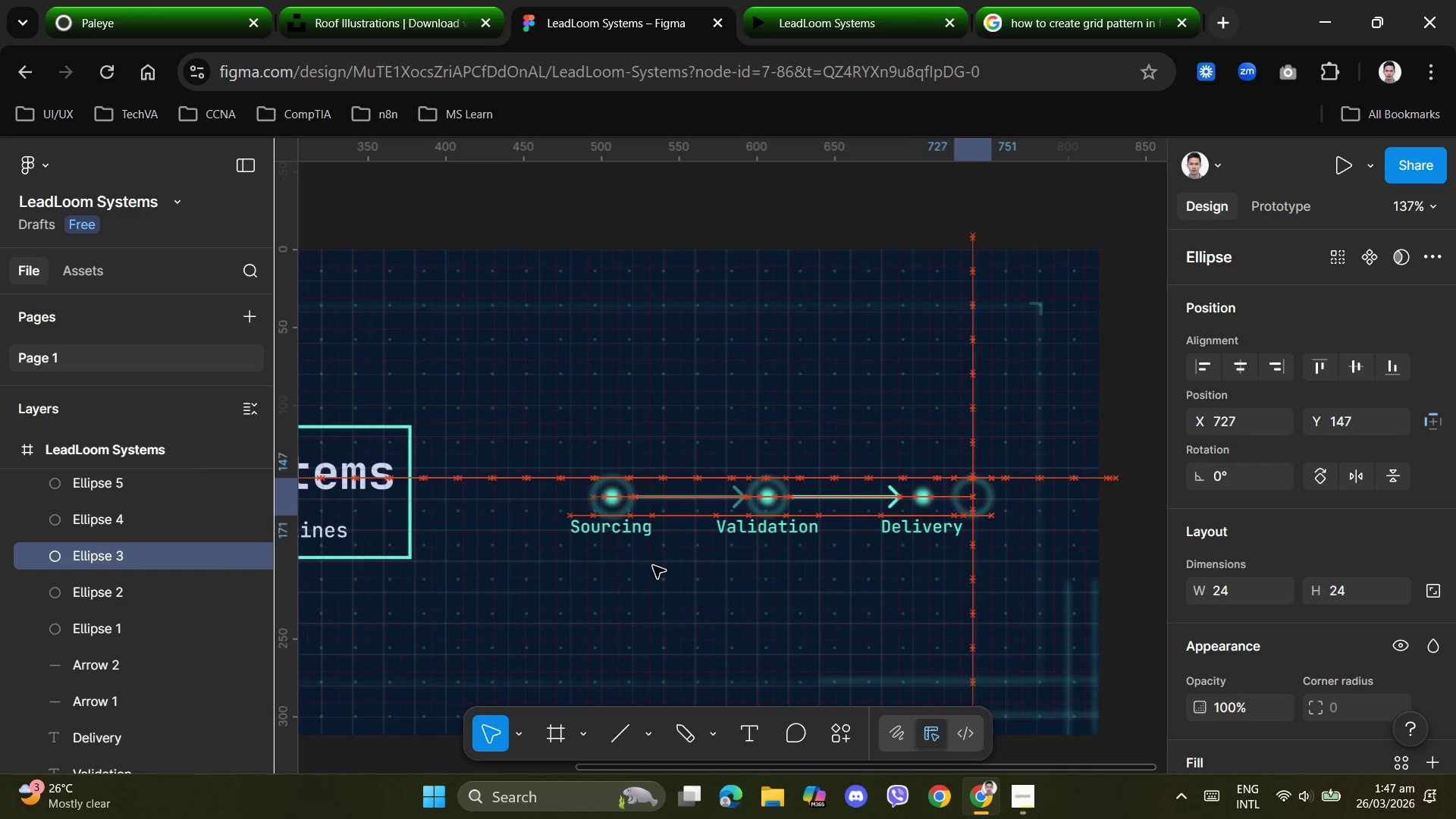 
key(ArrowRight)
 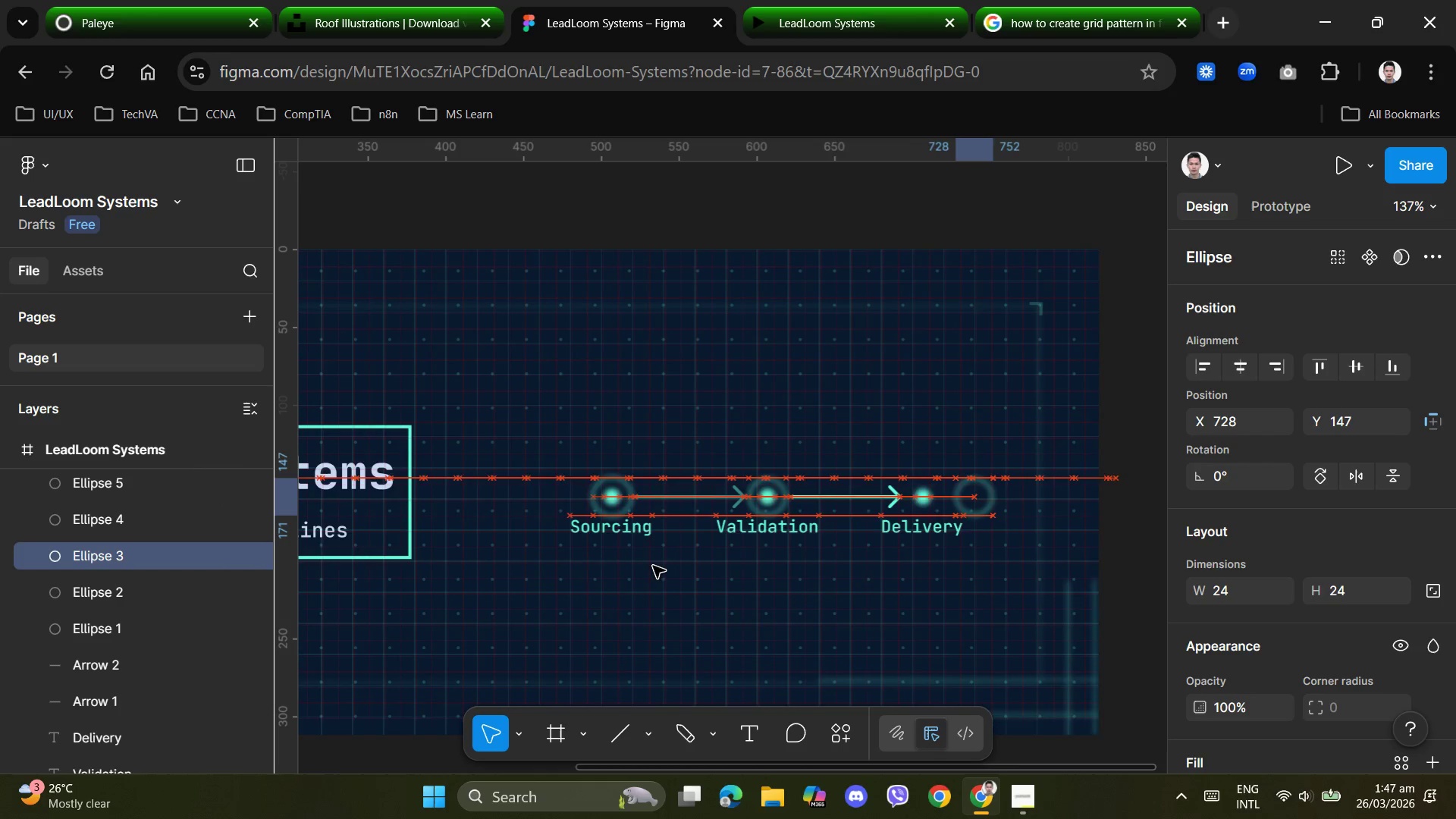 
key(ArrowRight)
 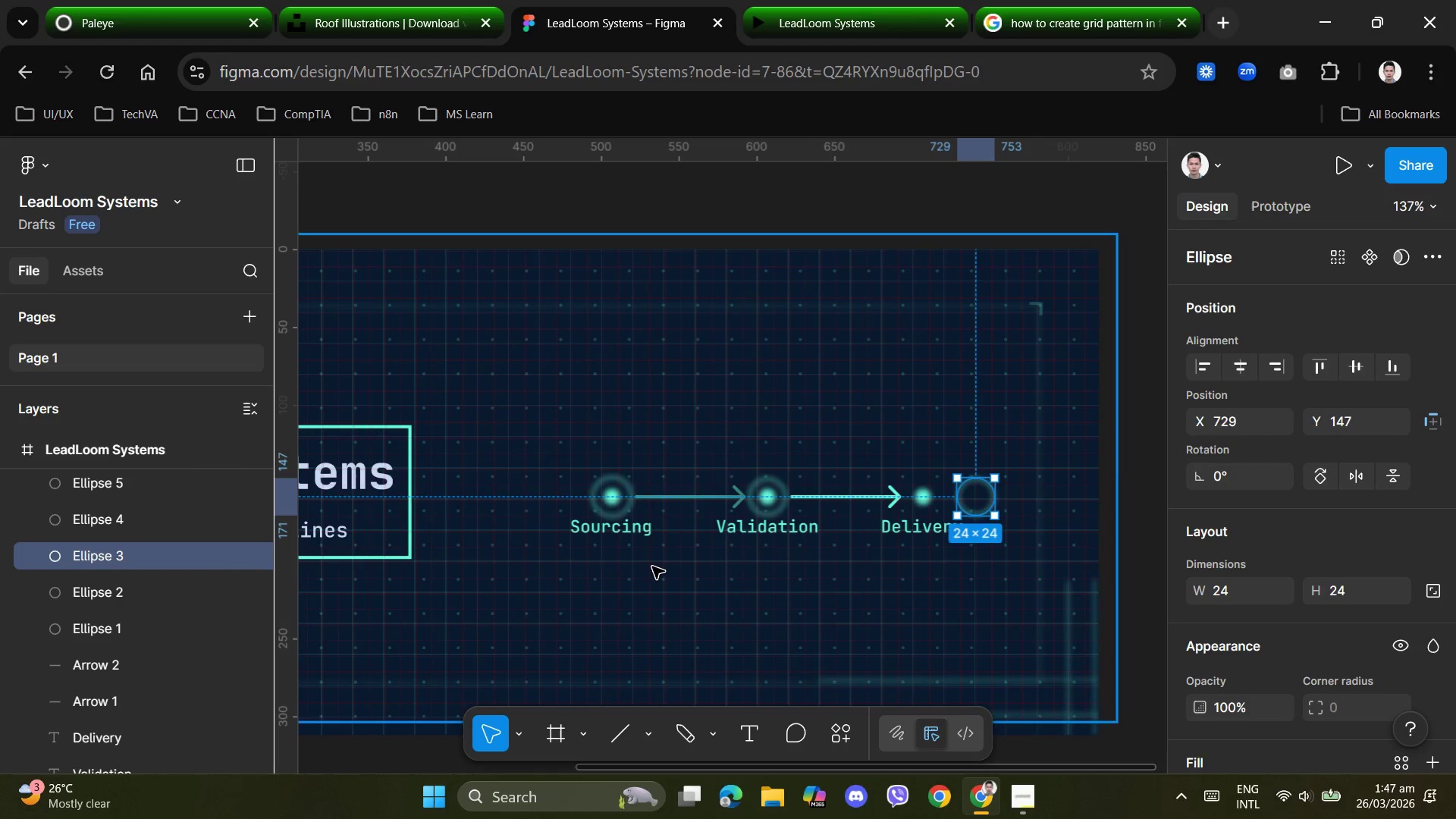 
key(ArrowRight)
 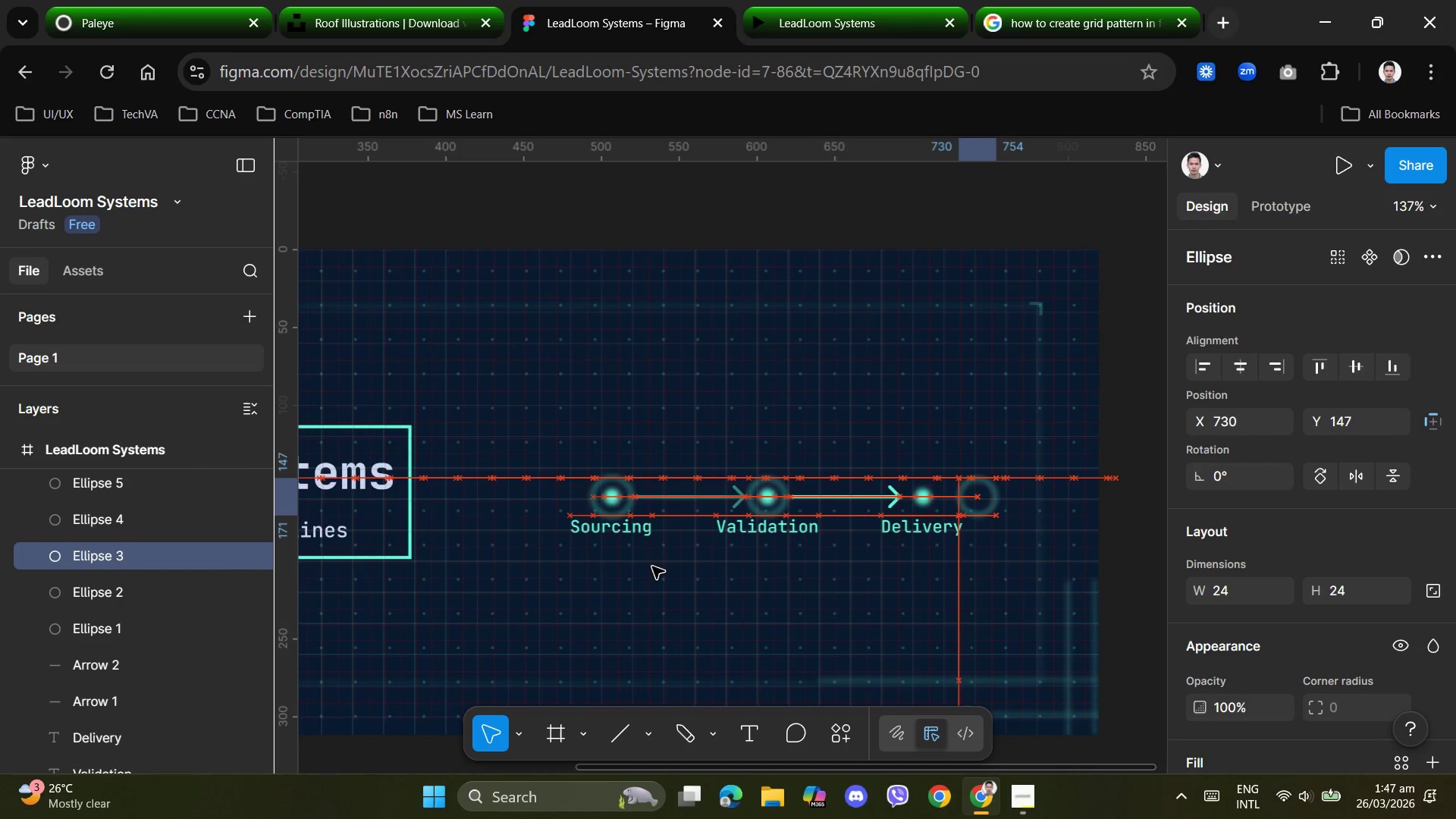 
key(ArrowRight)
 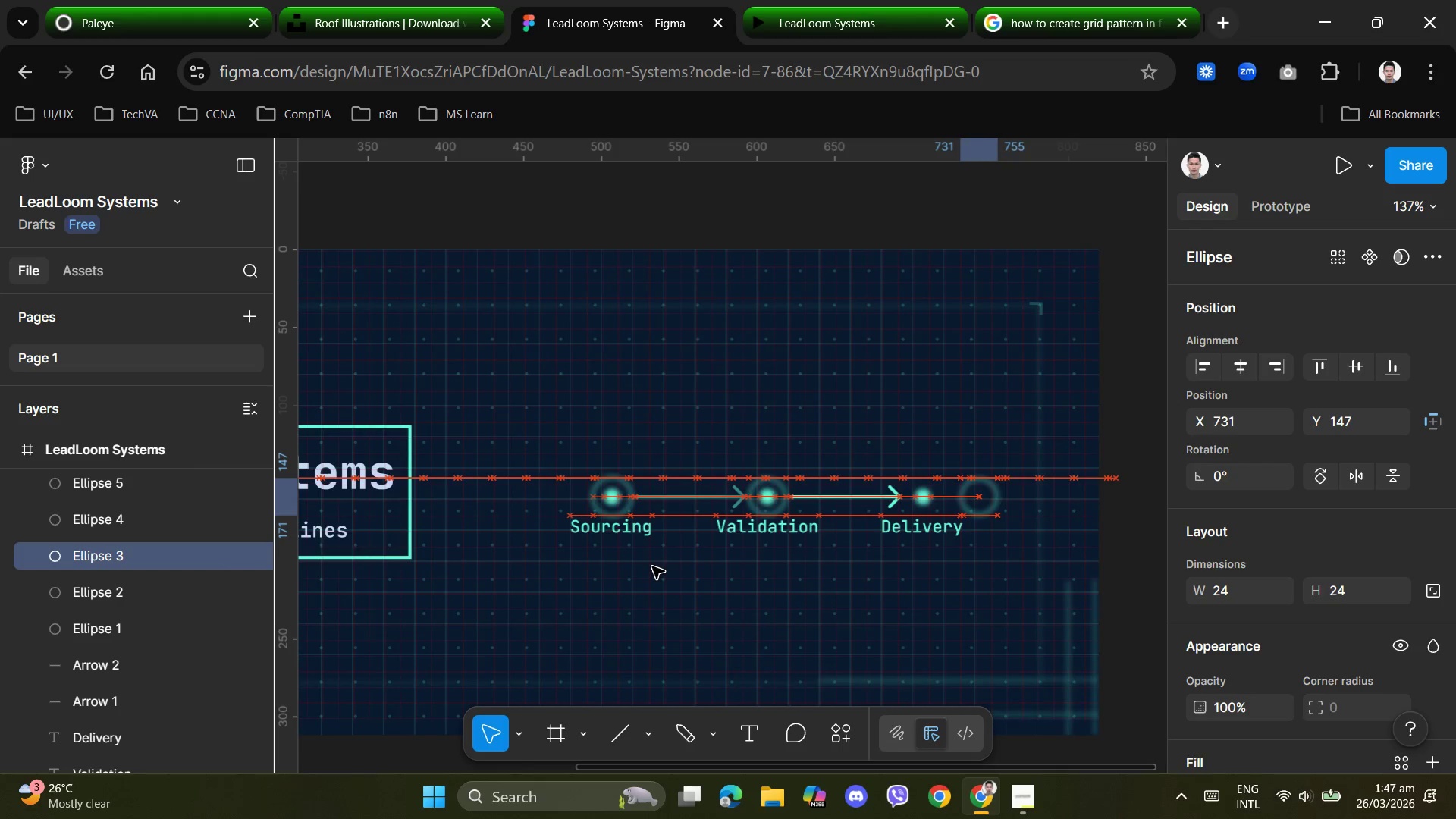 
key(ArrowRight)
 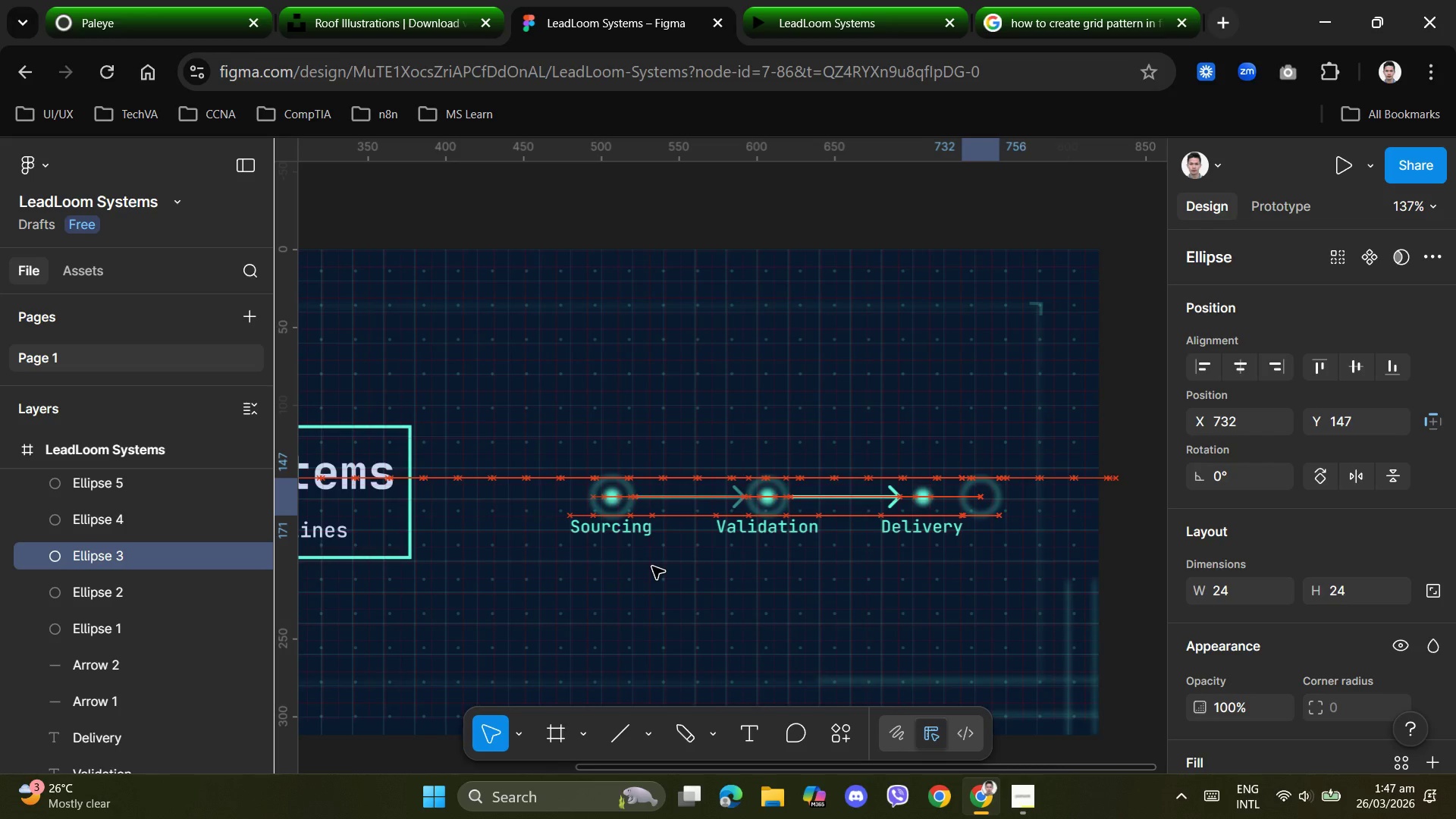 
key(ArrowRight)
 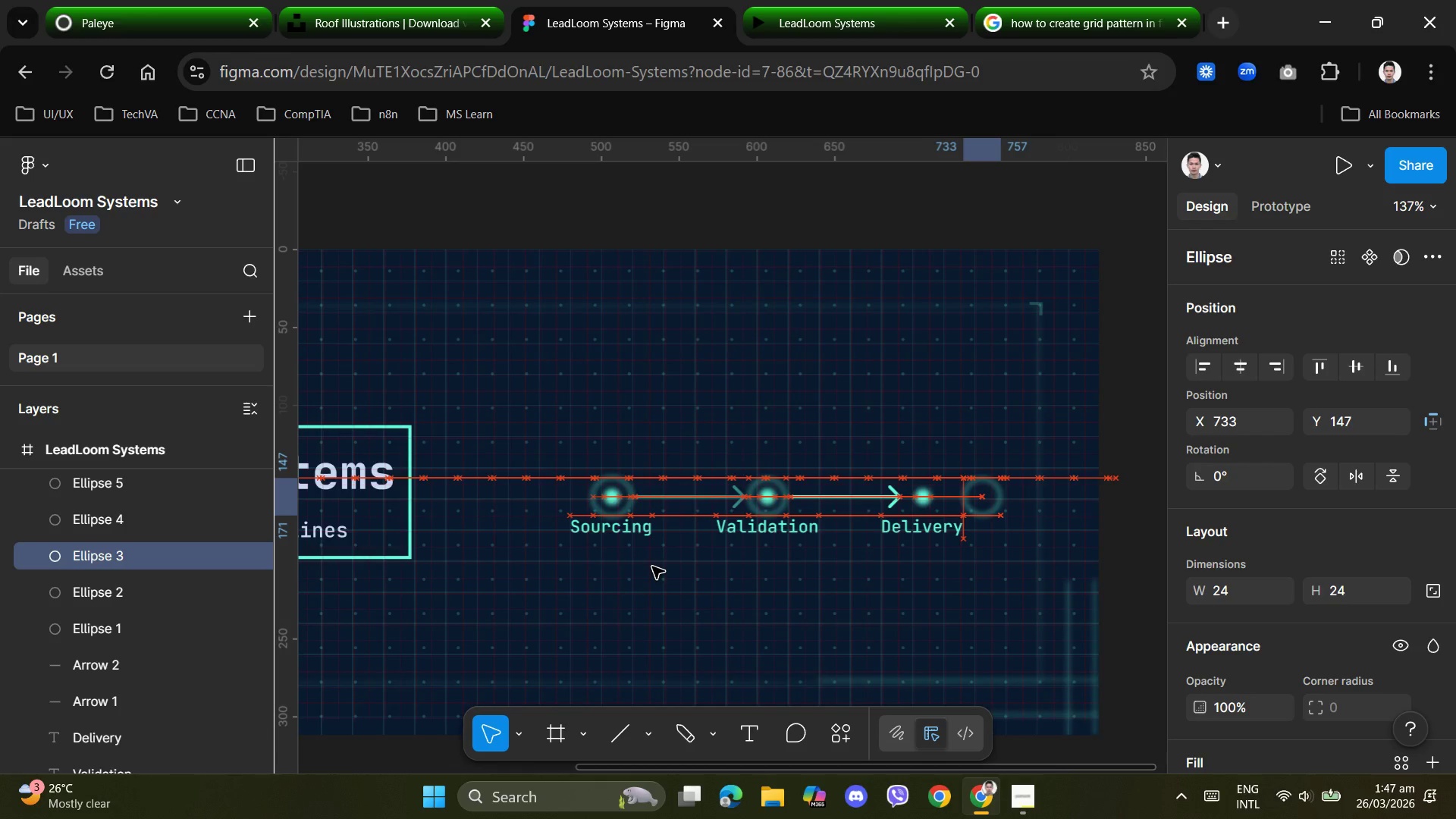 
key(ArrowRight)
 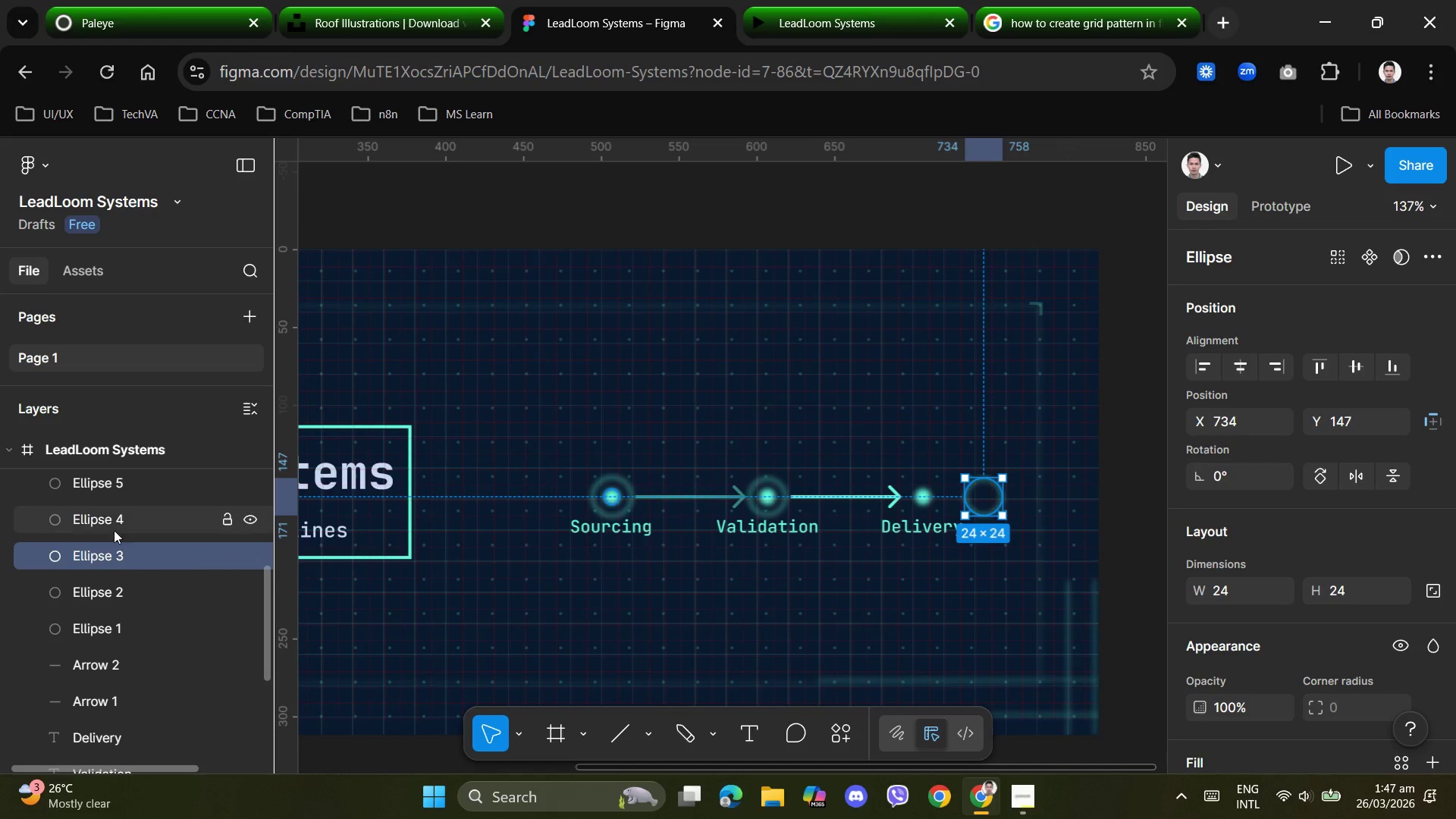 
scroll: coordinate [111, 487], scroll_direction: up, amount: 1.0
 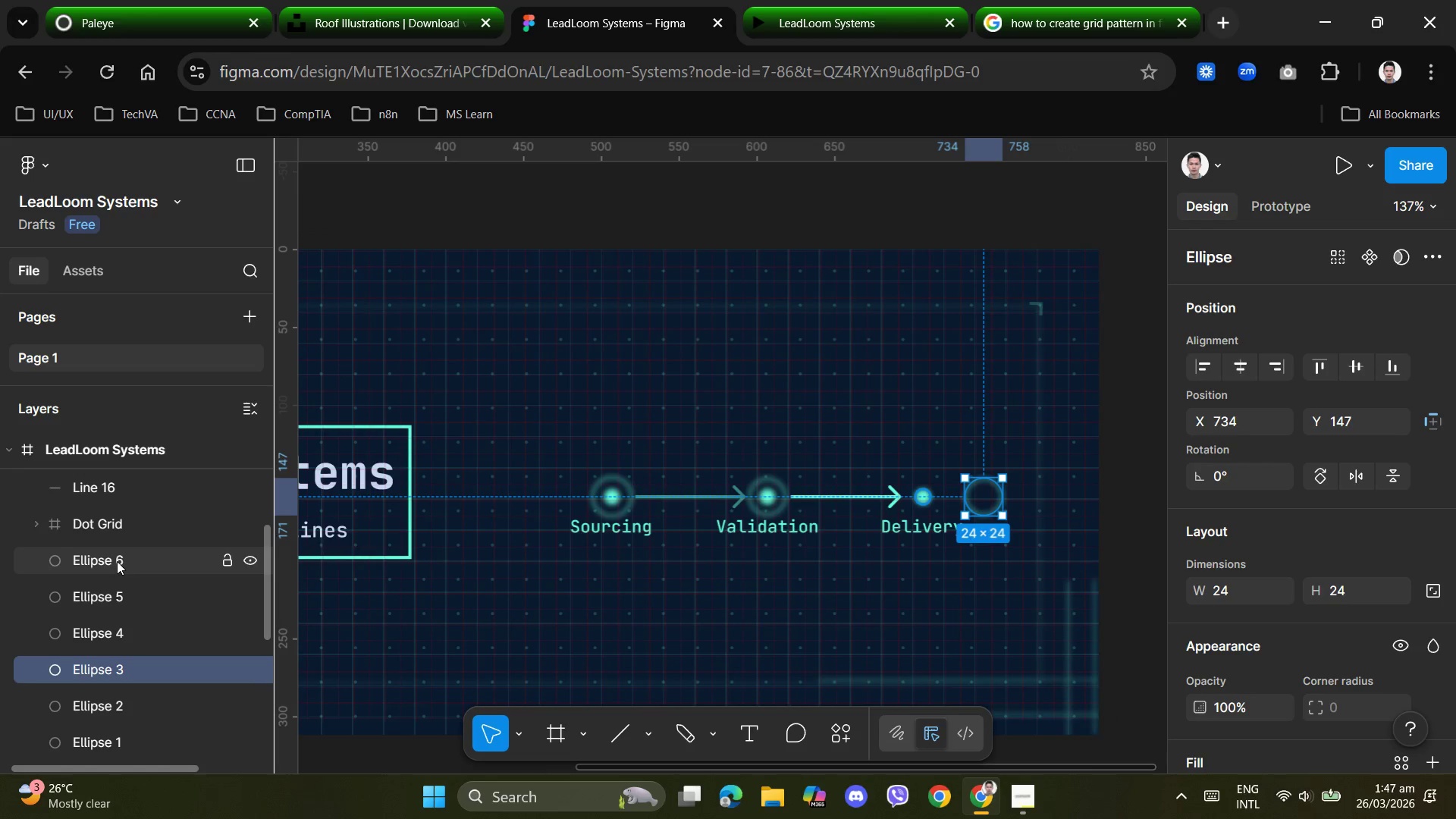 
left_click([116, 562])
 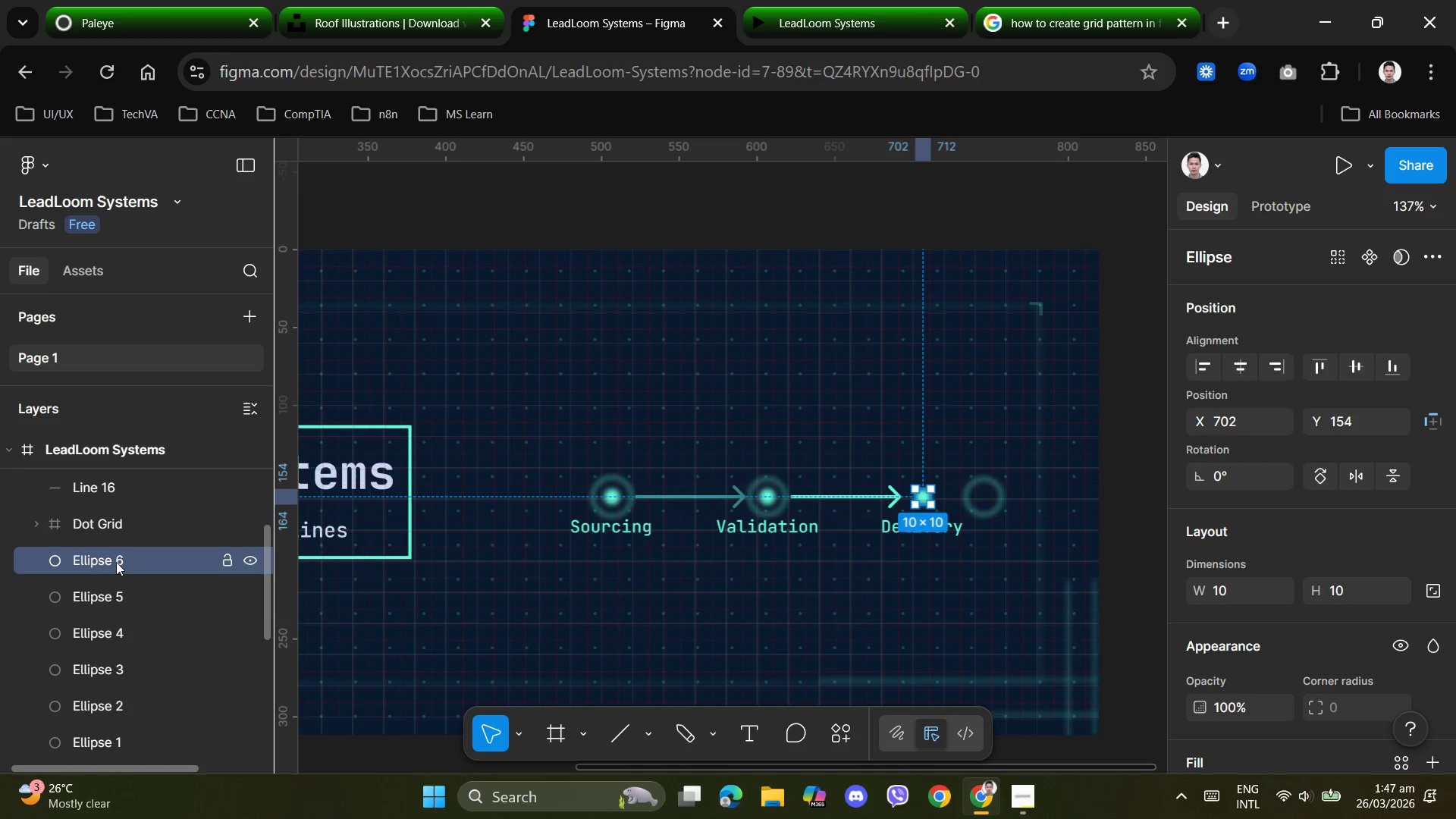 
hold_key(key=ArrowRight, duration=1.5)
 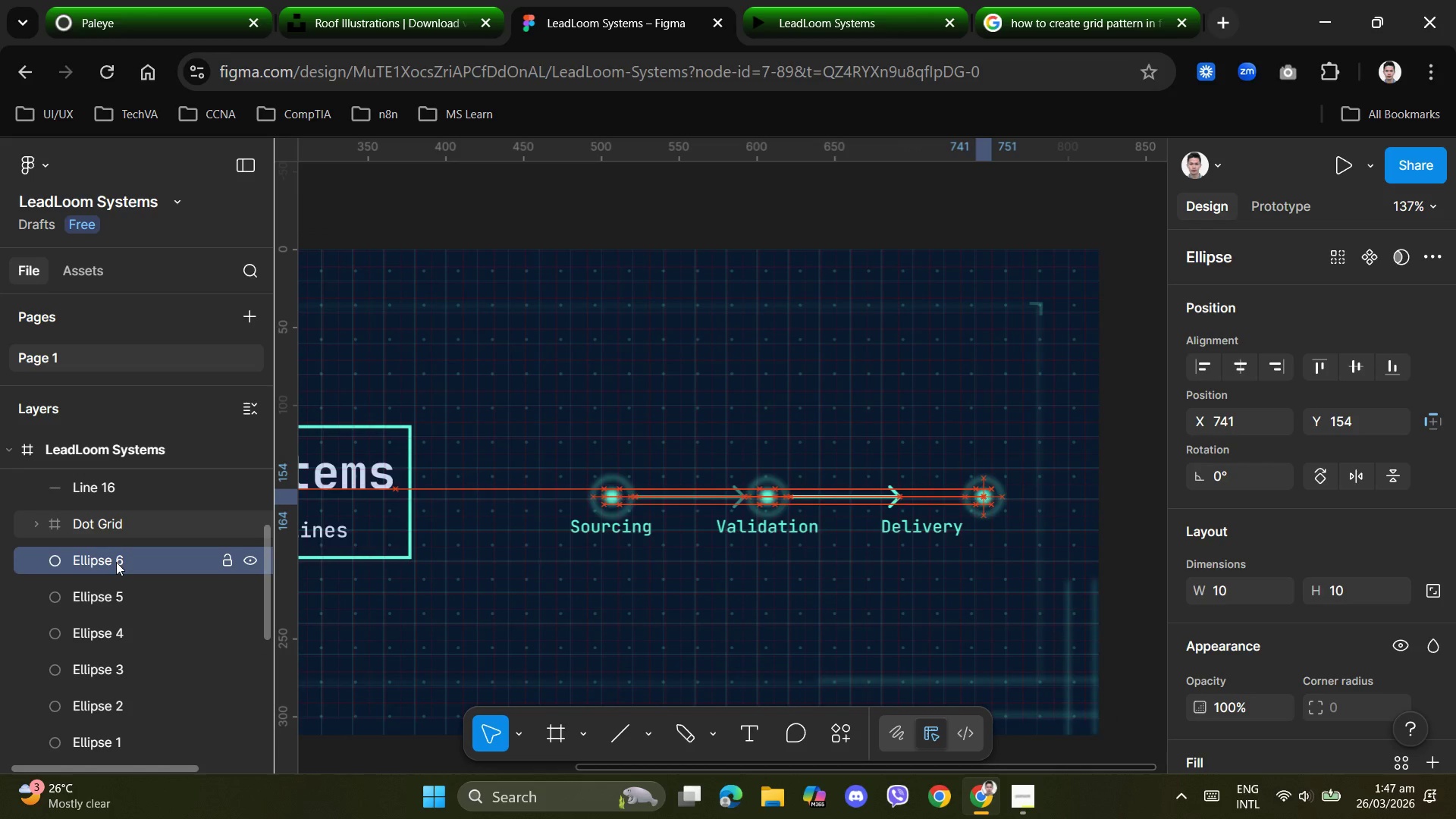 
key(ArrowRight)
 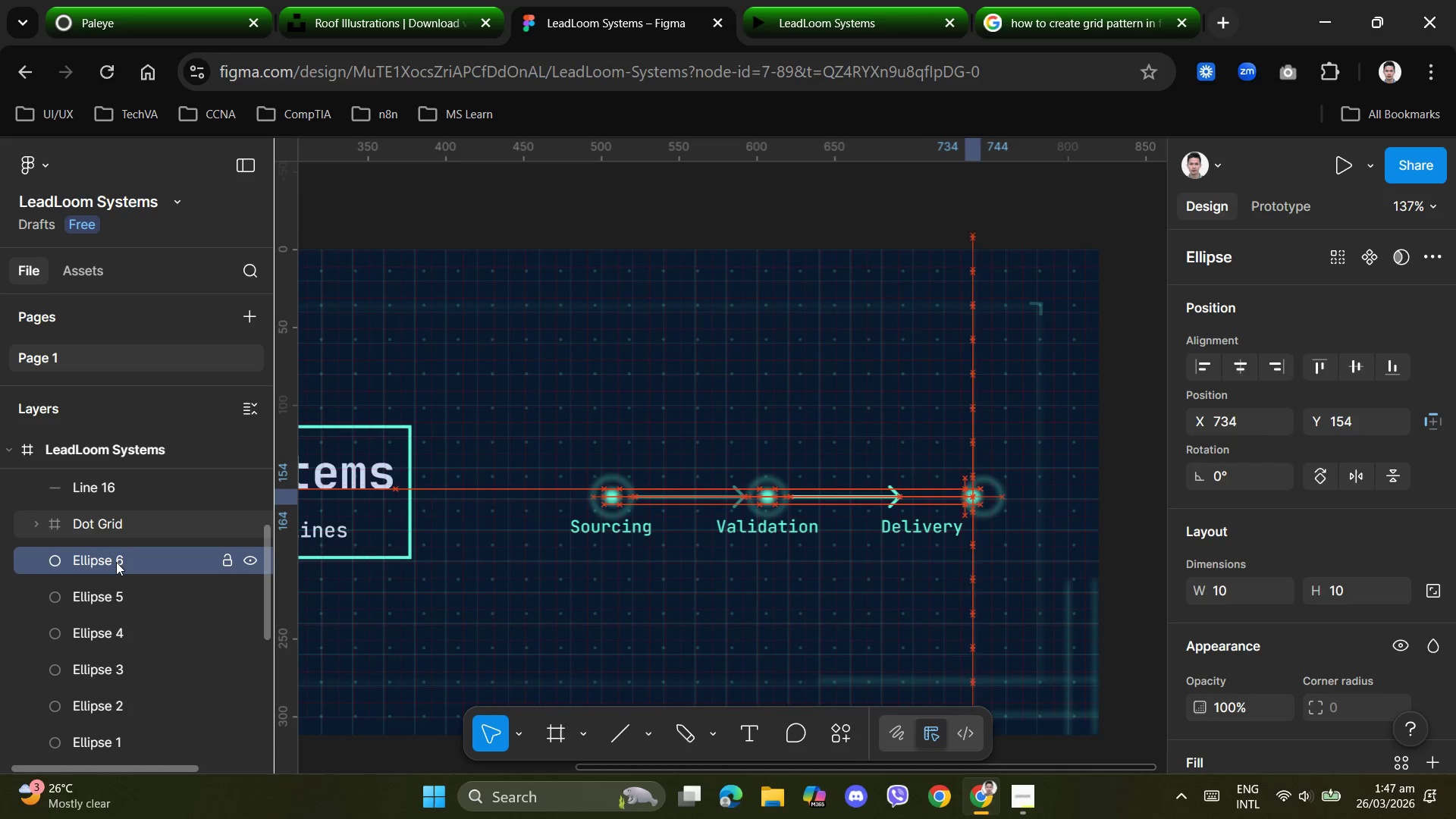 
key(ArrowRight)
 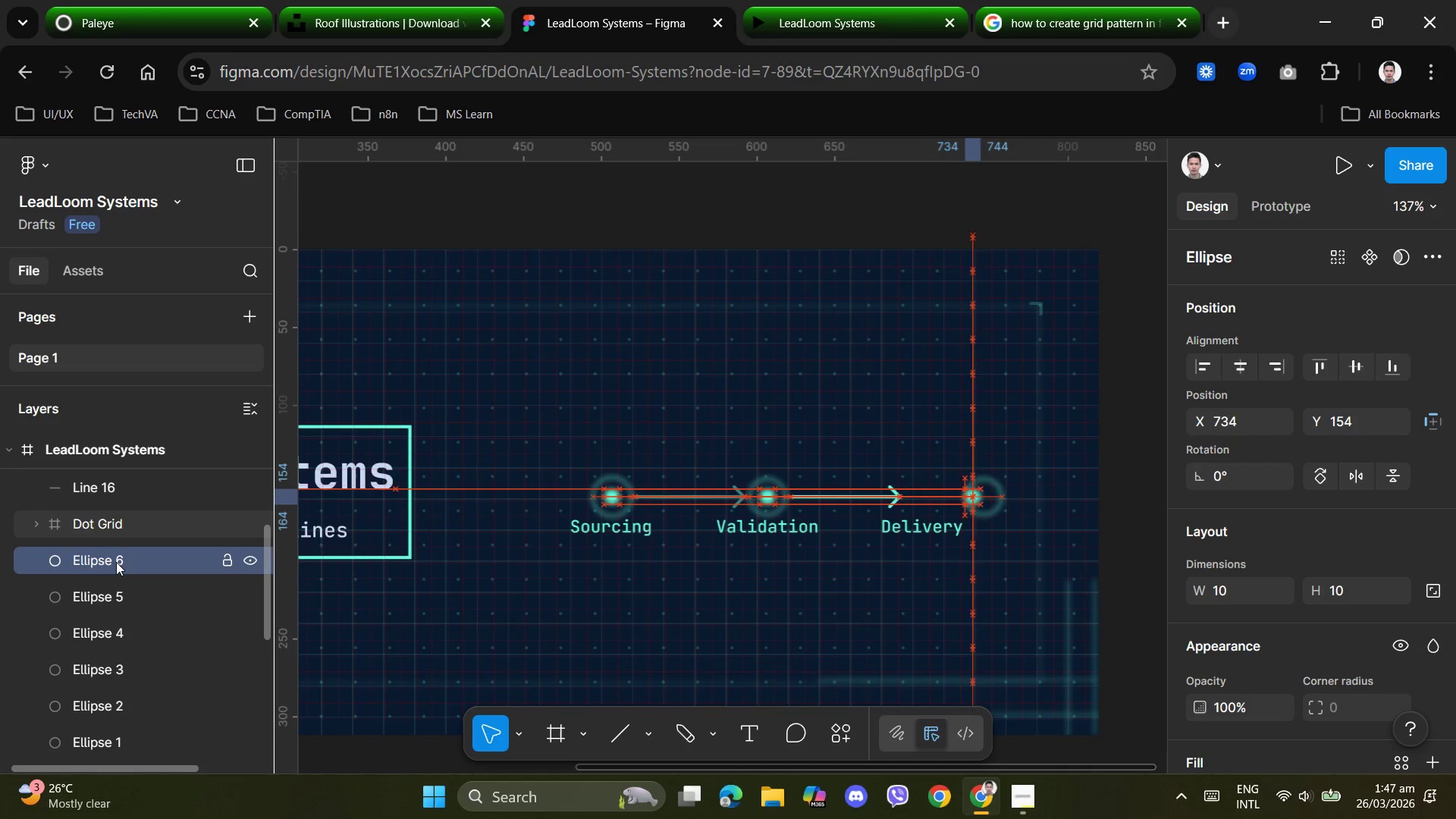 
key(ArrowRight)
 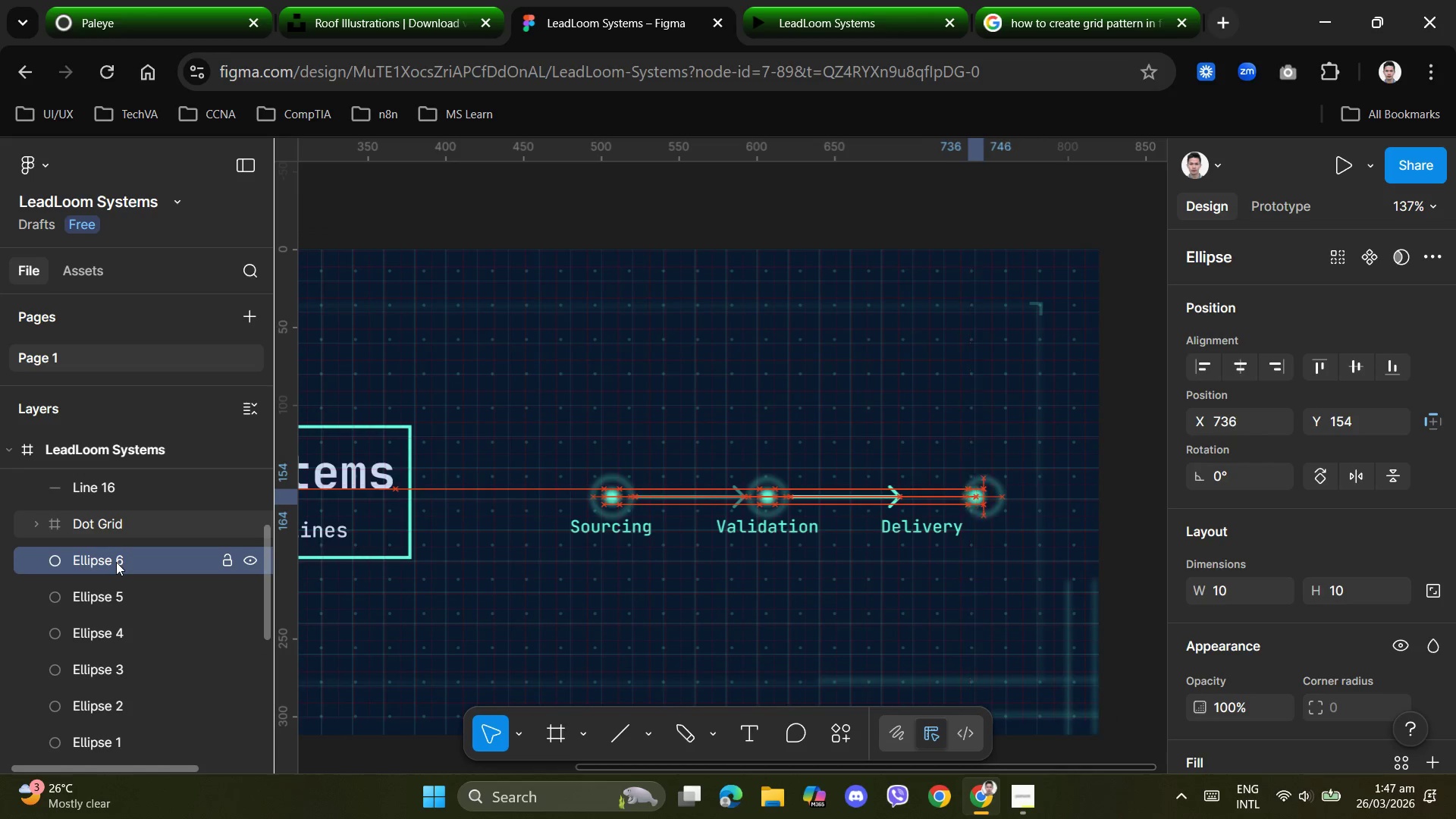 
key(ArrowRight)
 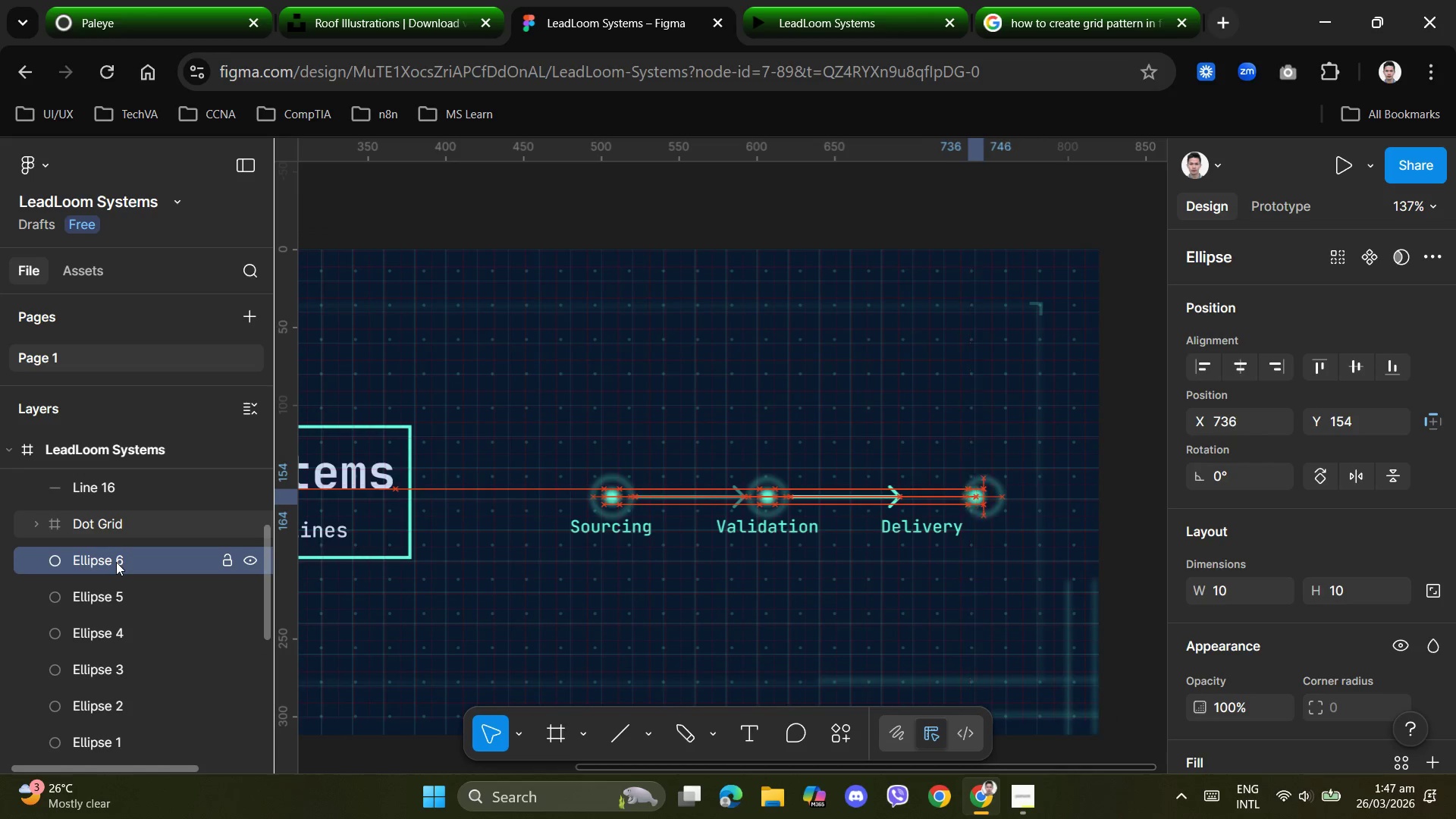 
key(ArrowRight)
 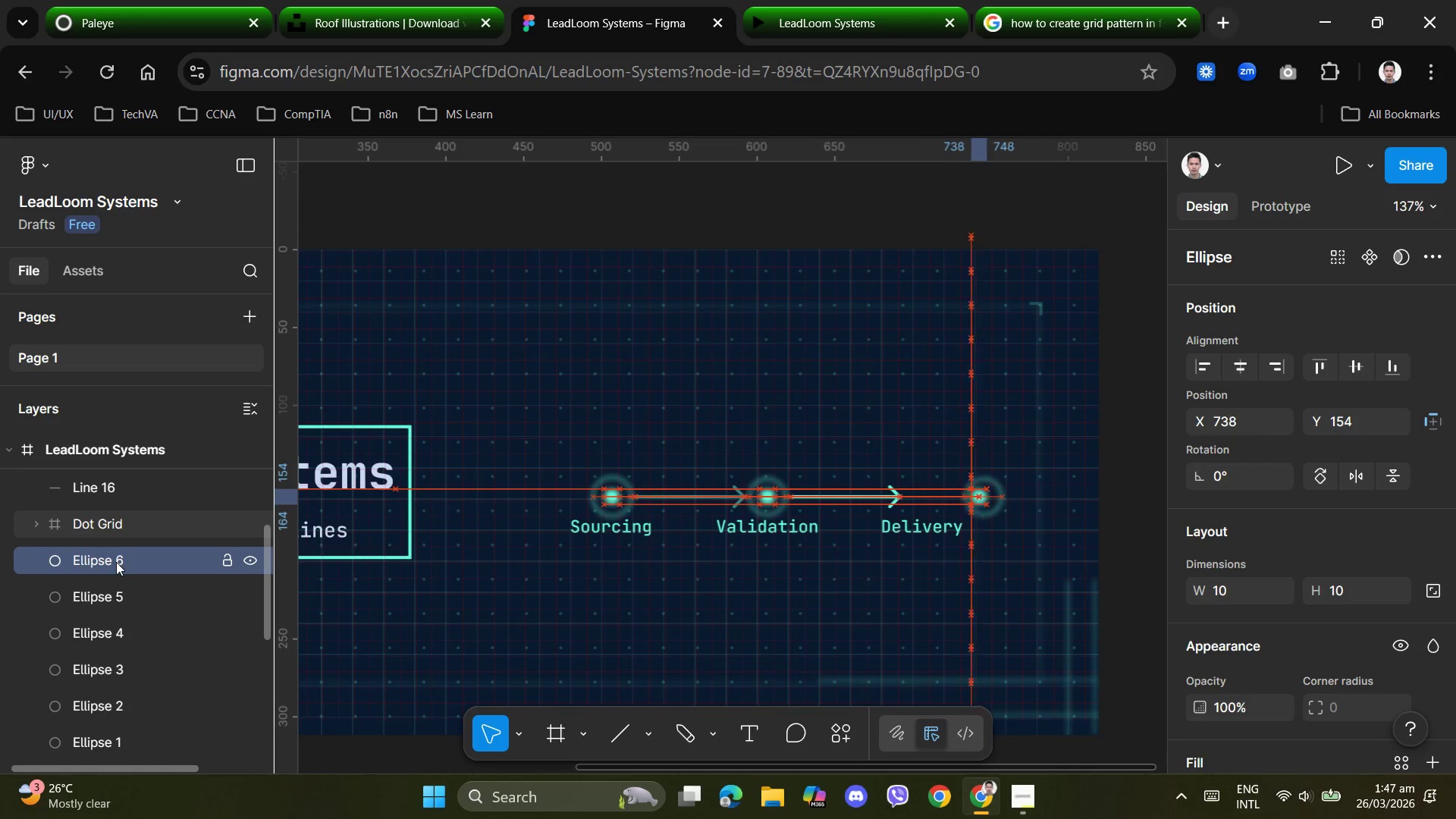 
key(ArrowRight)
 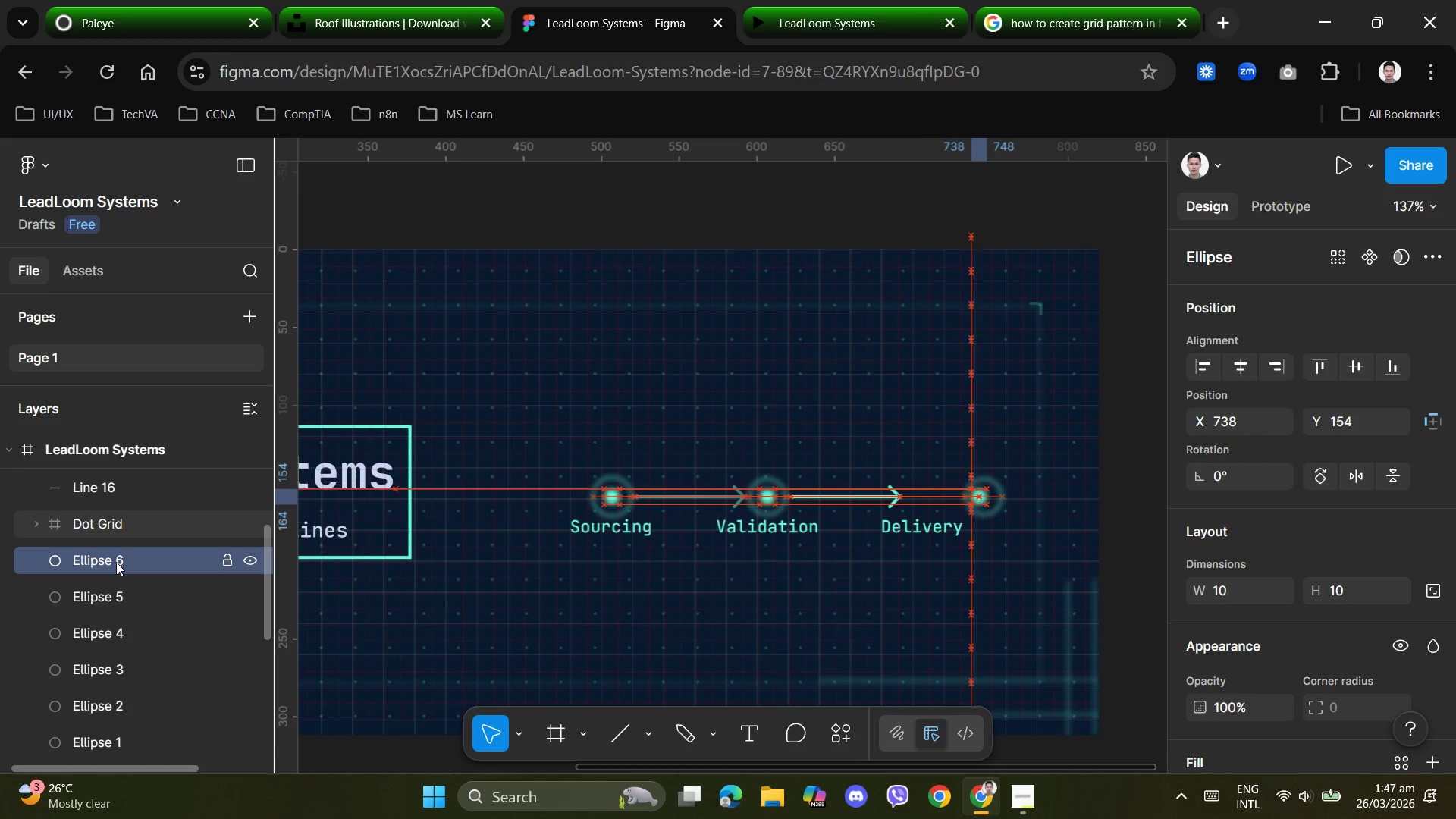 
key(ArrowRight)
 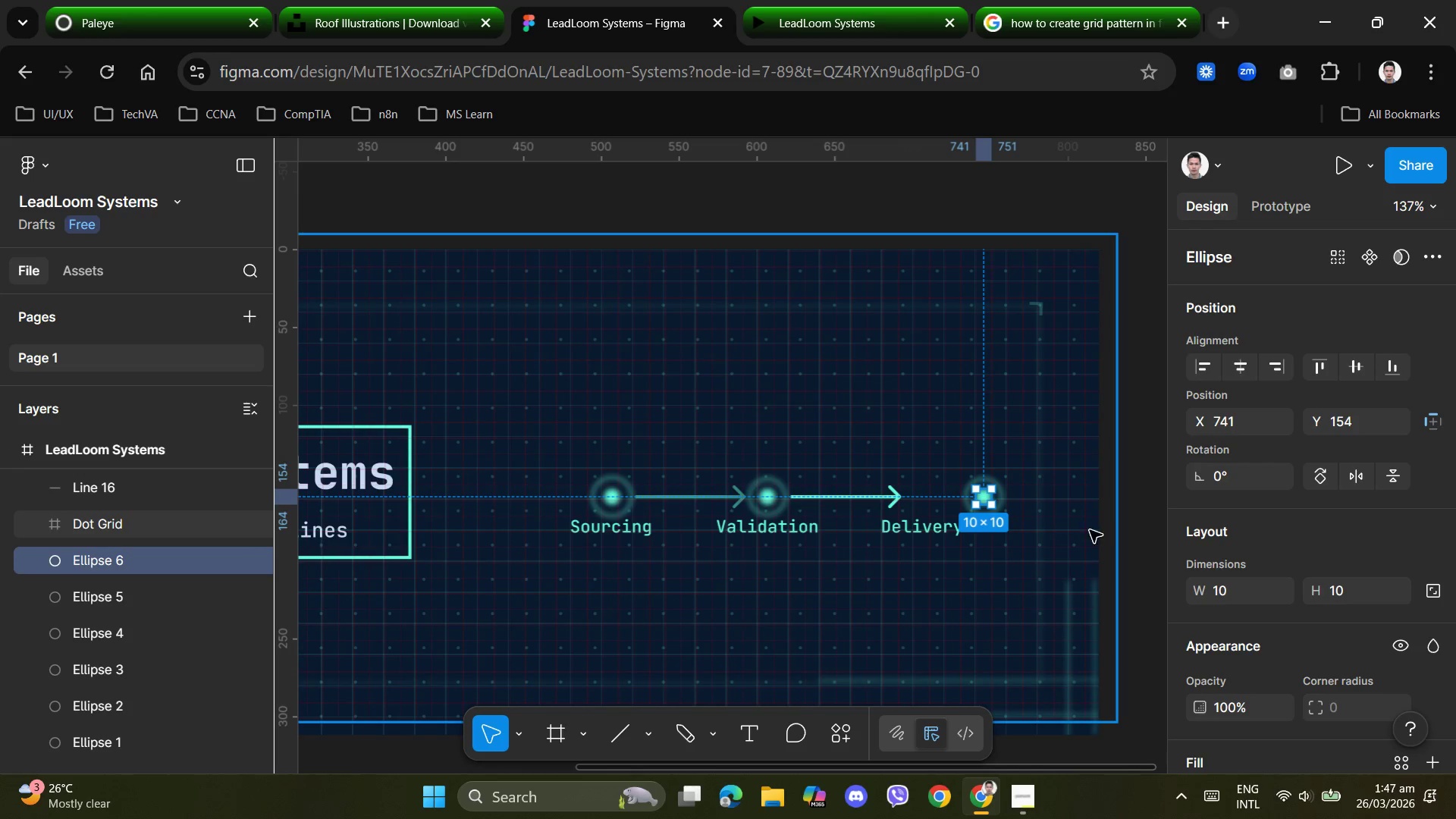 
hold_key(key=ControlLeft, duration=0.91)
scroll: coordinate [1090, 532], scroll_direction: up, amount: 6.0
 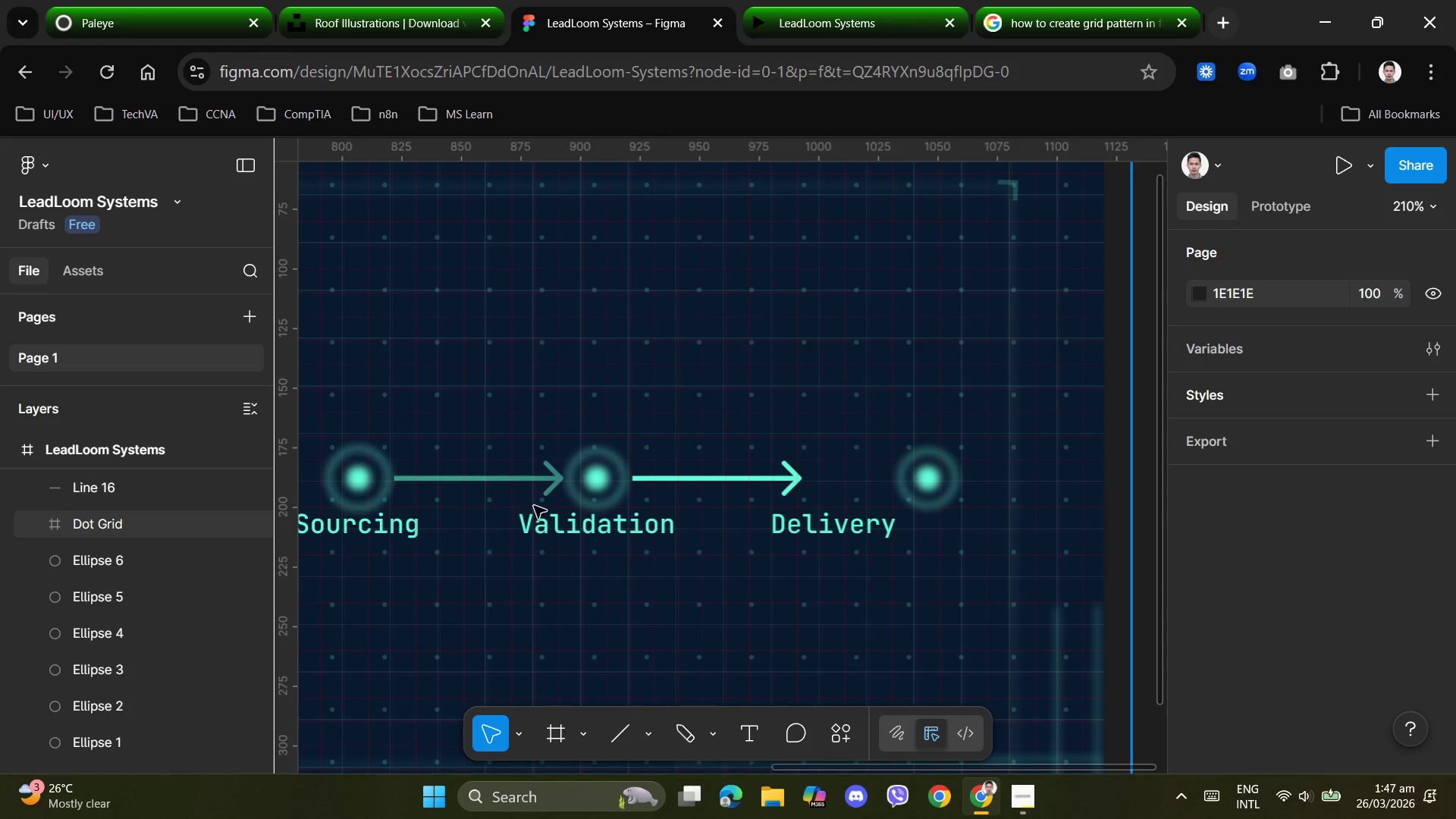 
wait(6.73)
 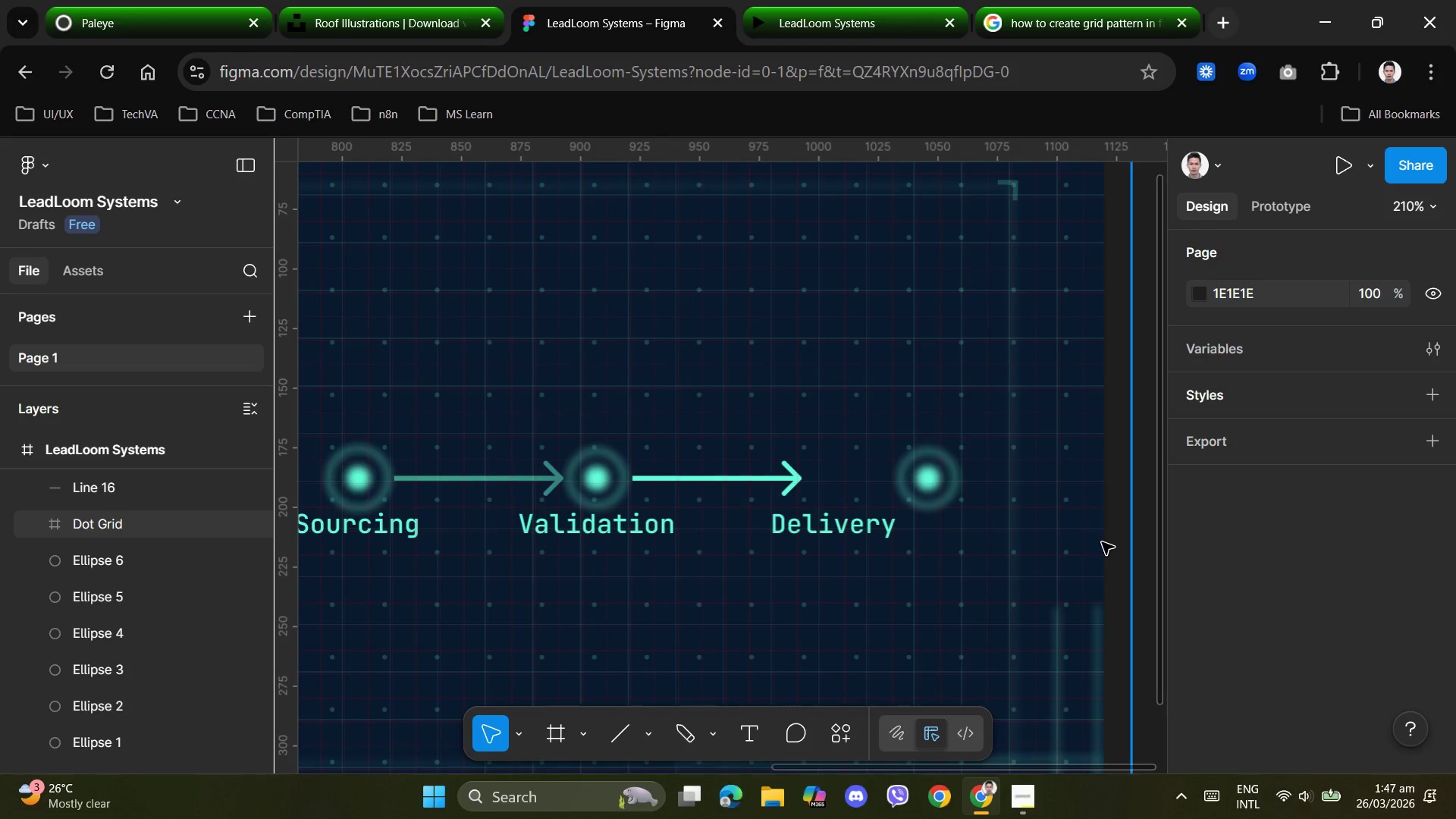 
scroll: coordinate [136, 651], scroll_direction: down, amount: 1.0
 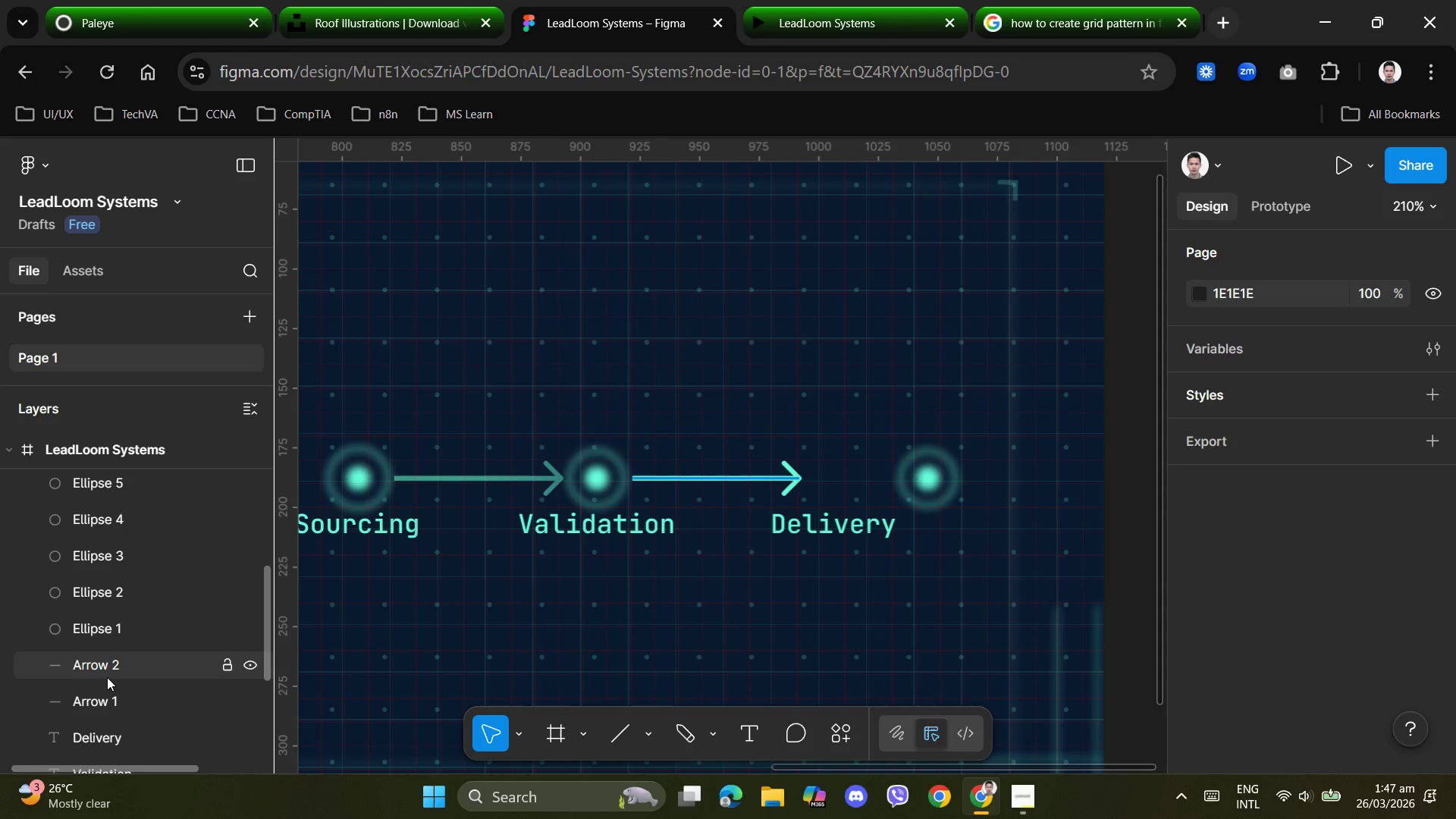 
left_click([107, 670])
 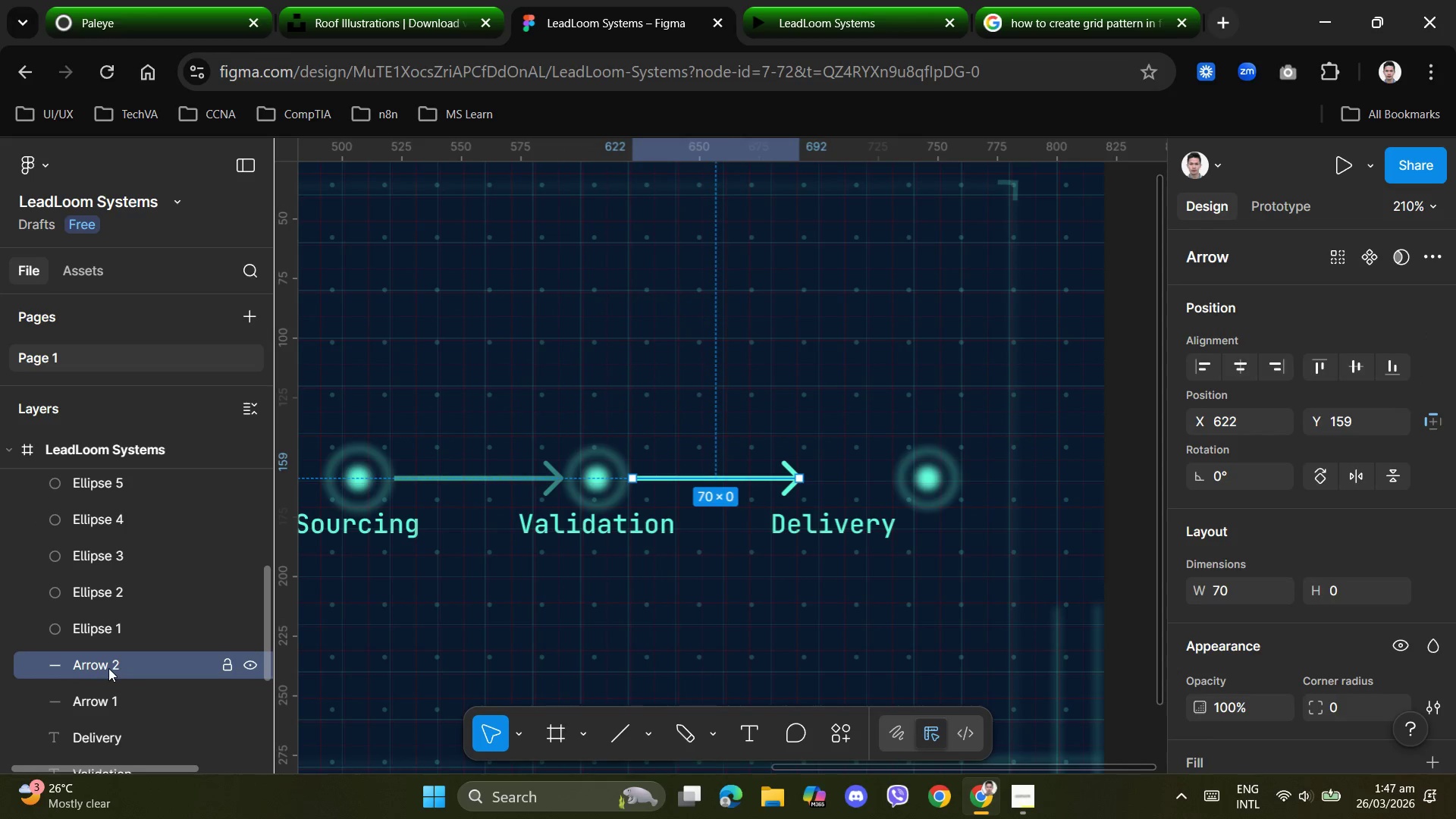 
hold_key(key=ArrowRight, duration=1.33)
 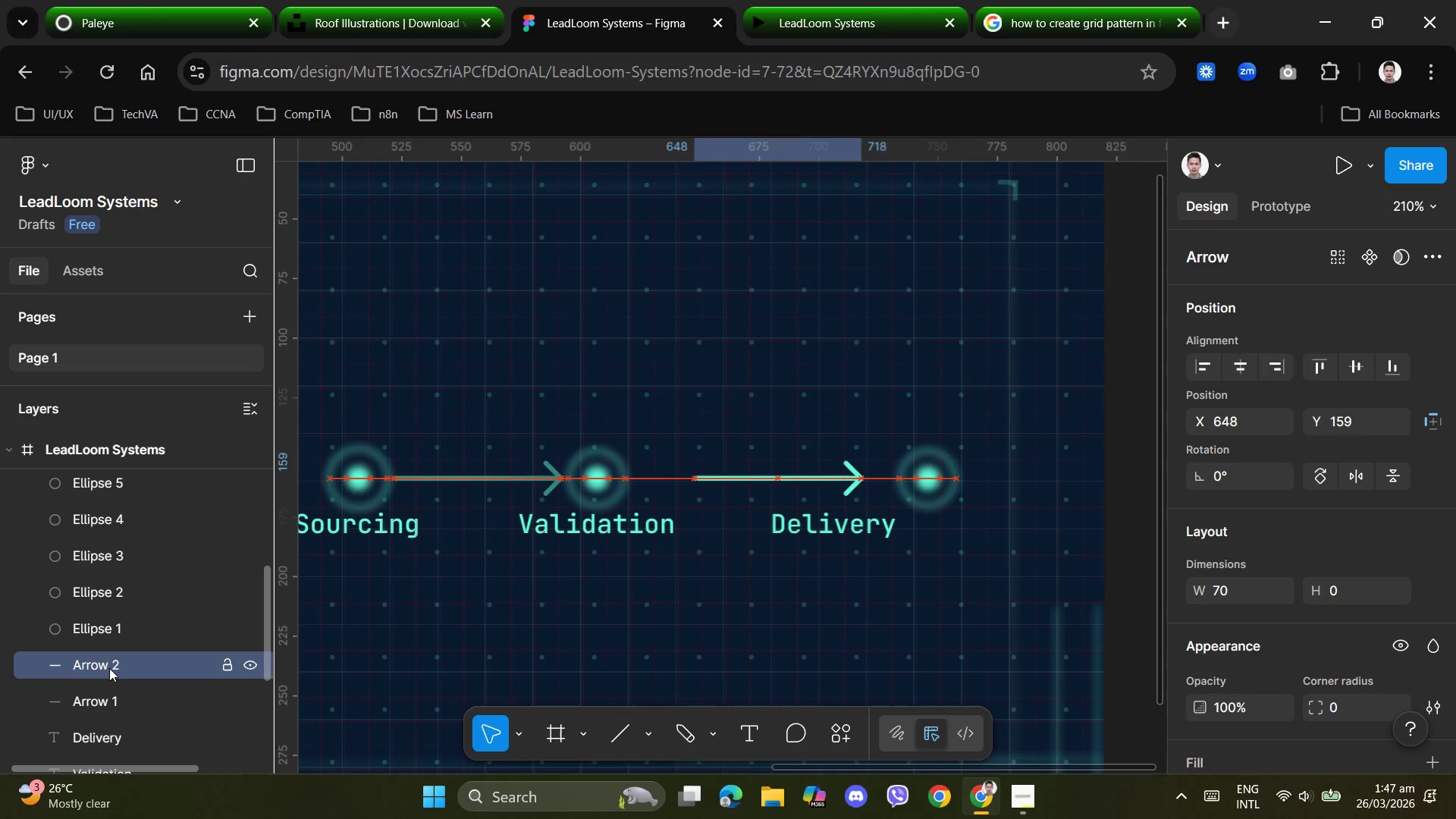 
key(ArrowRight)
 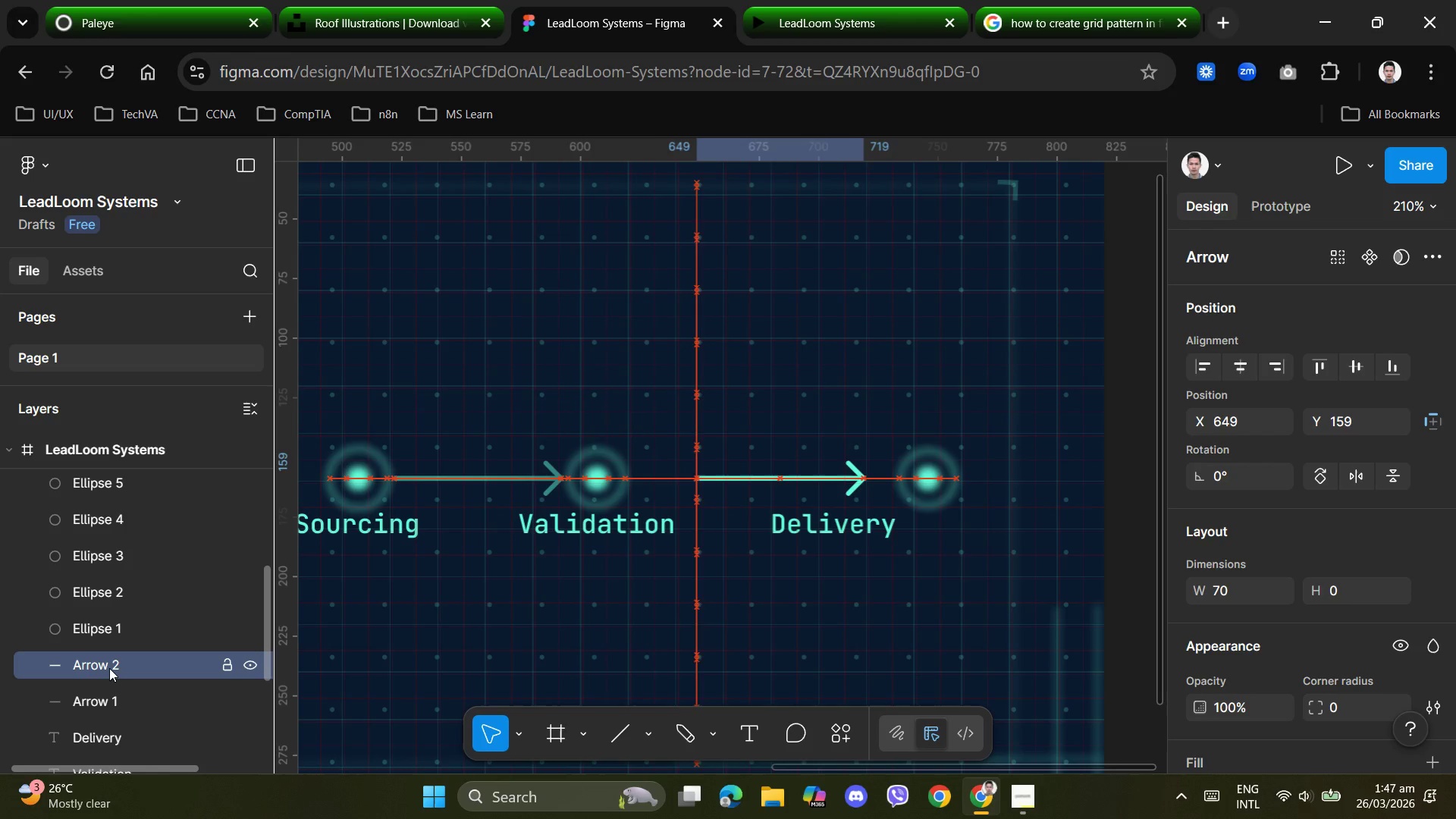 
key(ArrowRight)
 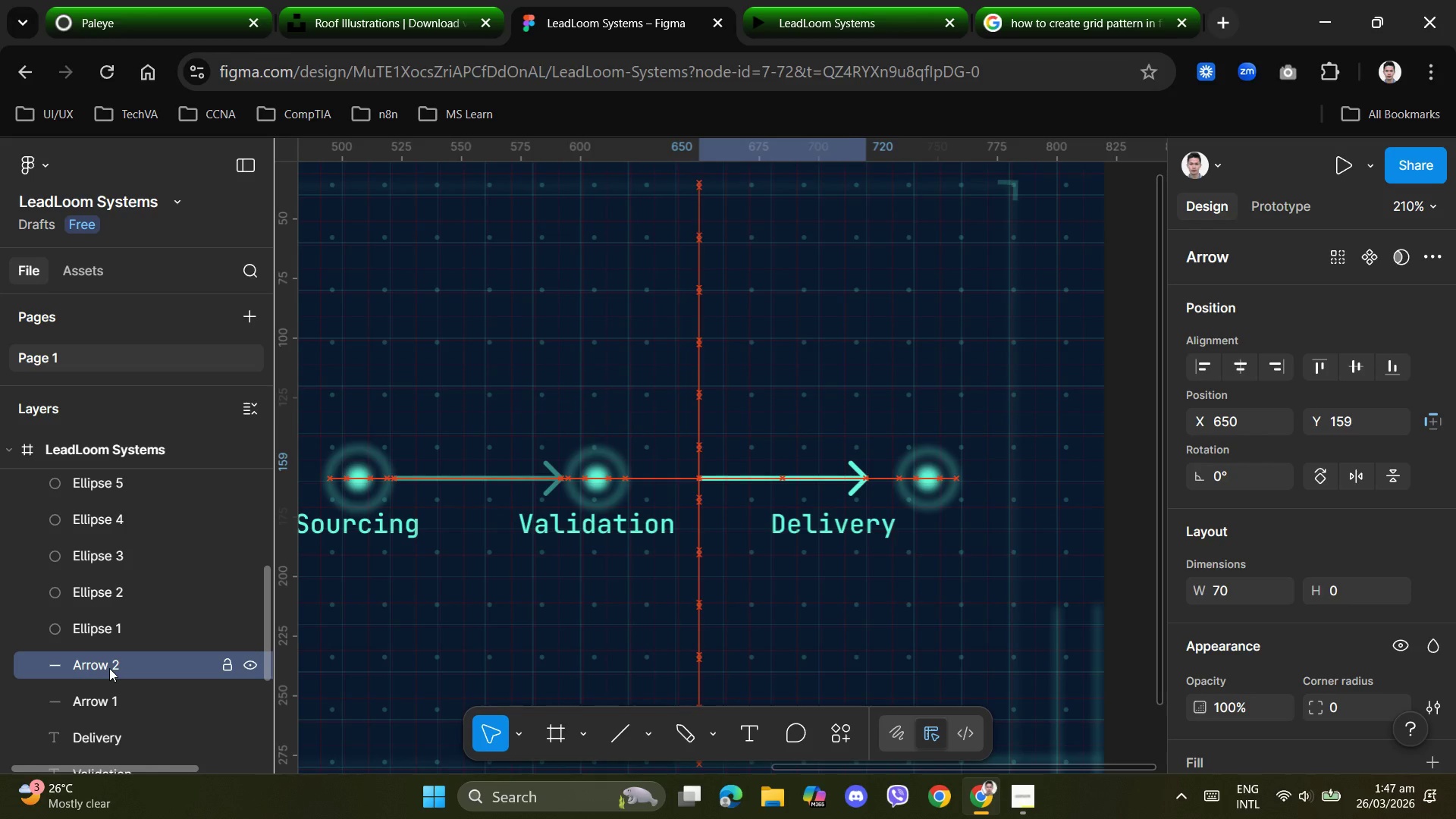 
key(ArrowRight)
 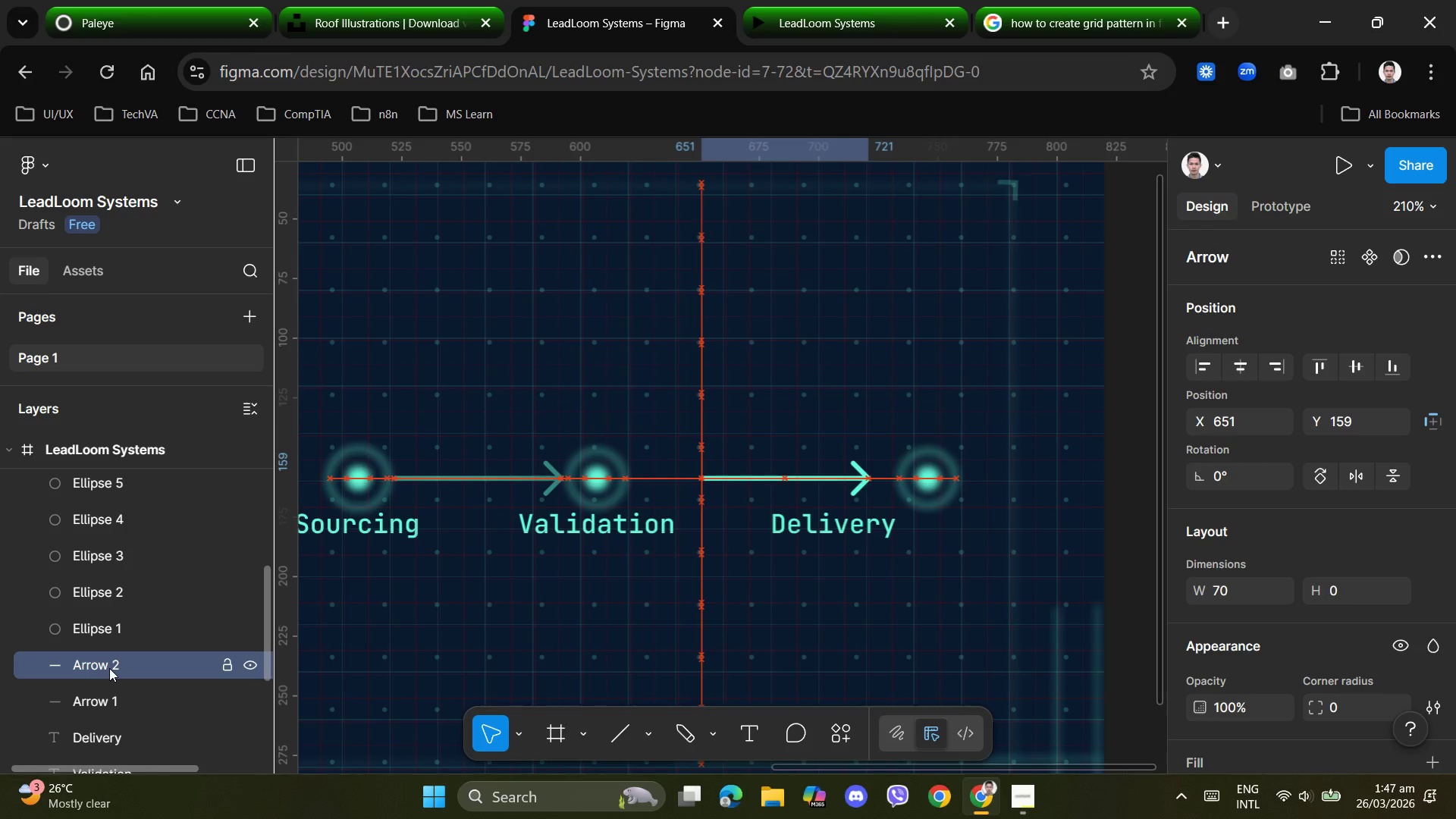 
key(ArrowRight)
 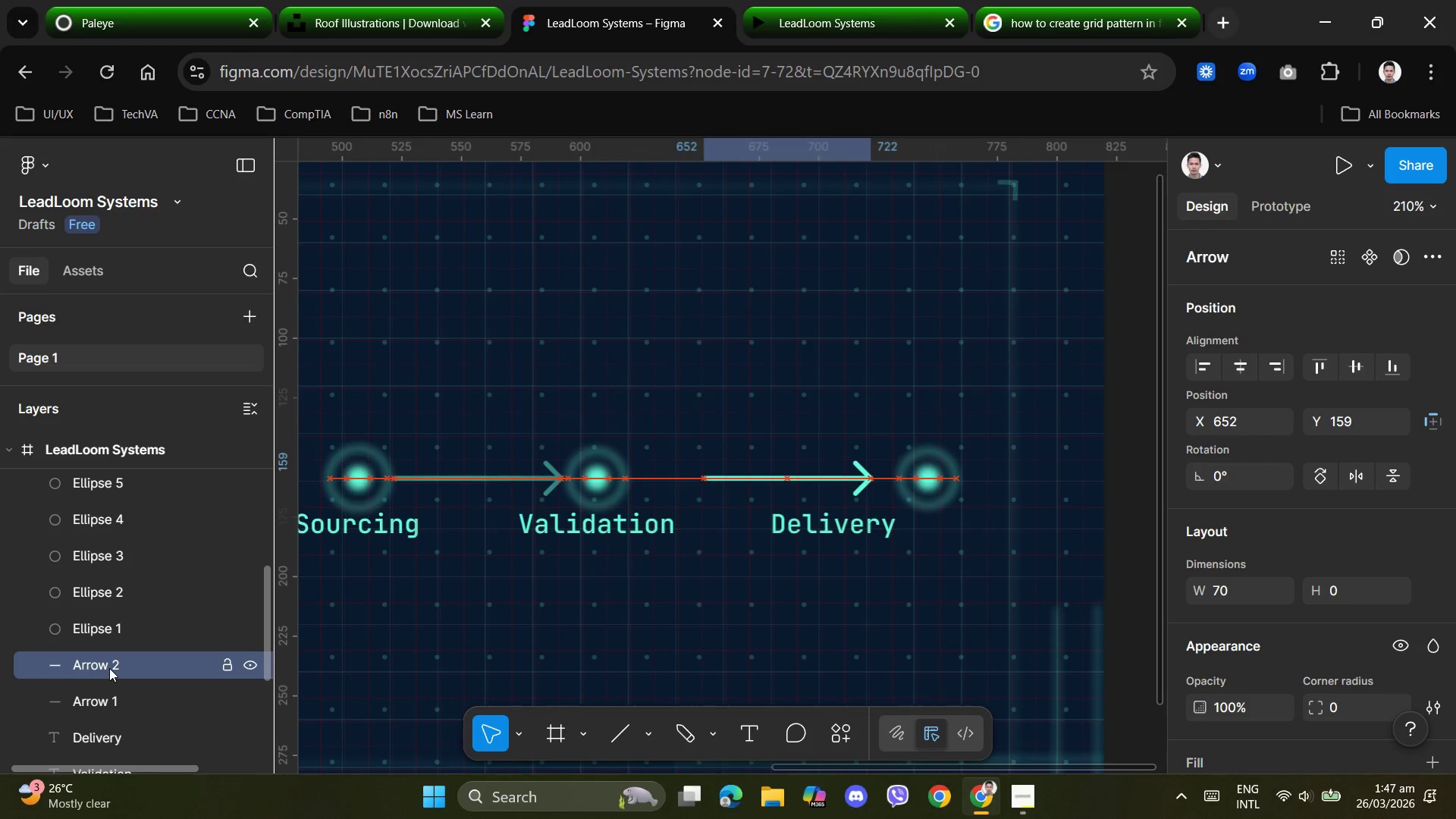 
key(ArrowRight)
 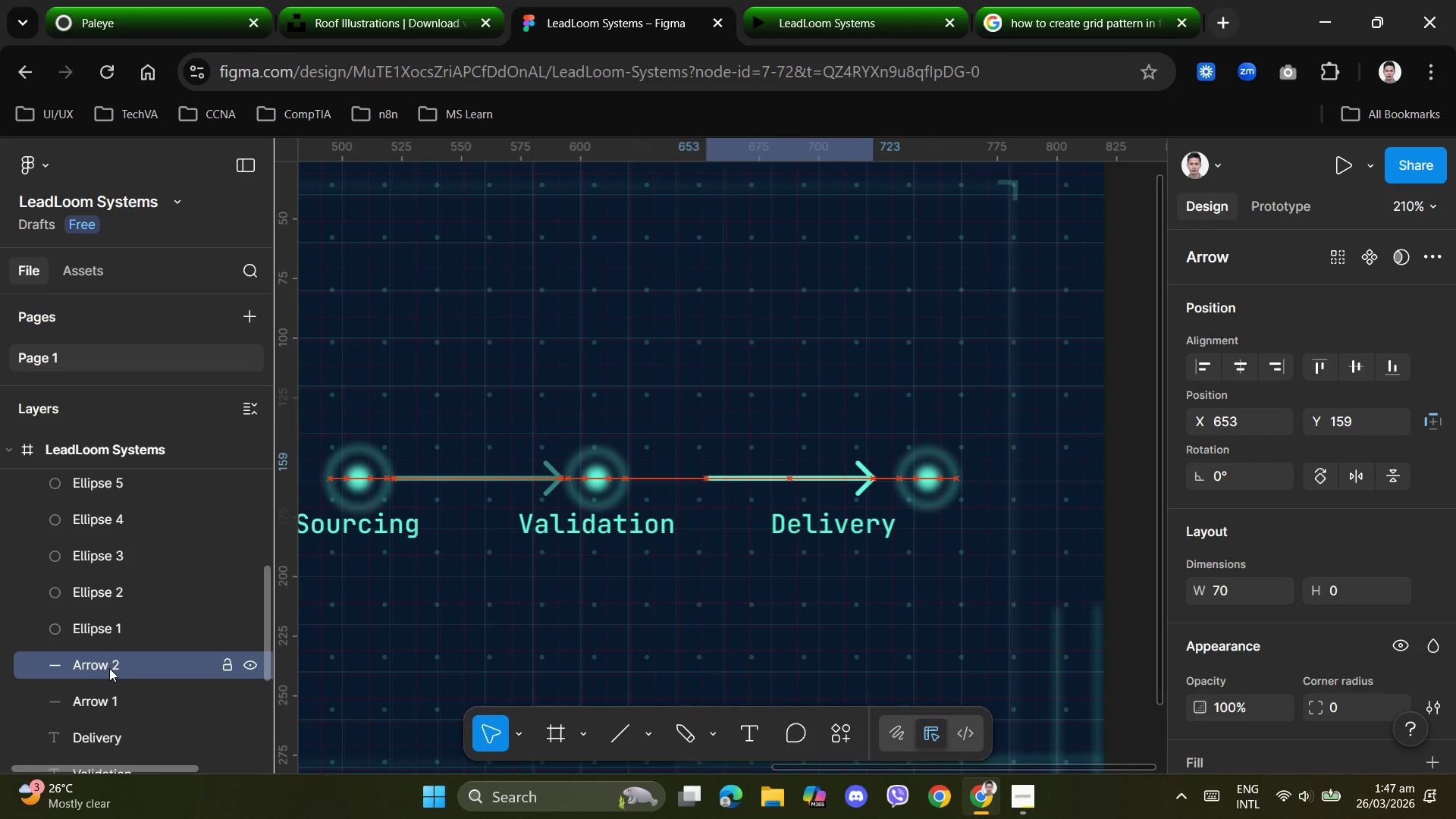 
key(ArrowRight)
 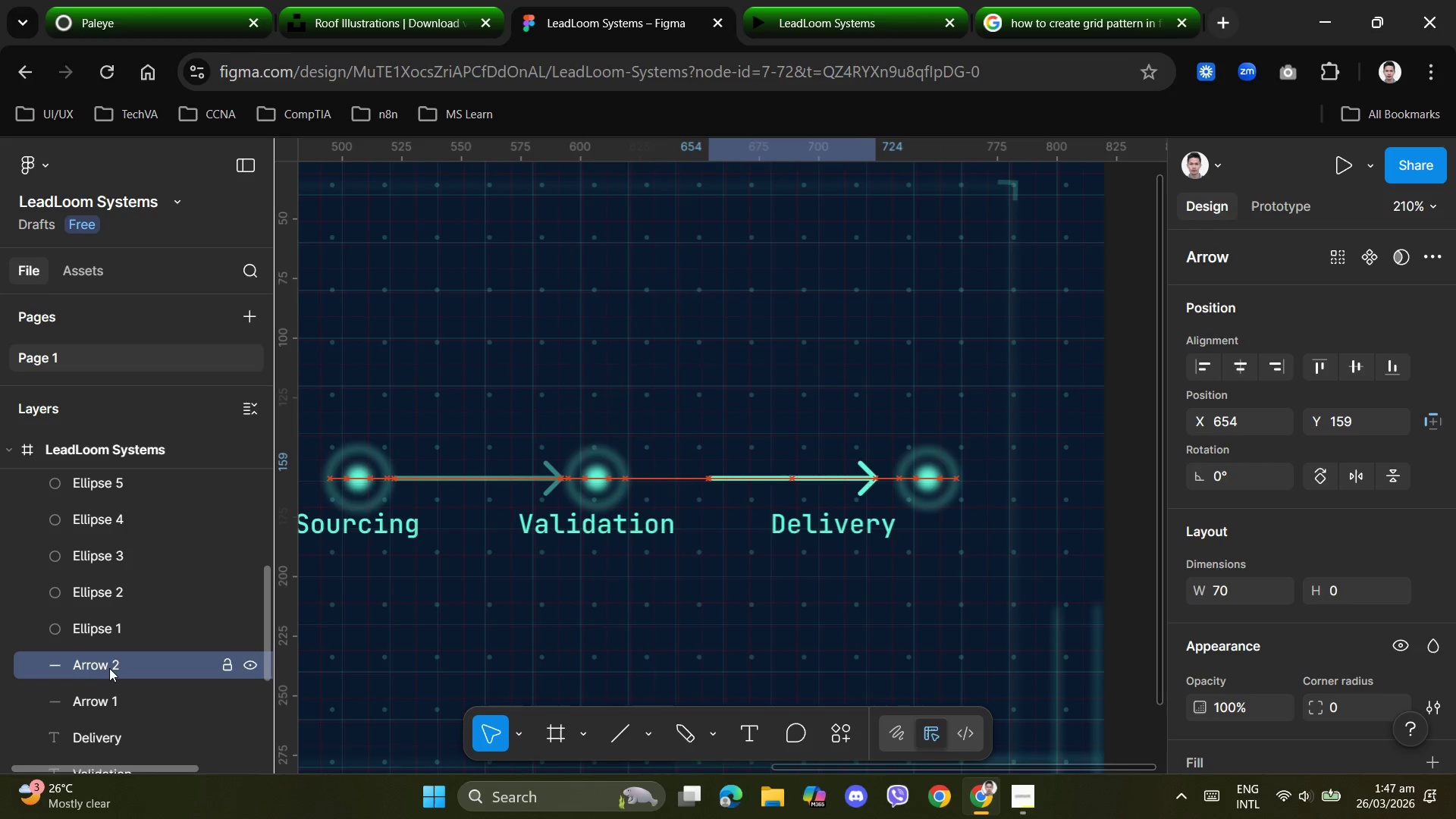 
key(ArrowRight)
 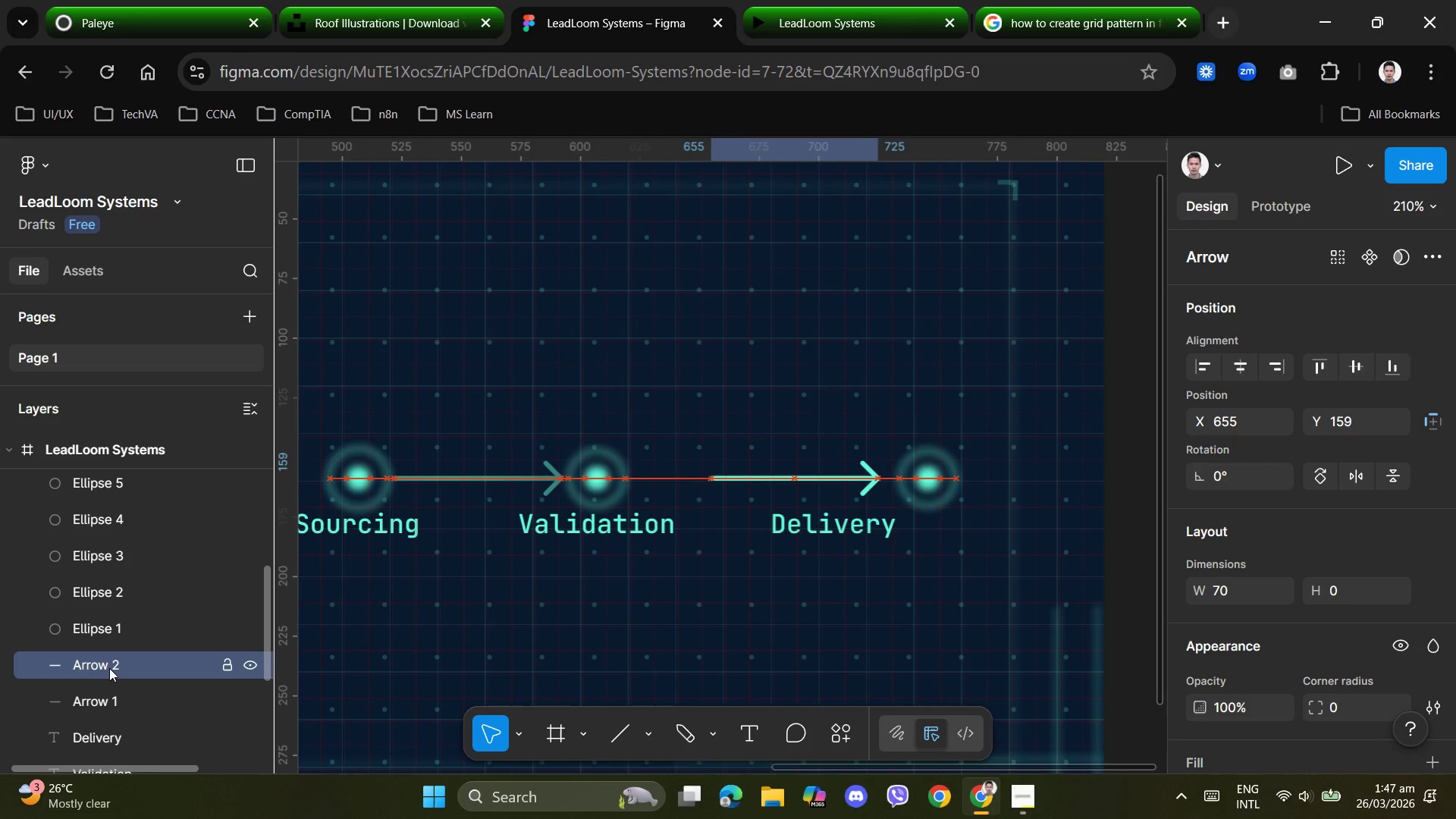 
key(ArrowRight)
 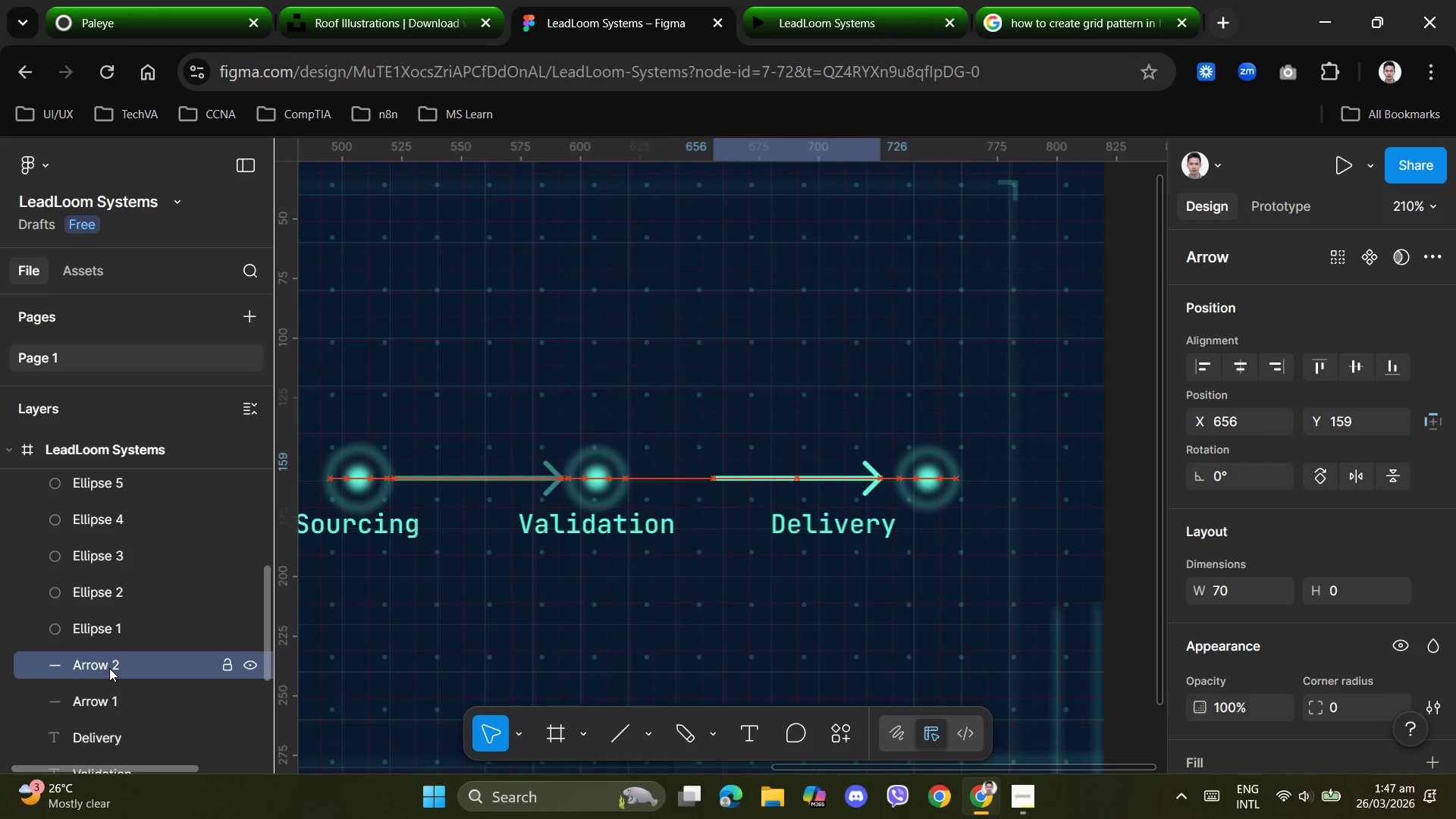 
key(ArrowRight)
 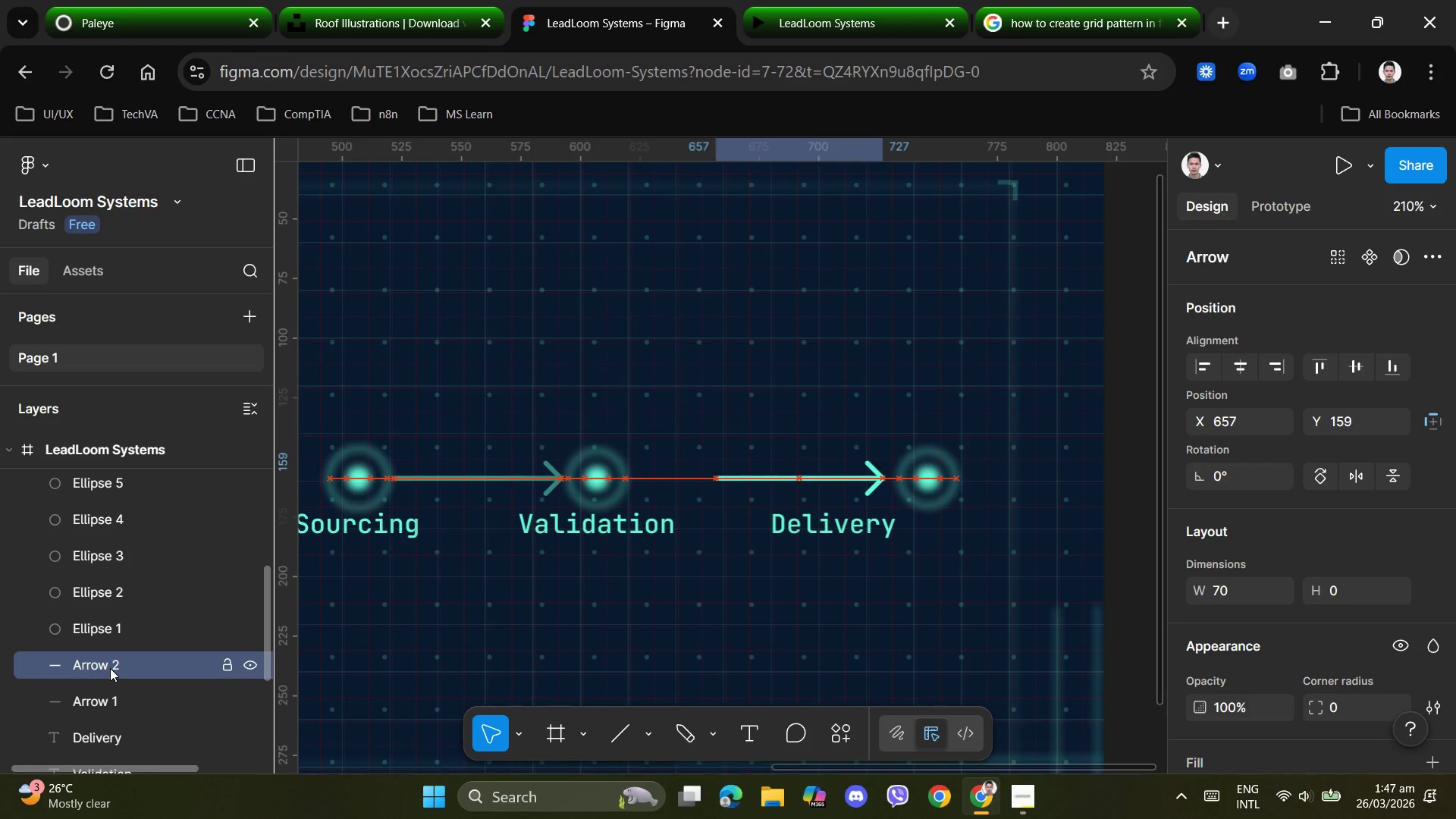 
key(ArrowRight)
 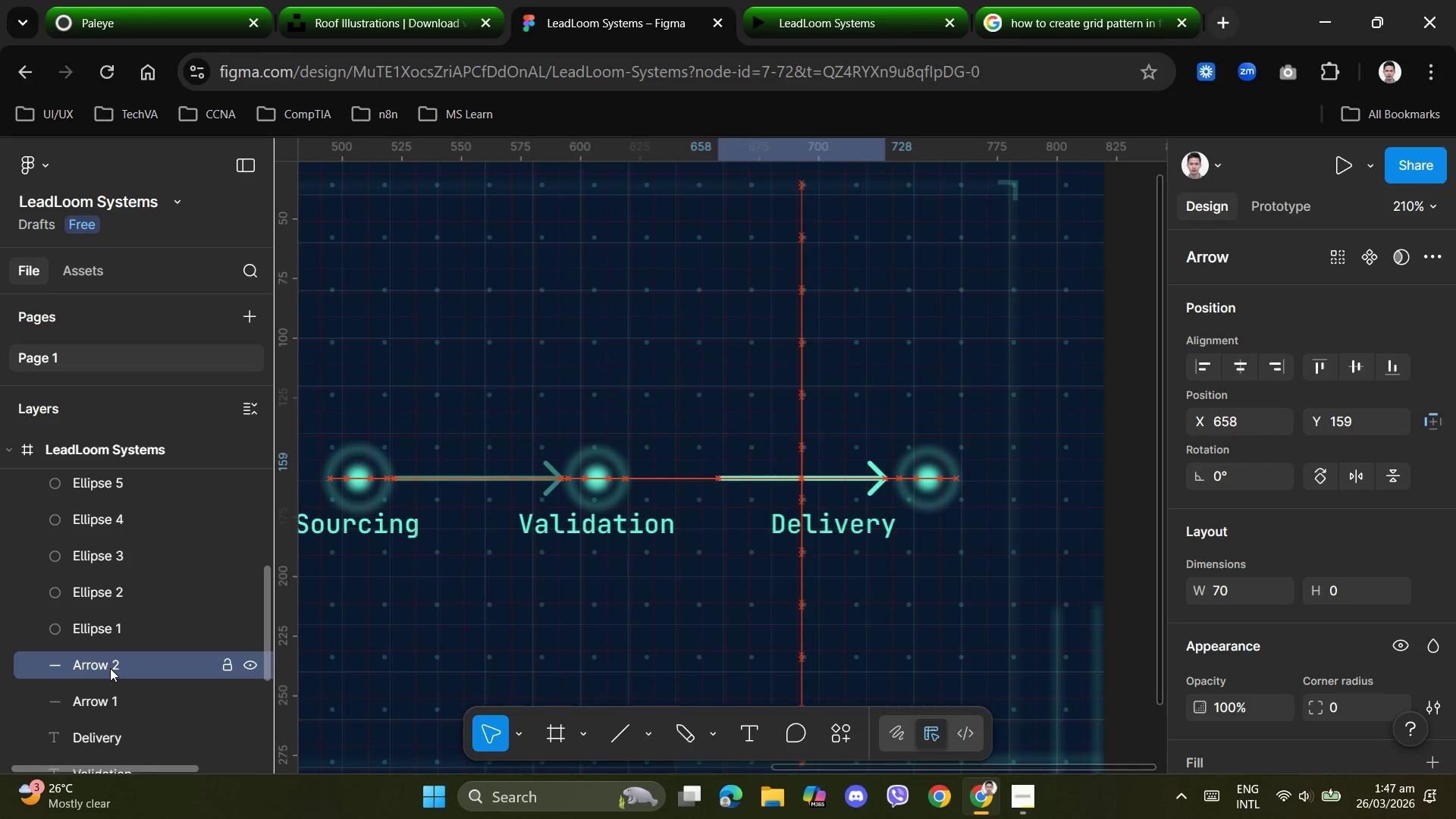 
key(ArrowRight)
 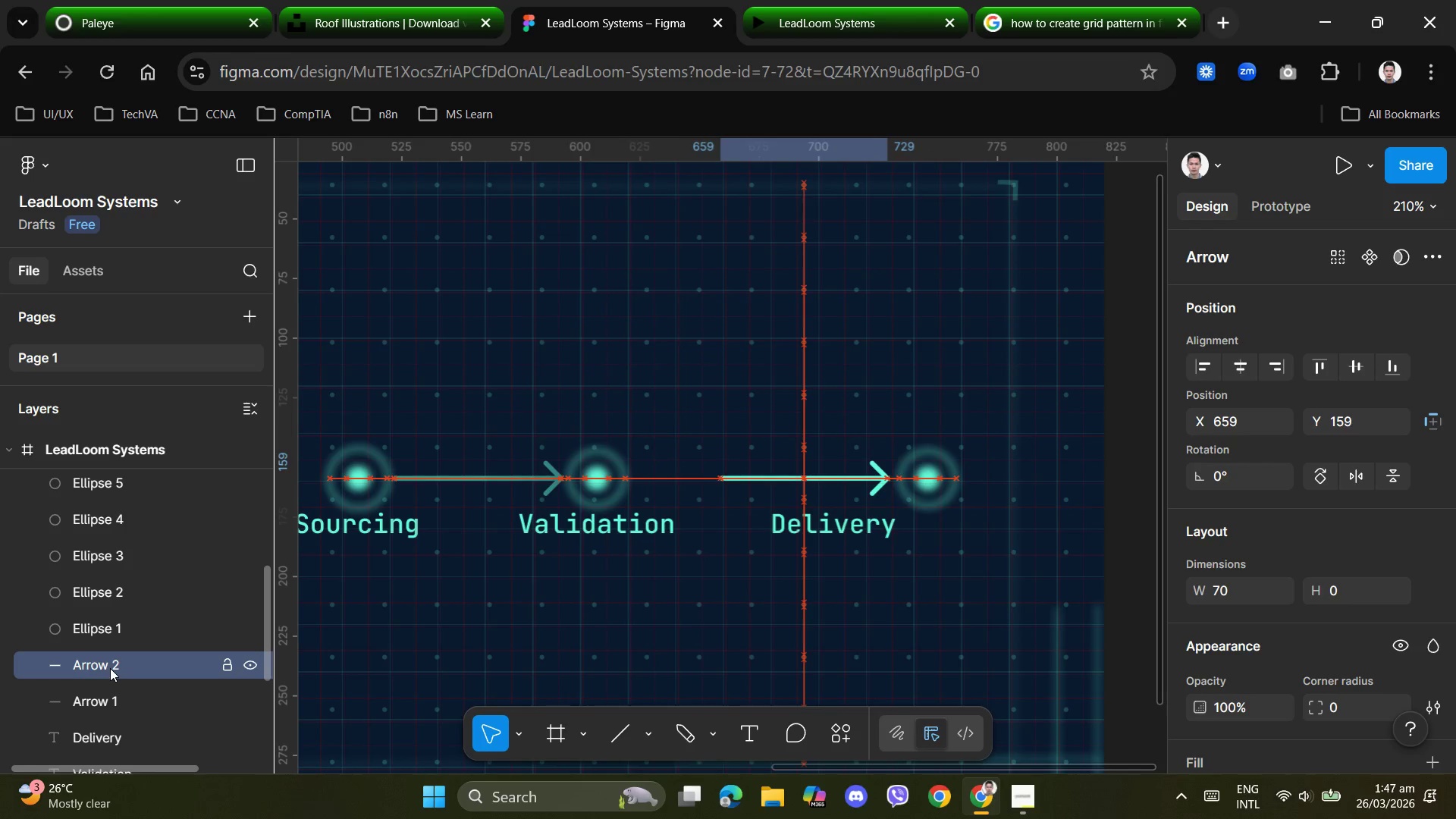 
key(ArrowRight)
 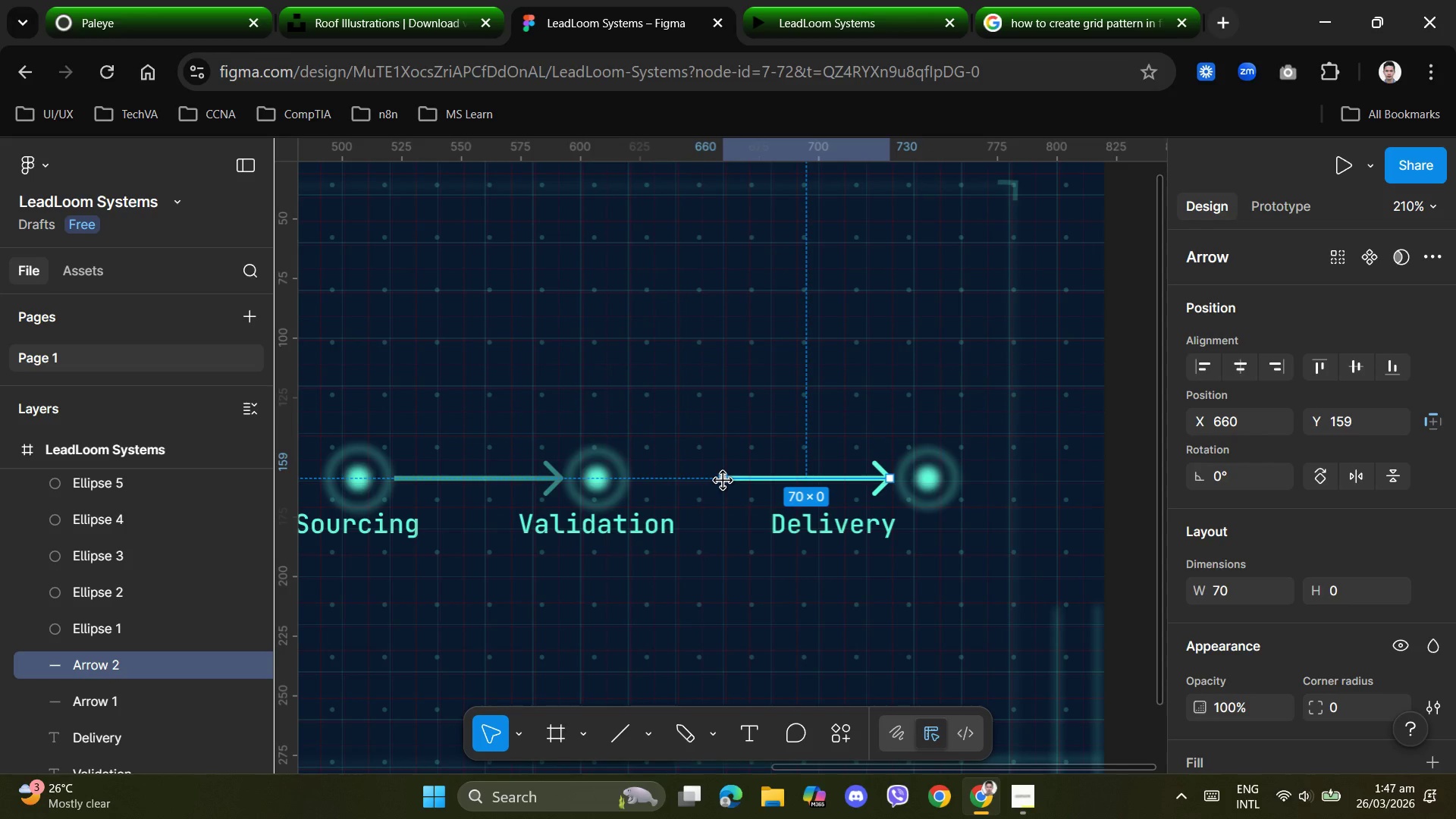 
left_click([745, 479])
 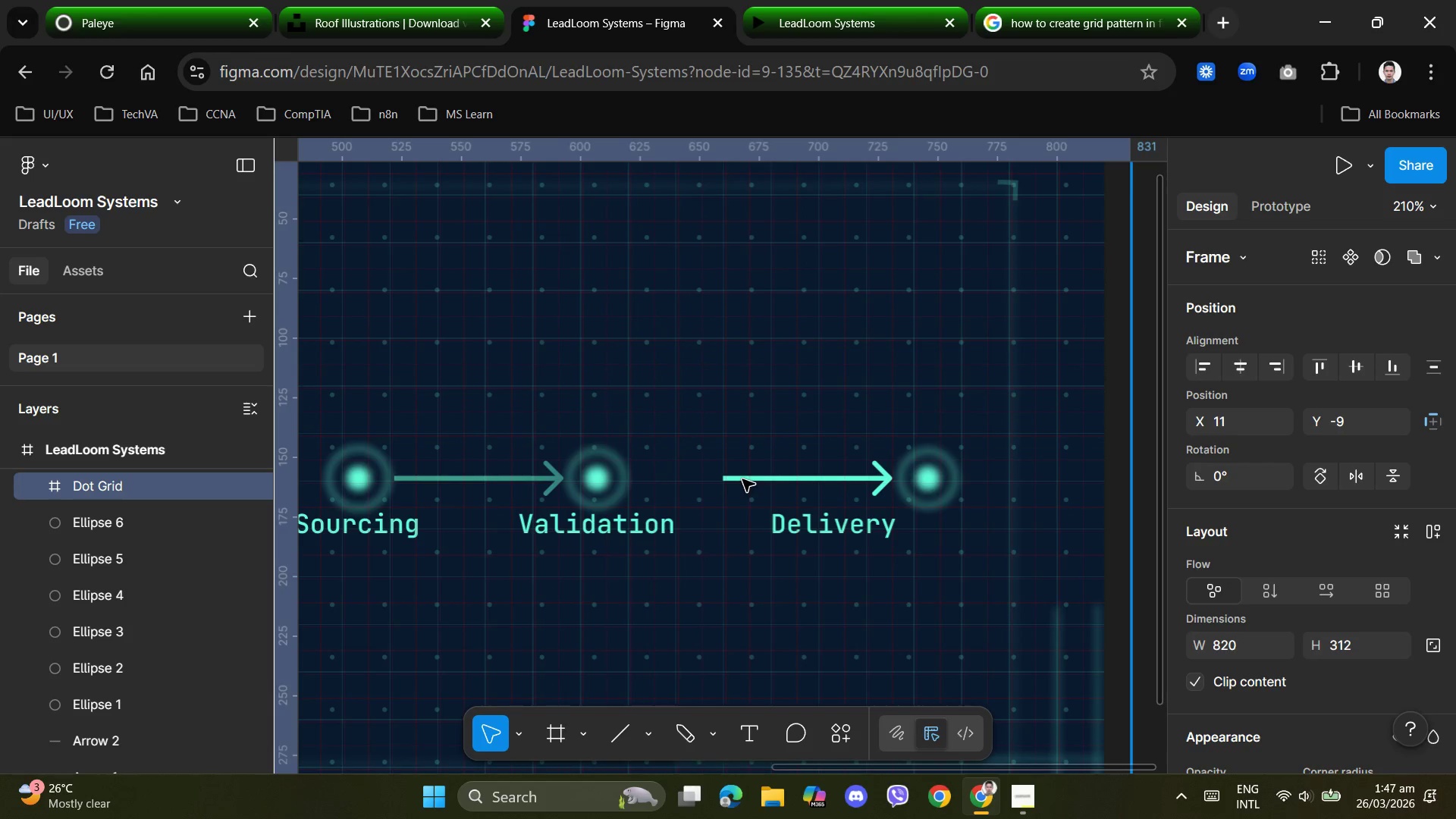 
scroll: coordinate [226, 690], scroll_direction: down, amount: 1.0
 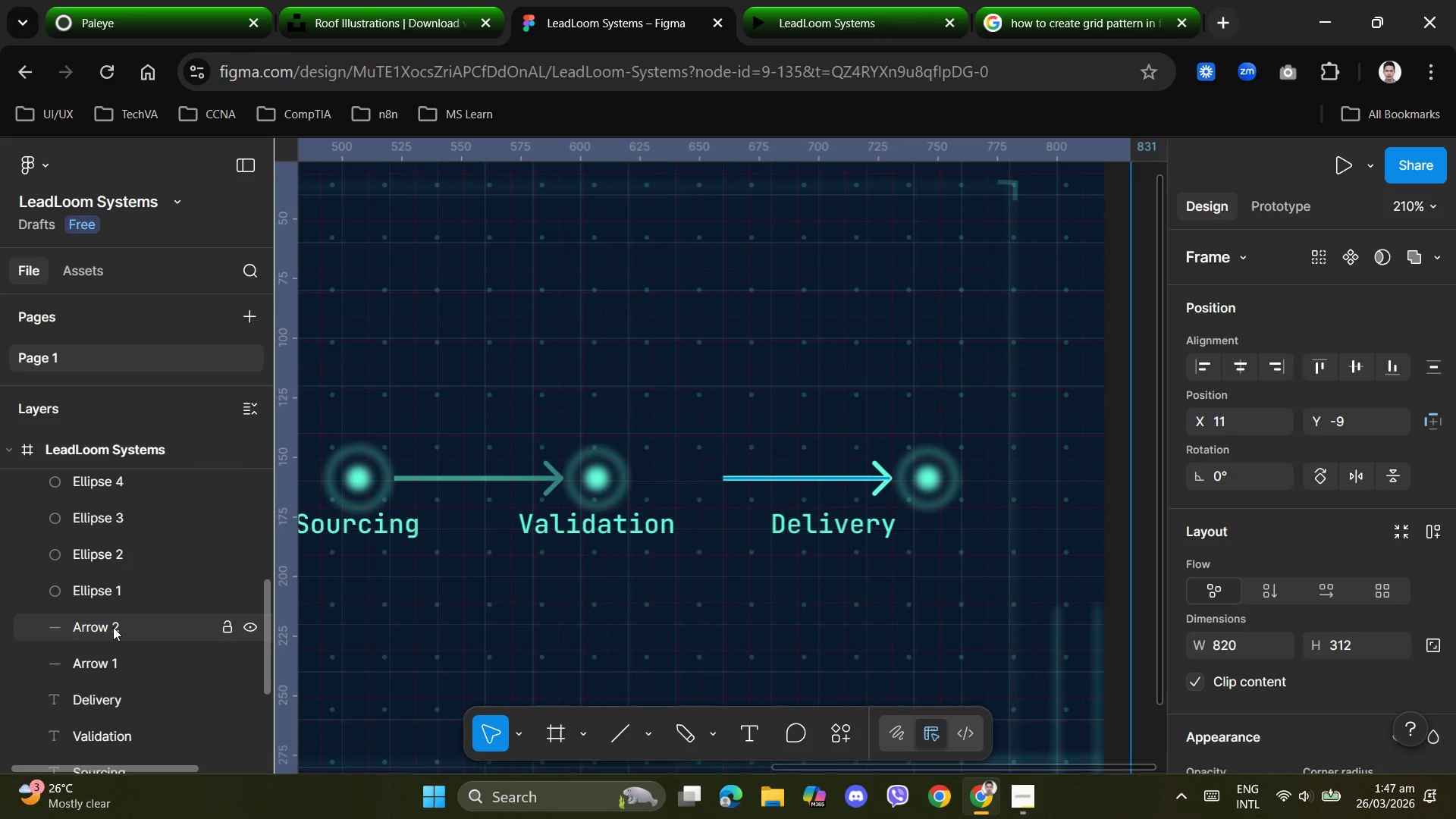 
left_click([102, 625])
 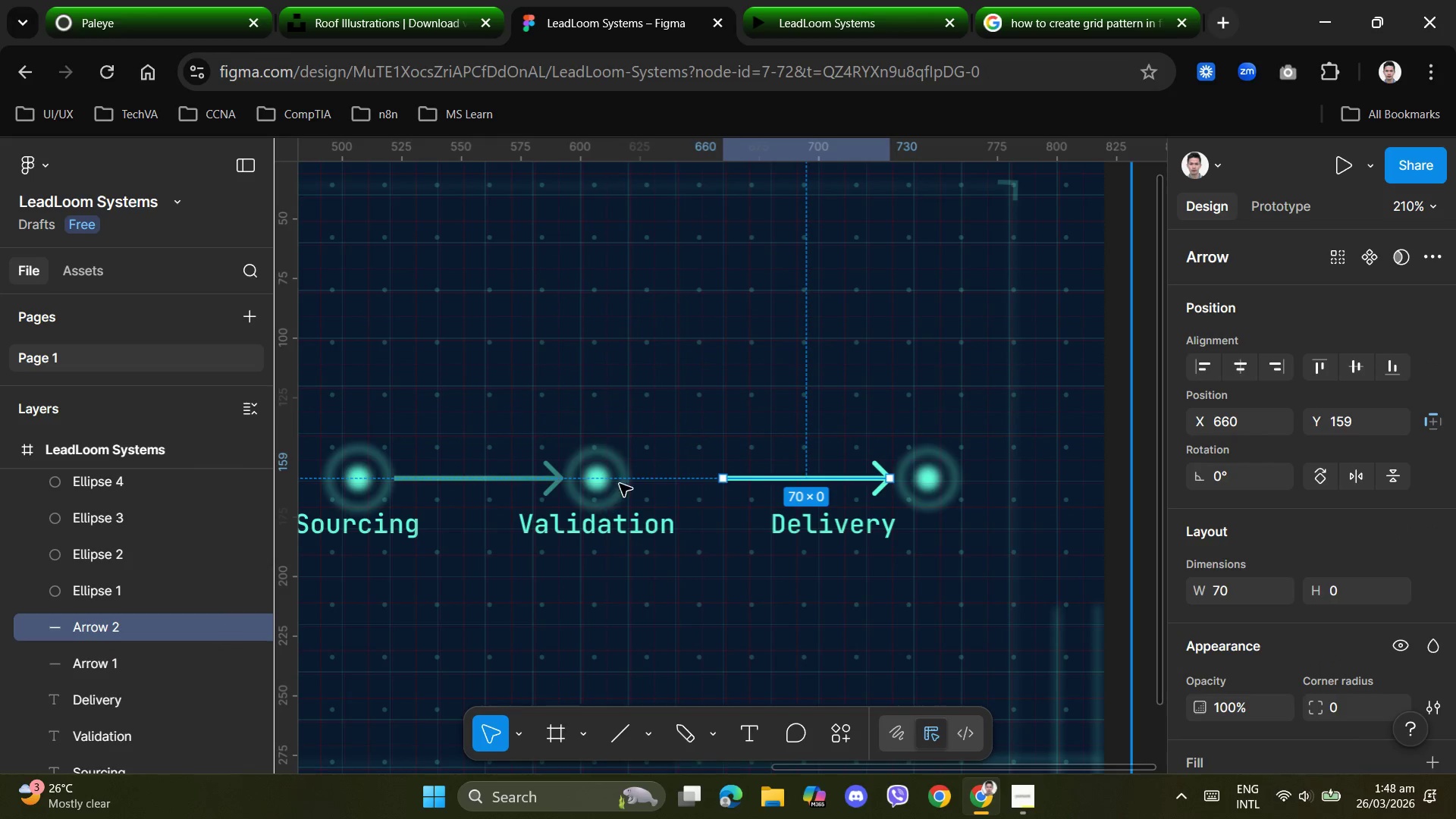 
scroll: coordinate [158, 672], scroll_direction: down, amount: 1.0
 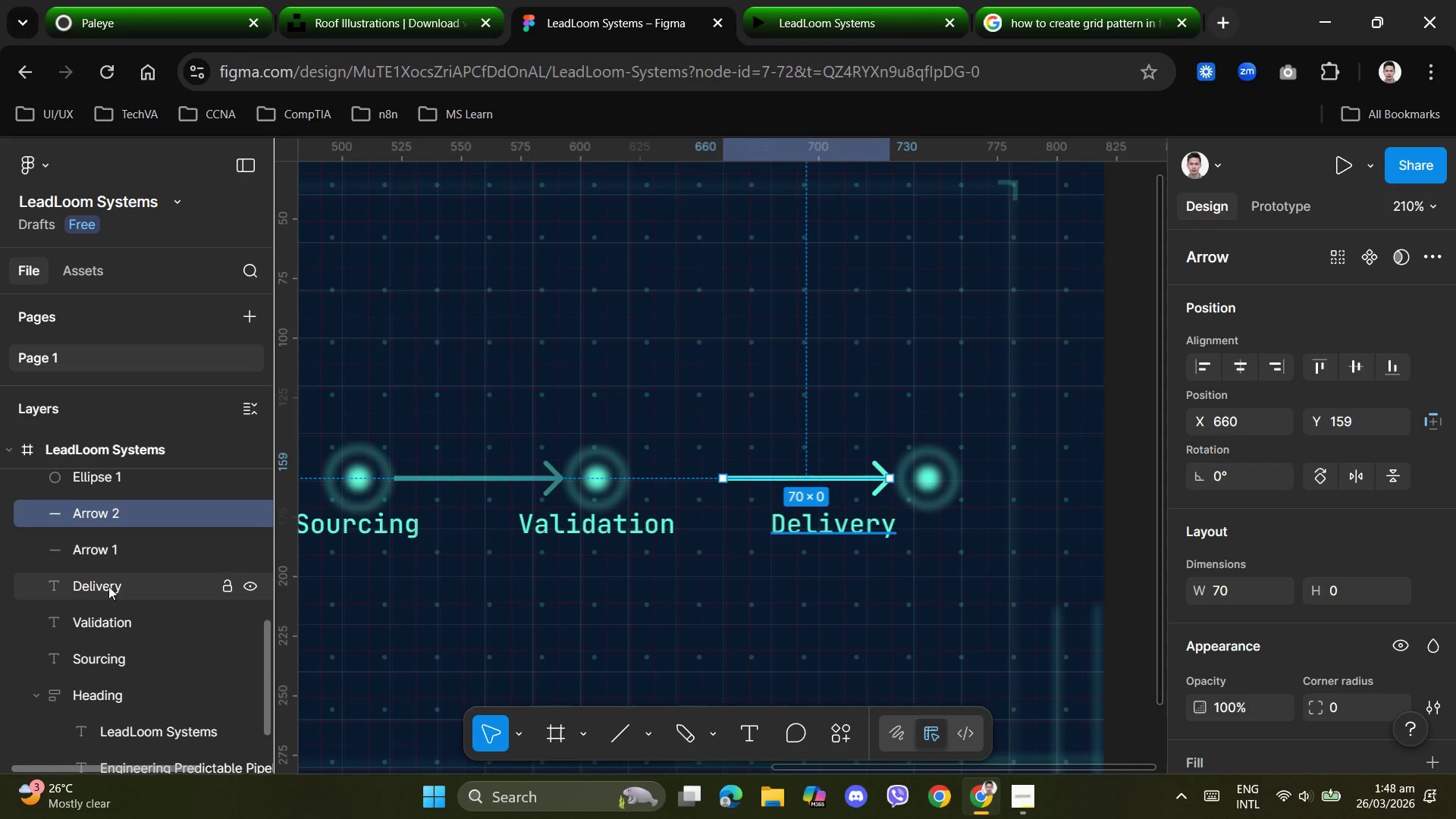 
left_click([106, 583])
 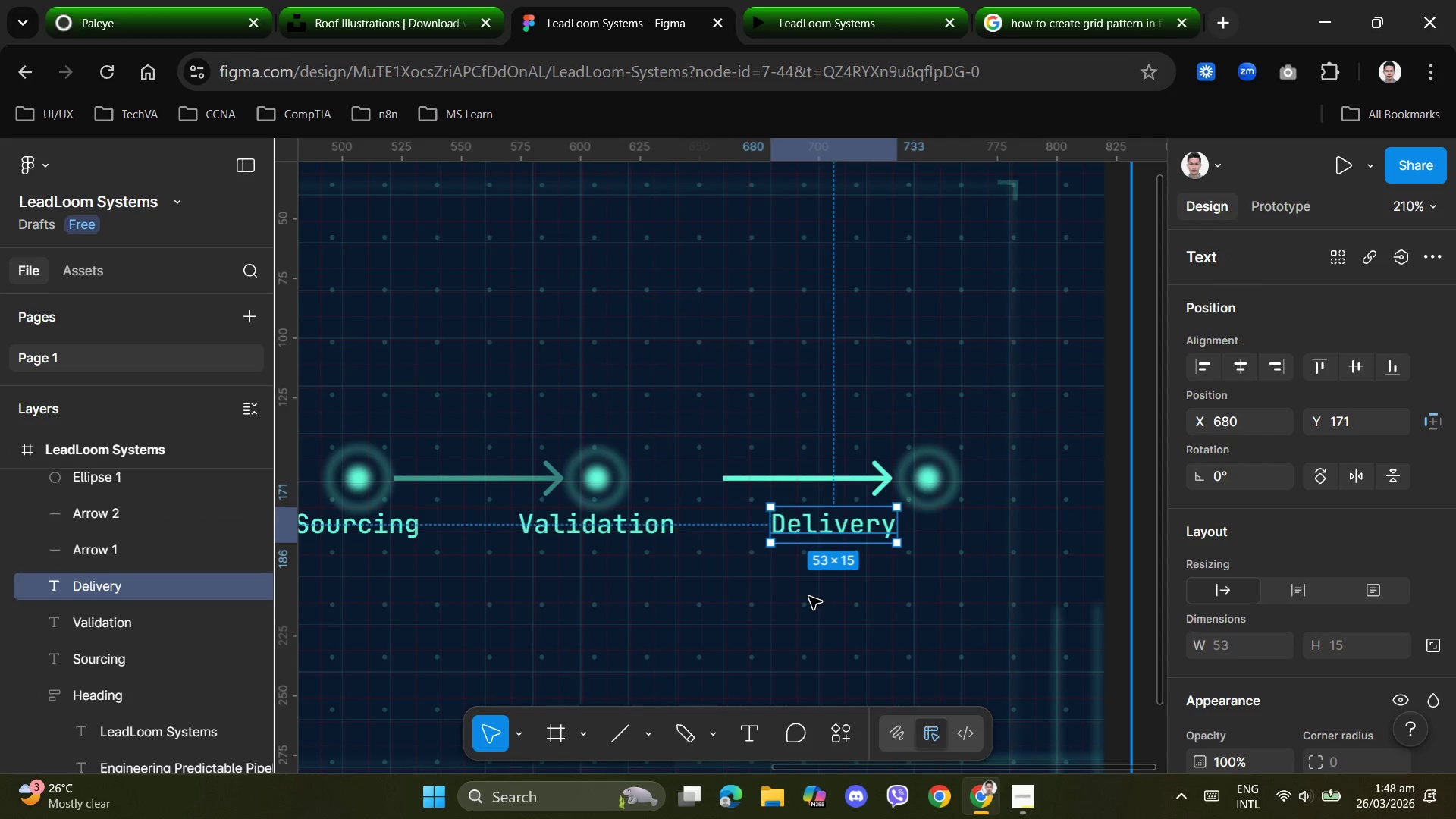 
hold_key(key=ArrowRight, duration=1.52)
 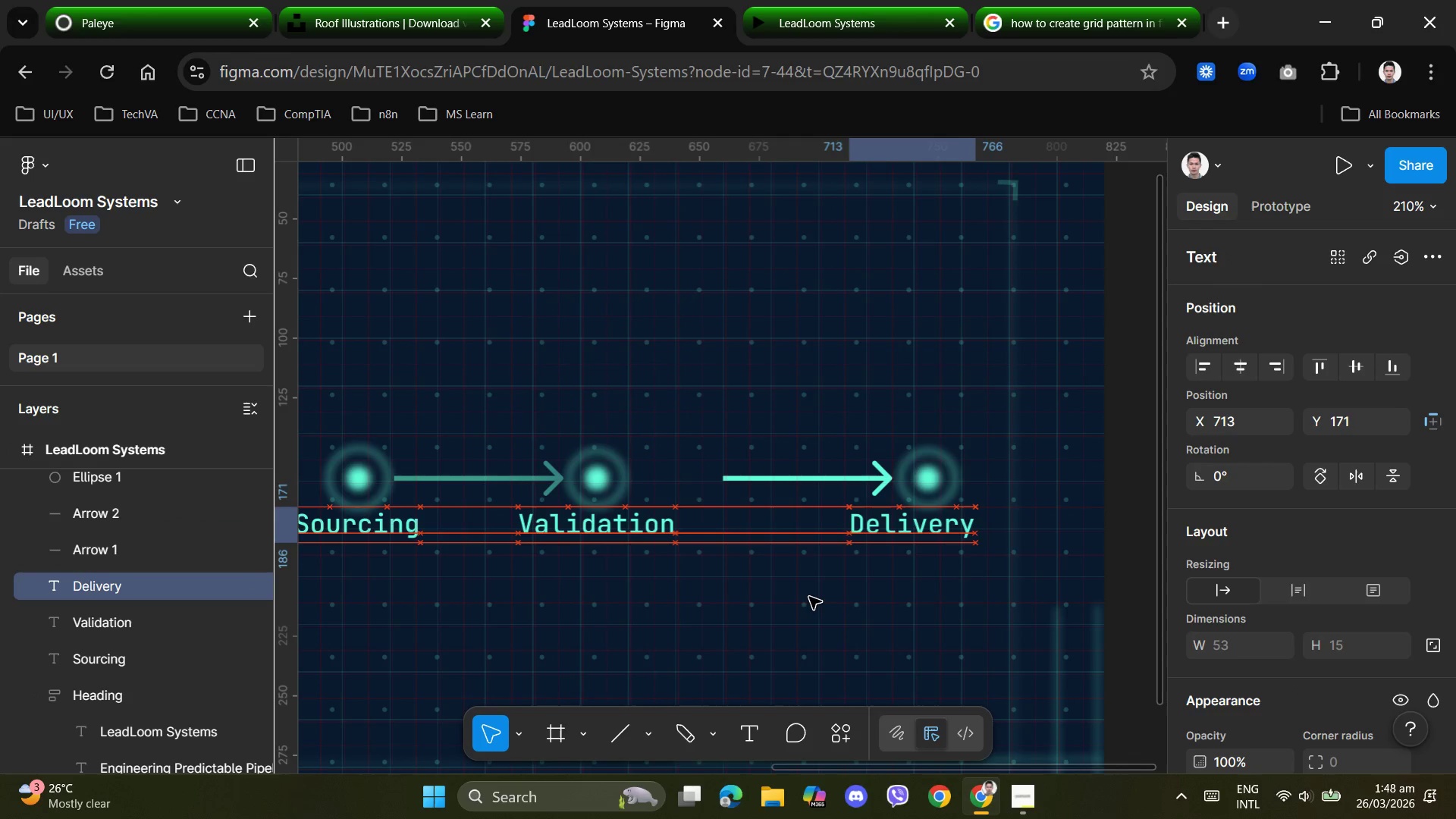 
key(ArrowRight)
 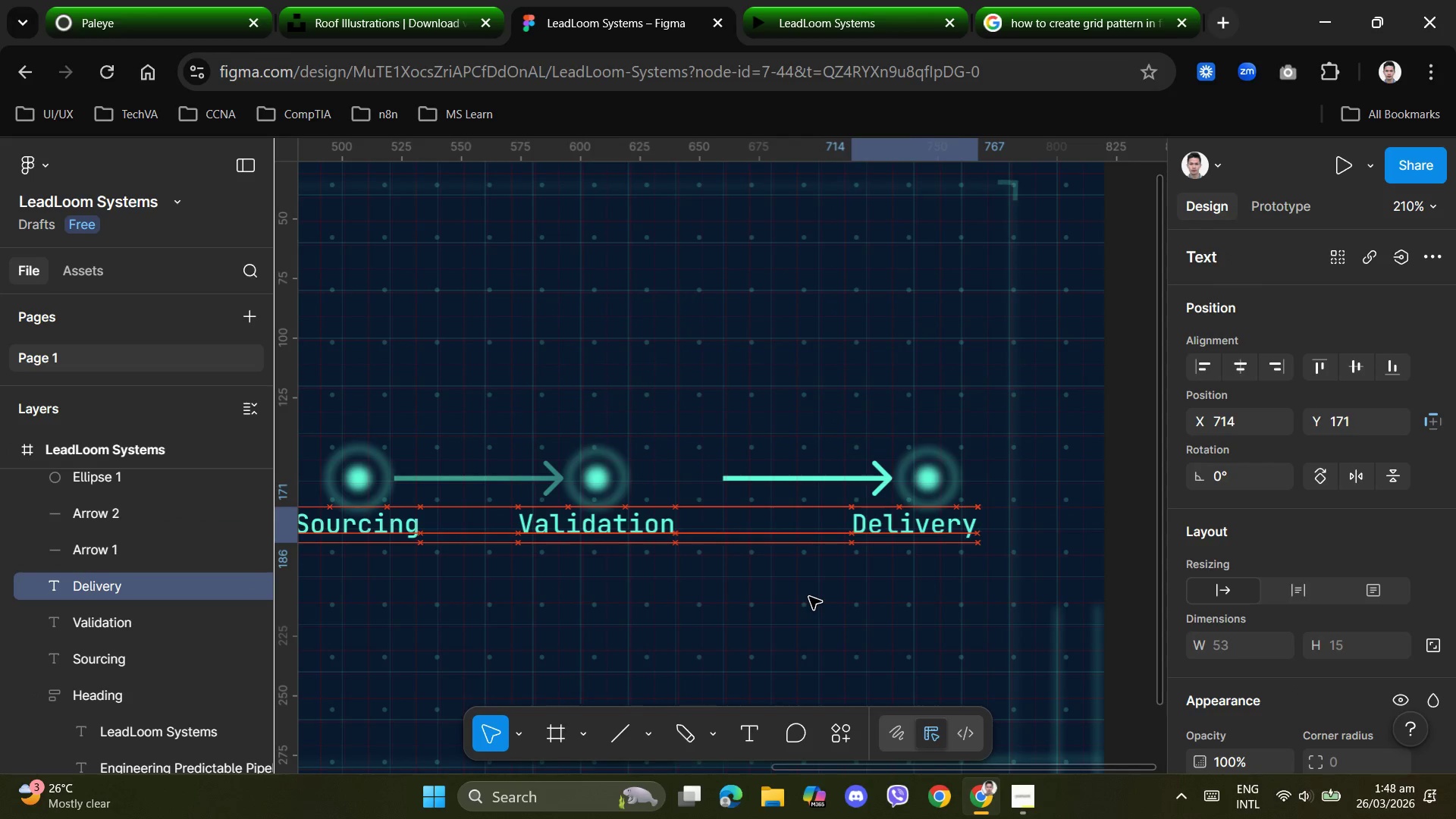 
key(ArrowRight)
 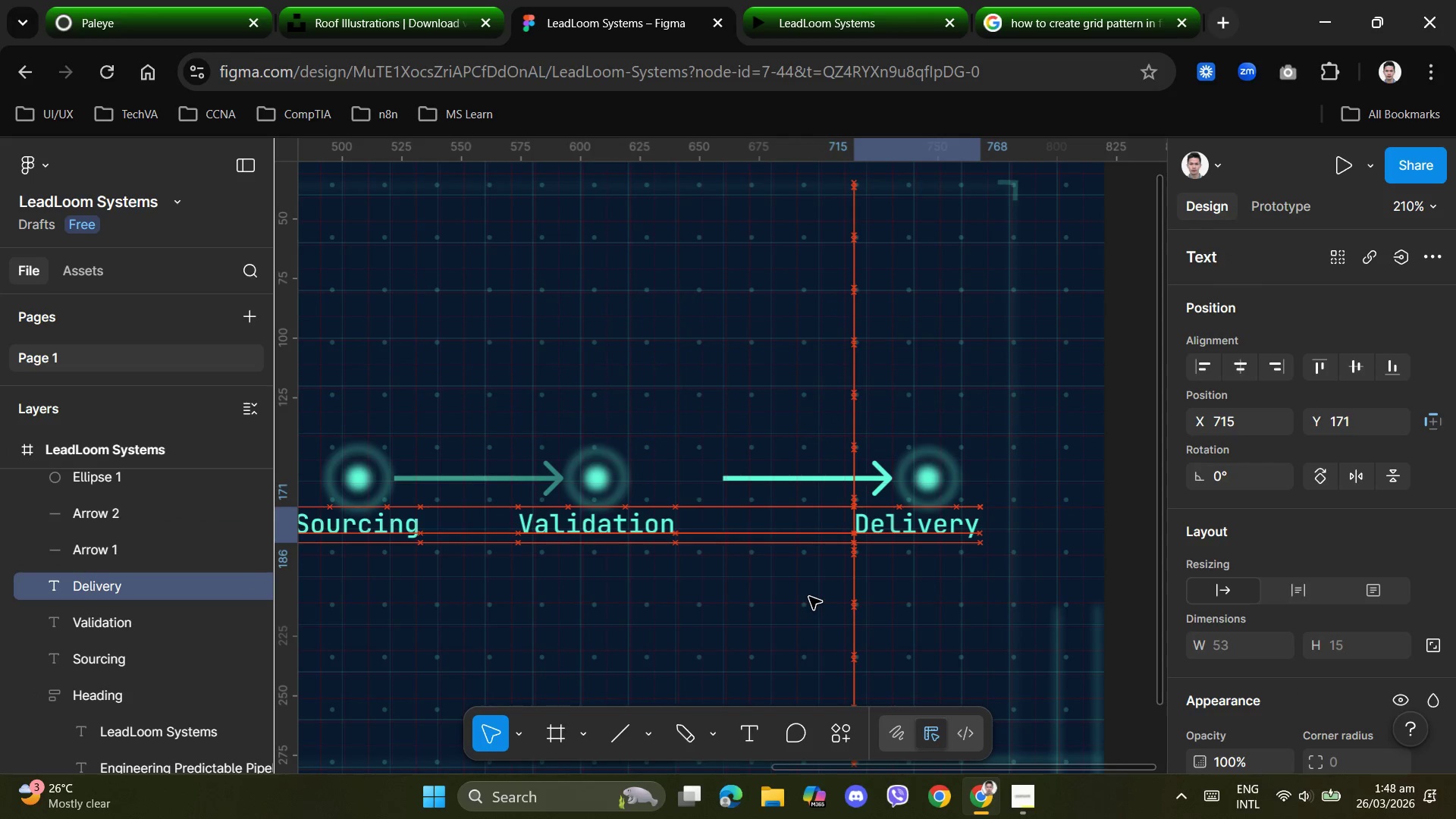 
key(ArrowRight)
 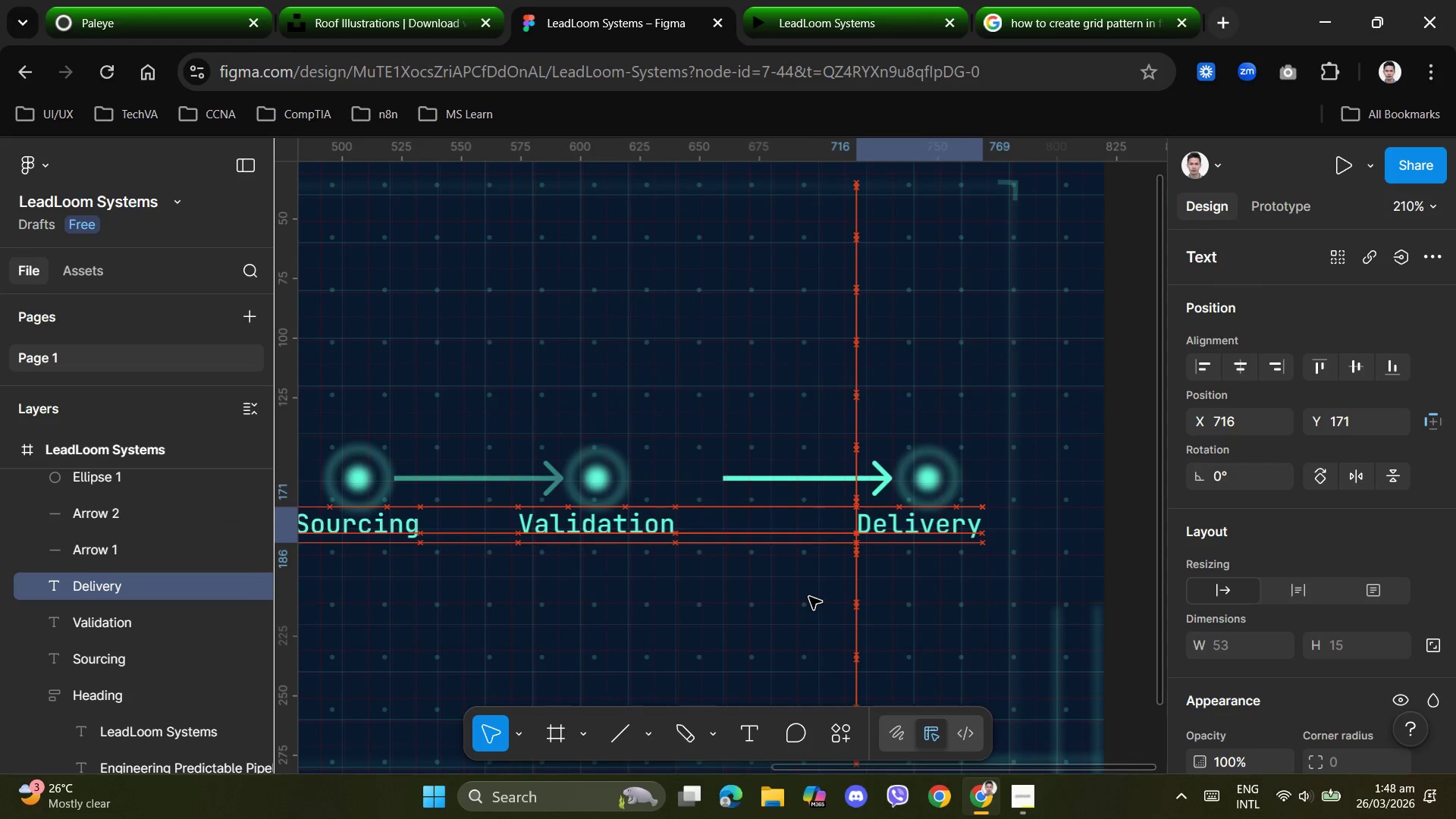 
key(ArrowRight)
 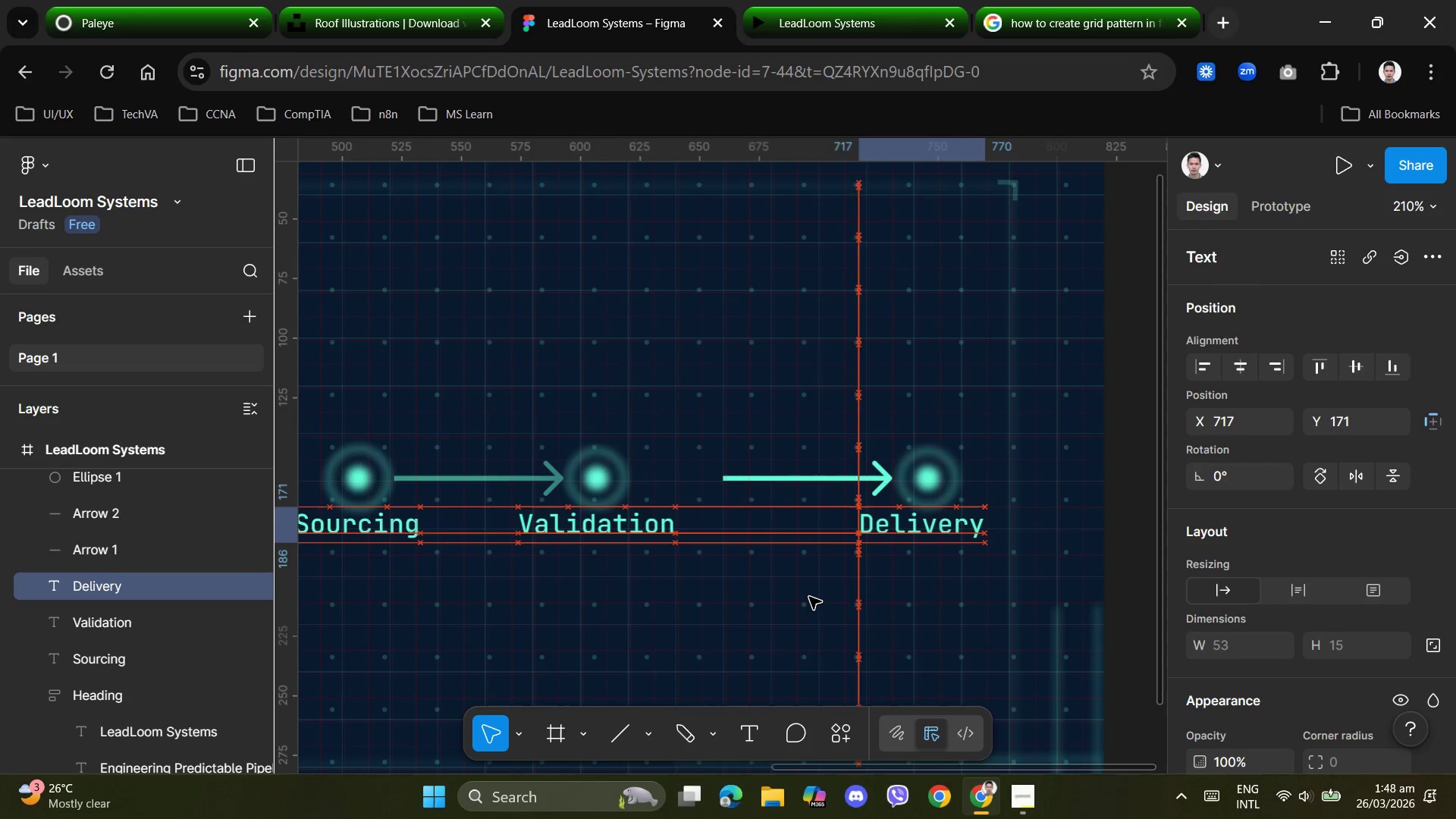 
key(ArrowRight)
 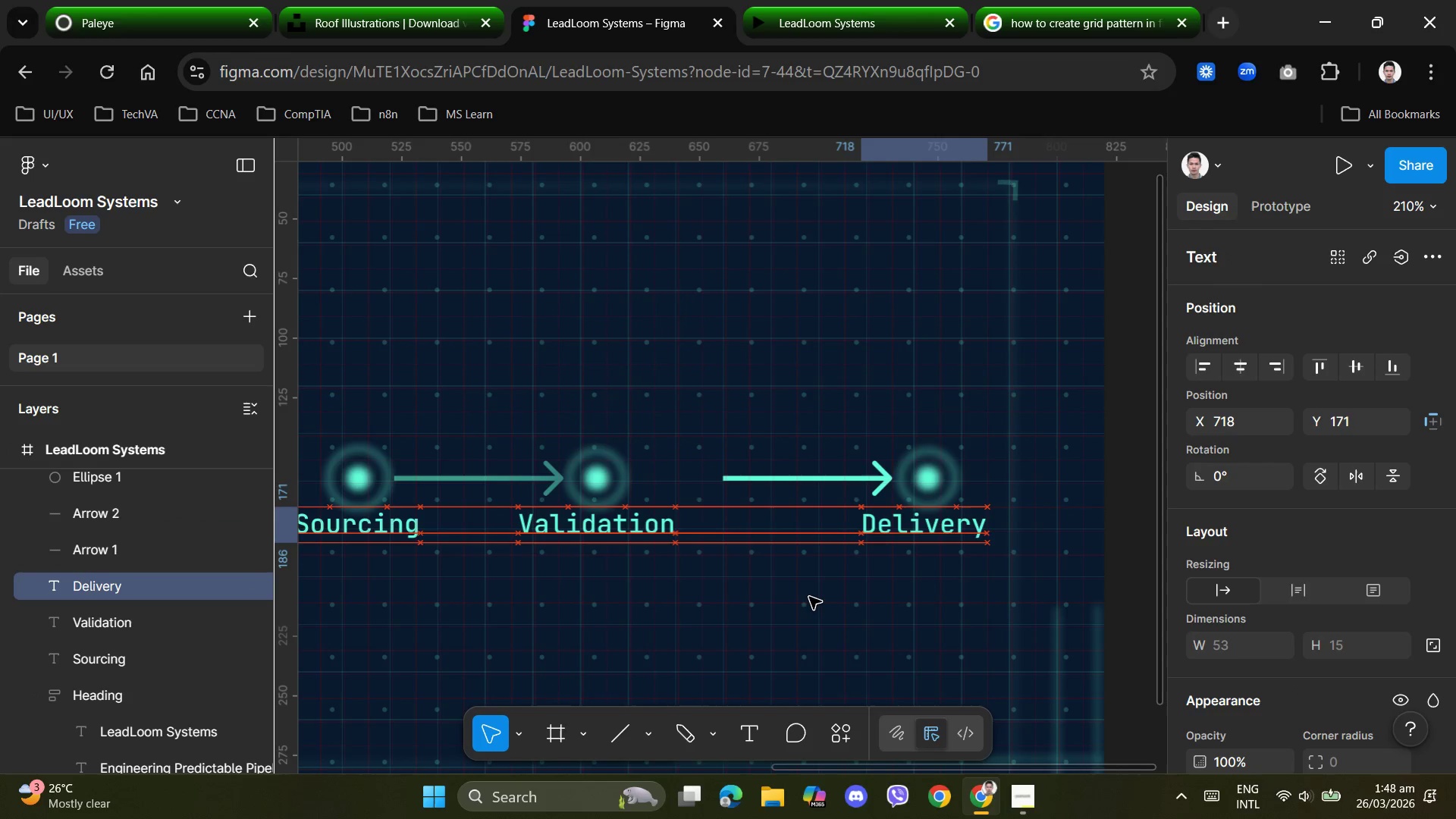 
key(ArrowRight)
 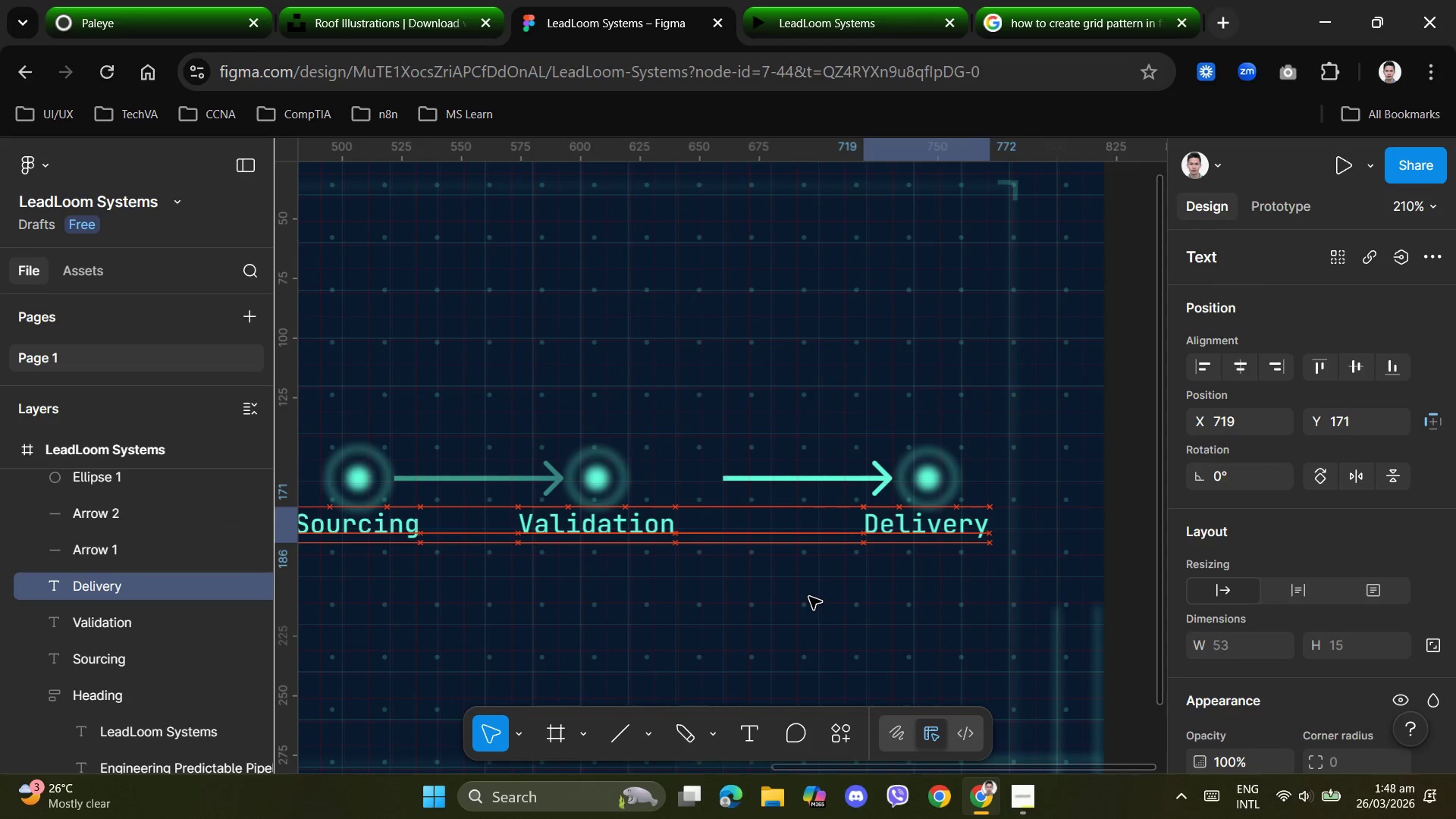 
key(ArrowRight)
 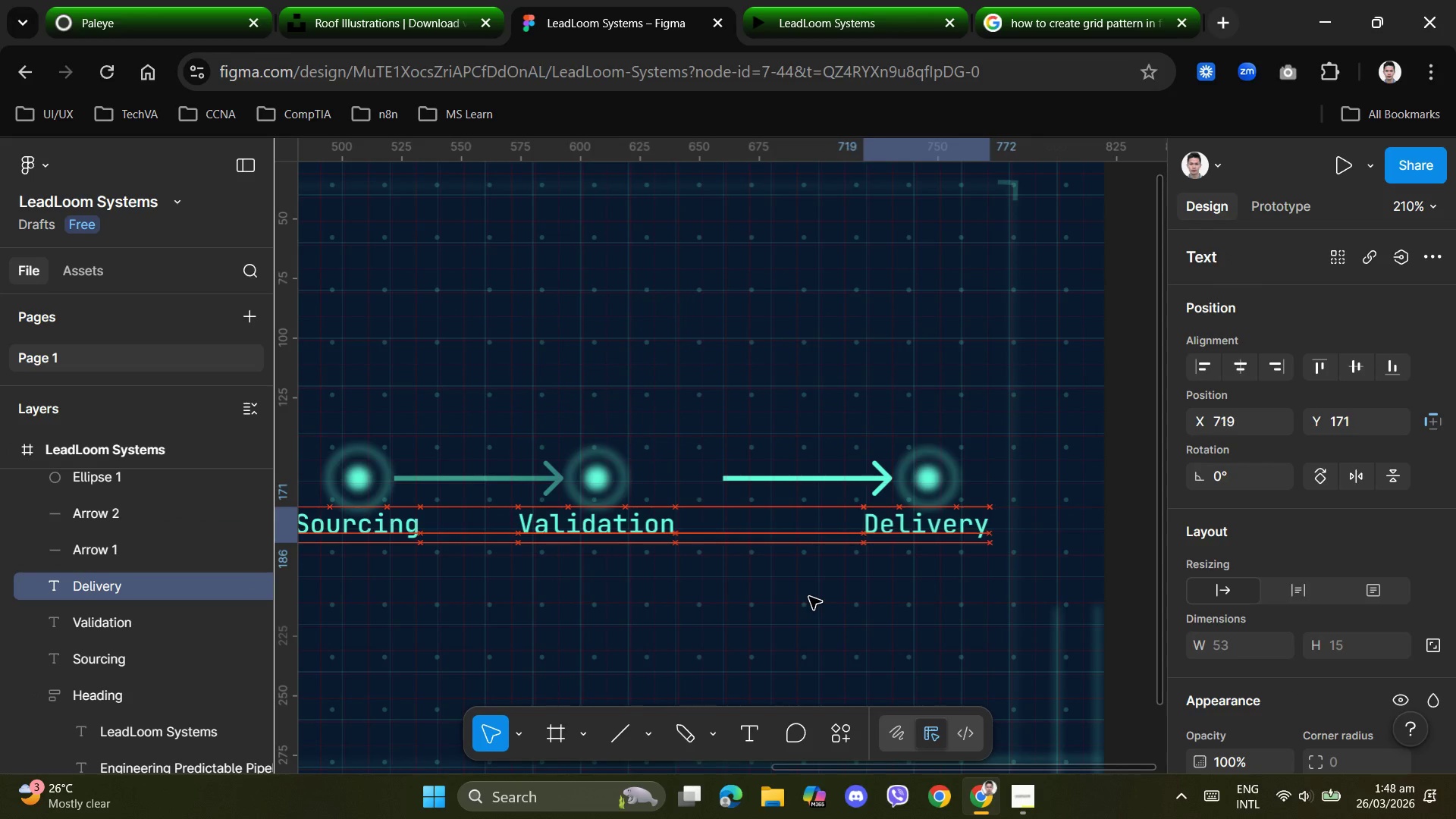 
key(ArrowLeft)
 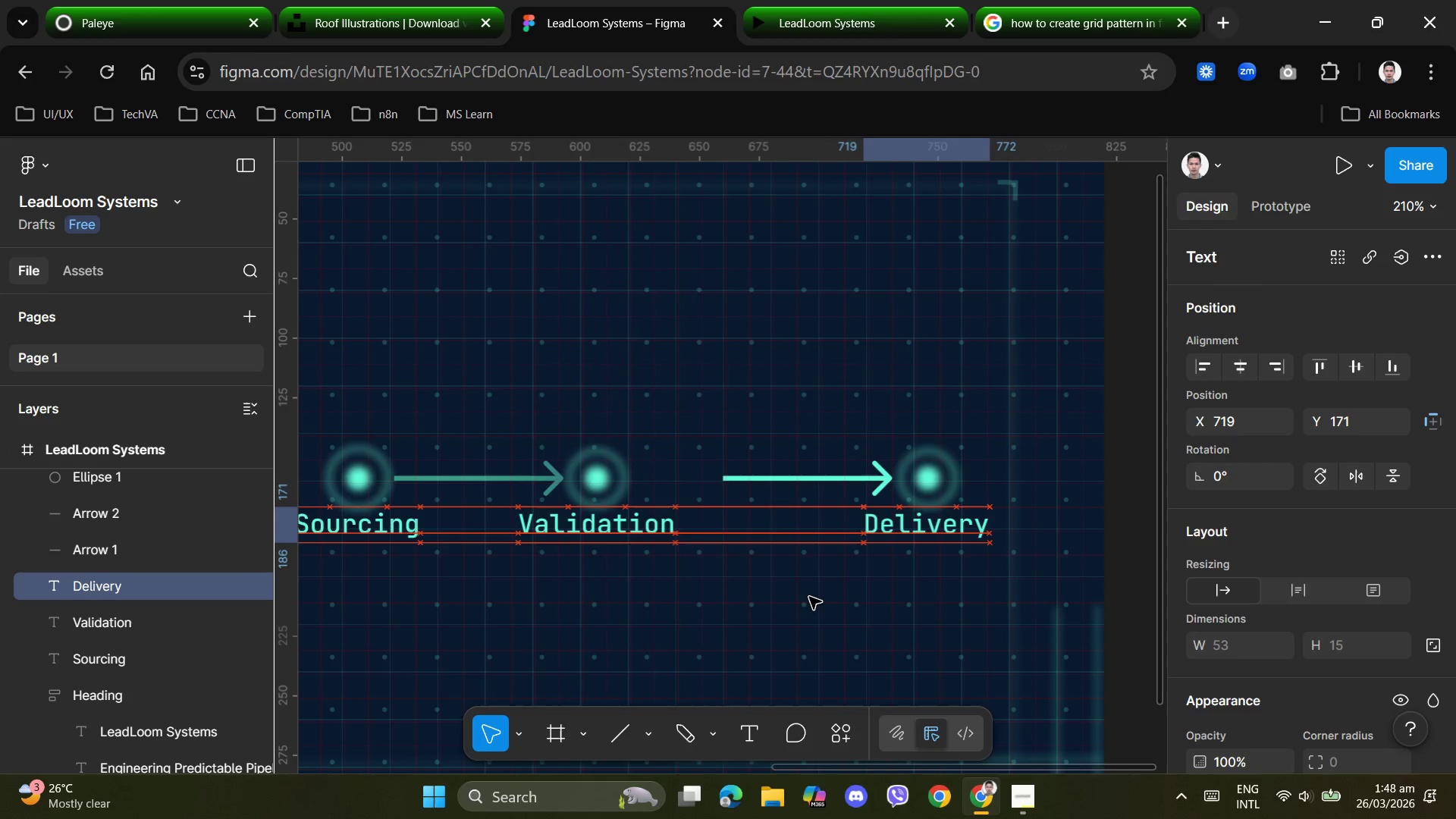 
key(ArrowLeft)
 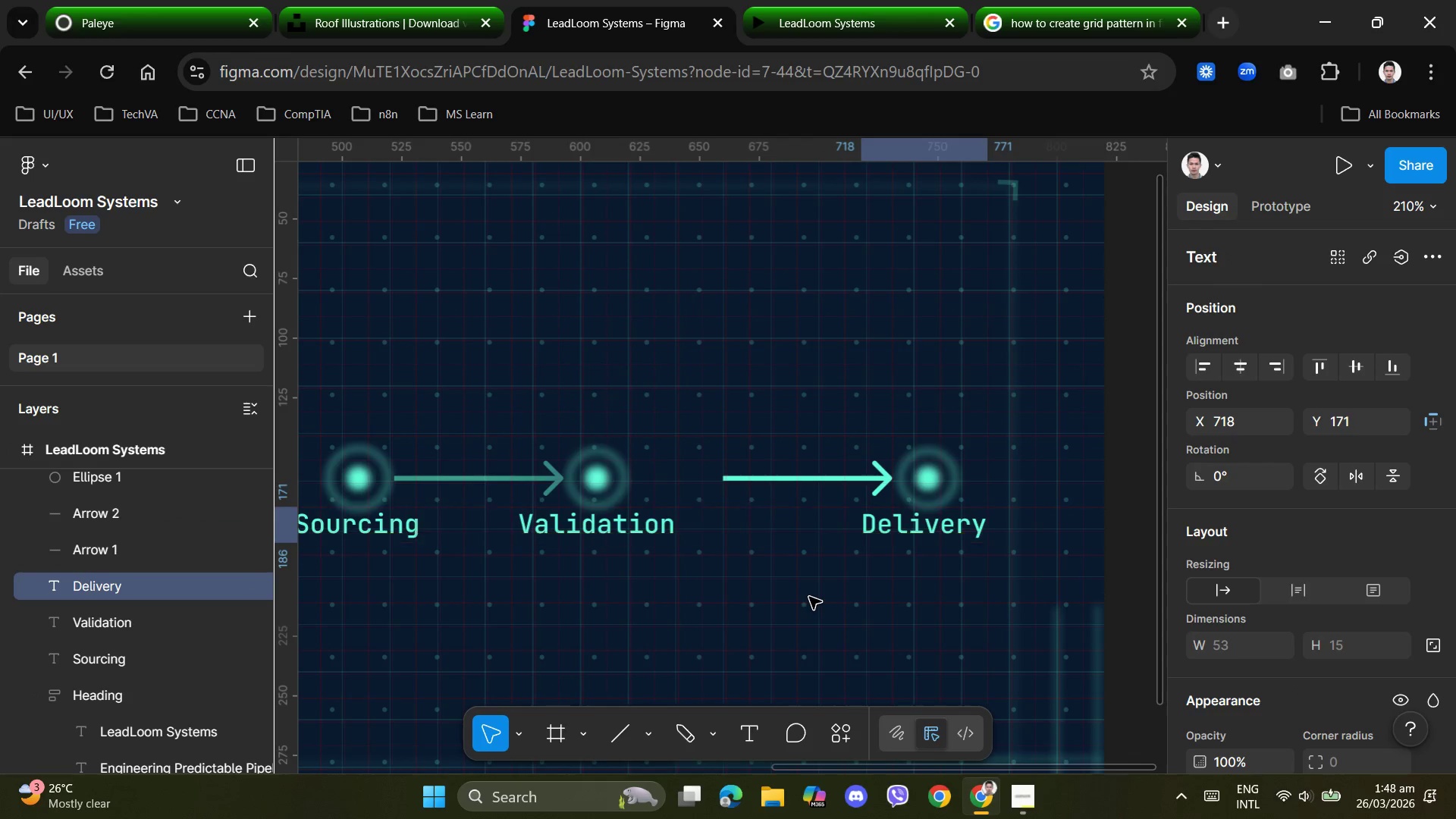 
key(ArrowDown)
 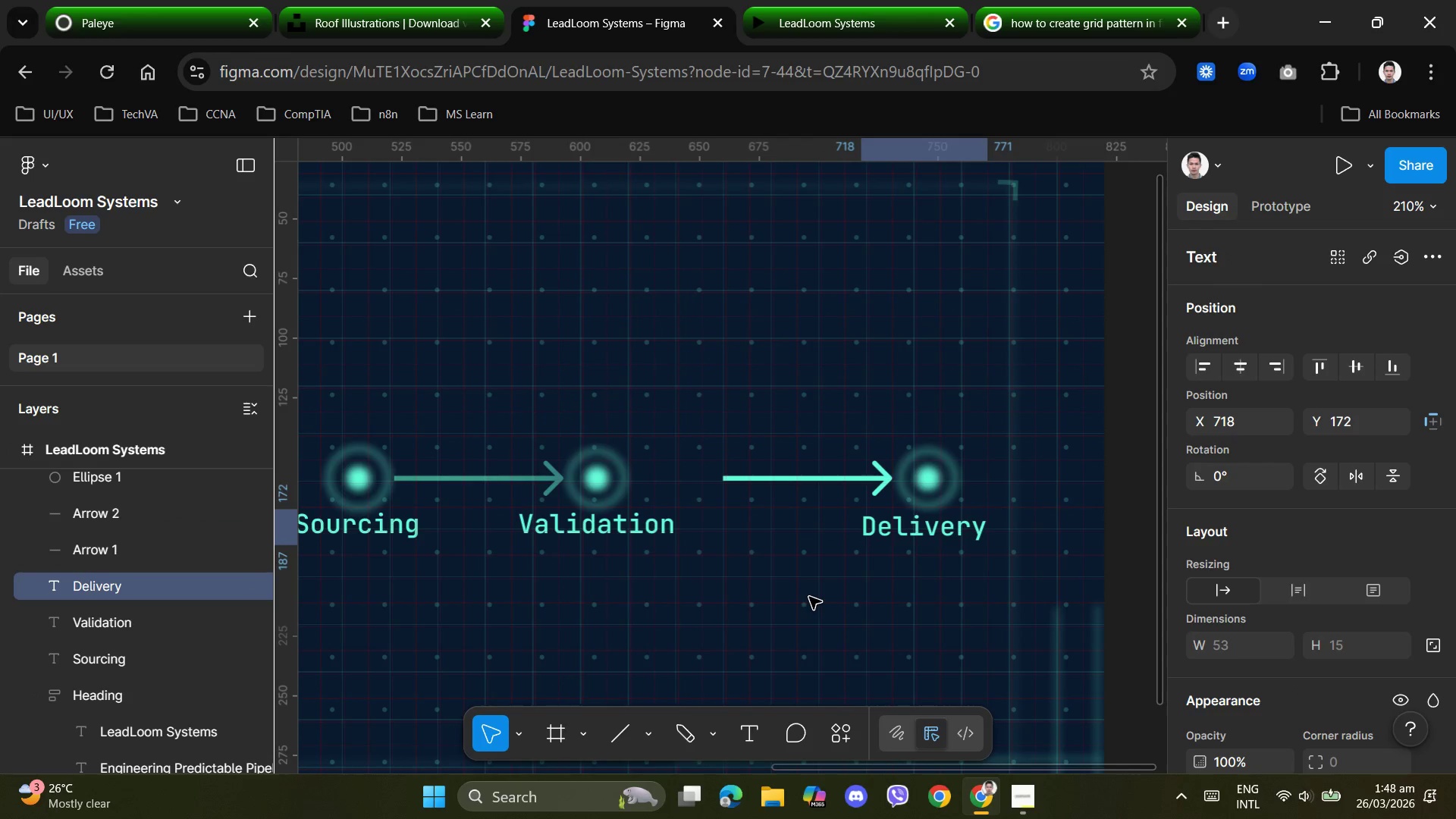 
key(ArrowDown)
 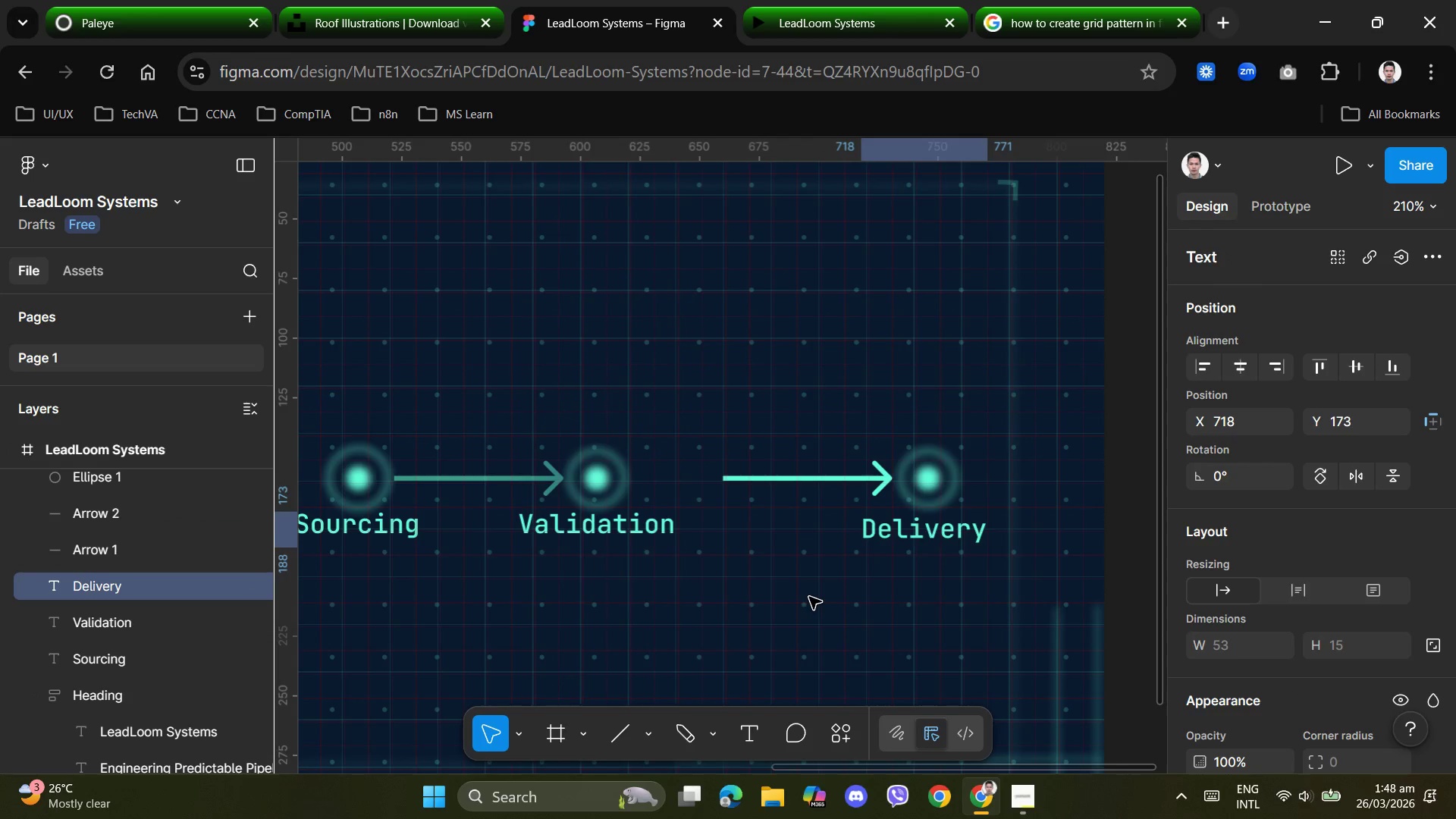 
key(ArrowDown)
 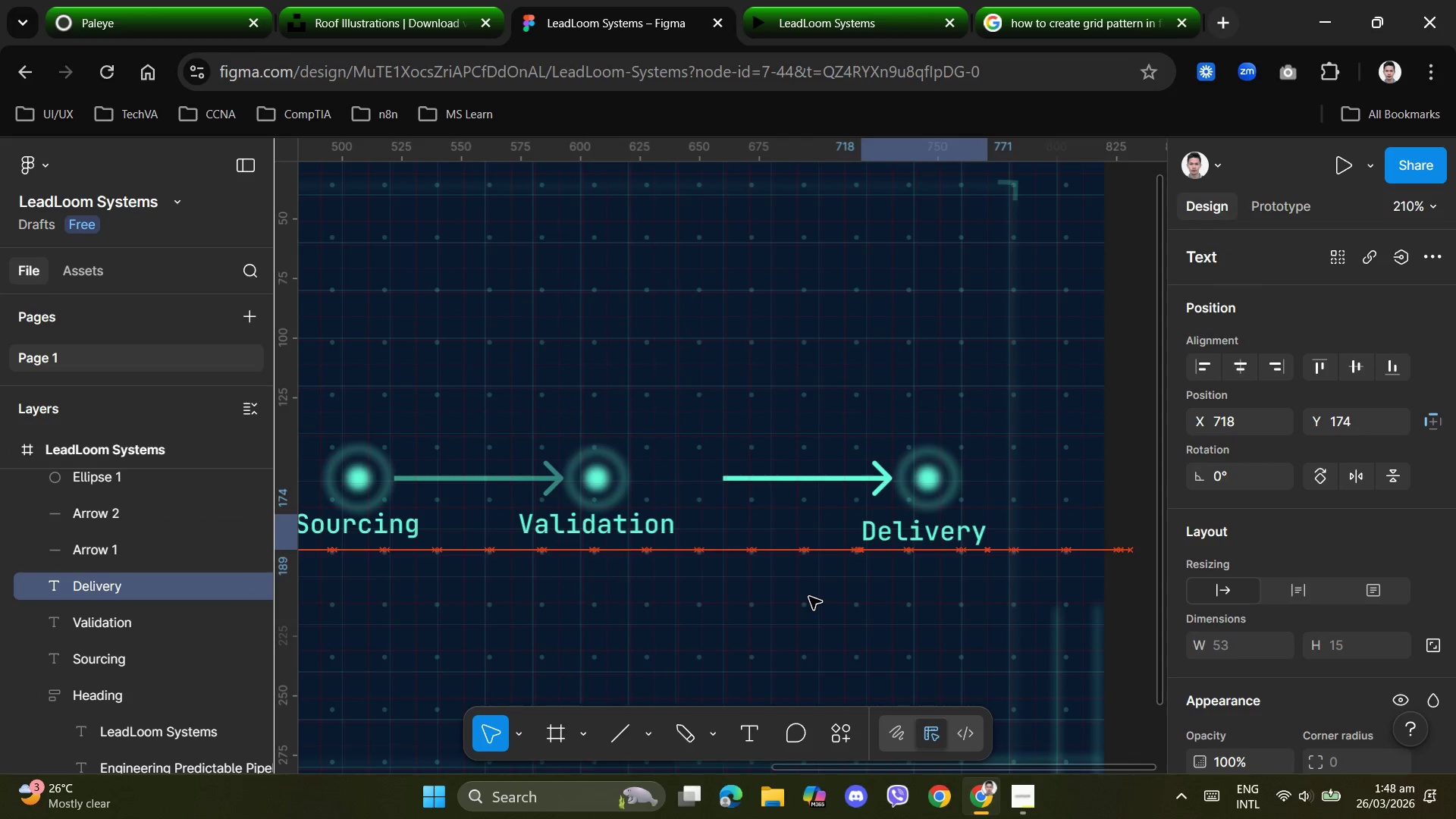 
key(ArrowDown)
 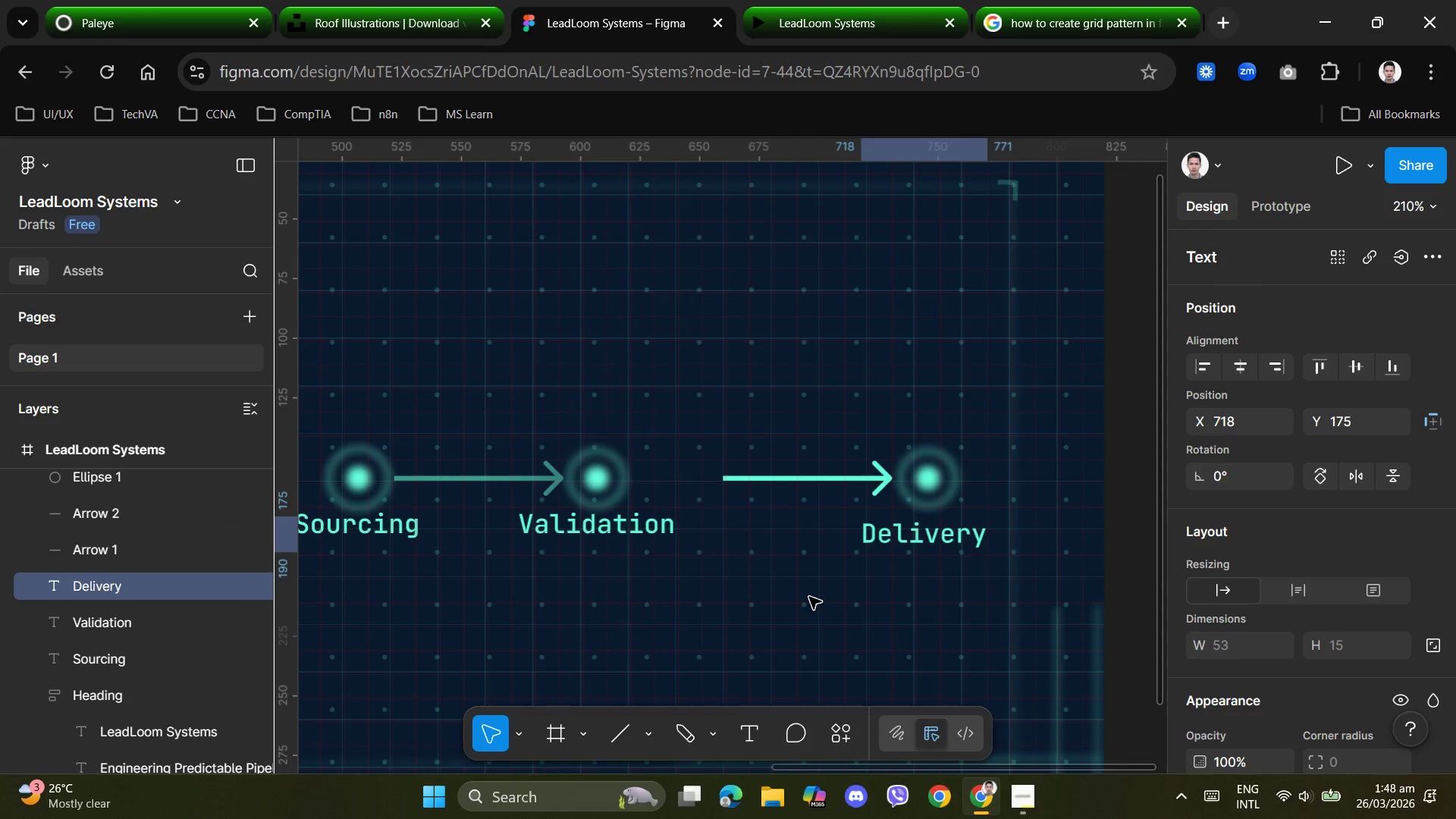 
key(ArrowDown)
 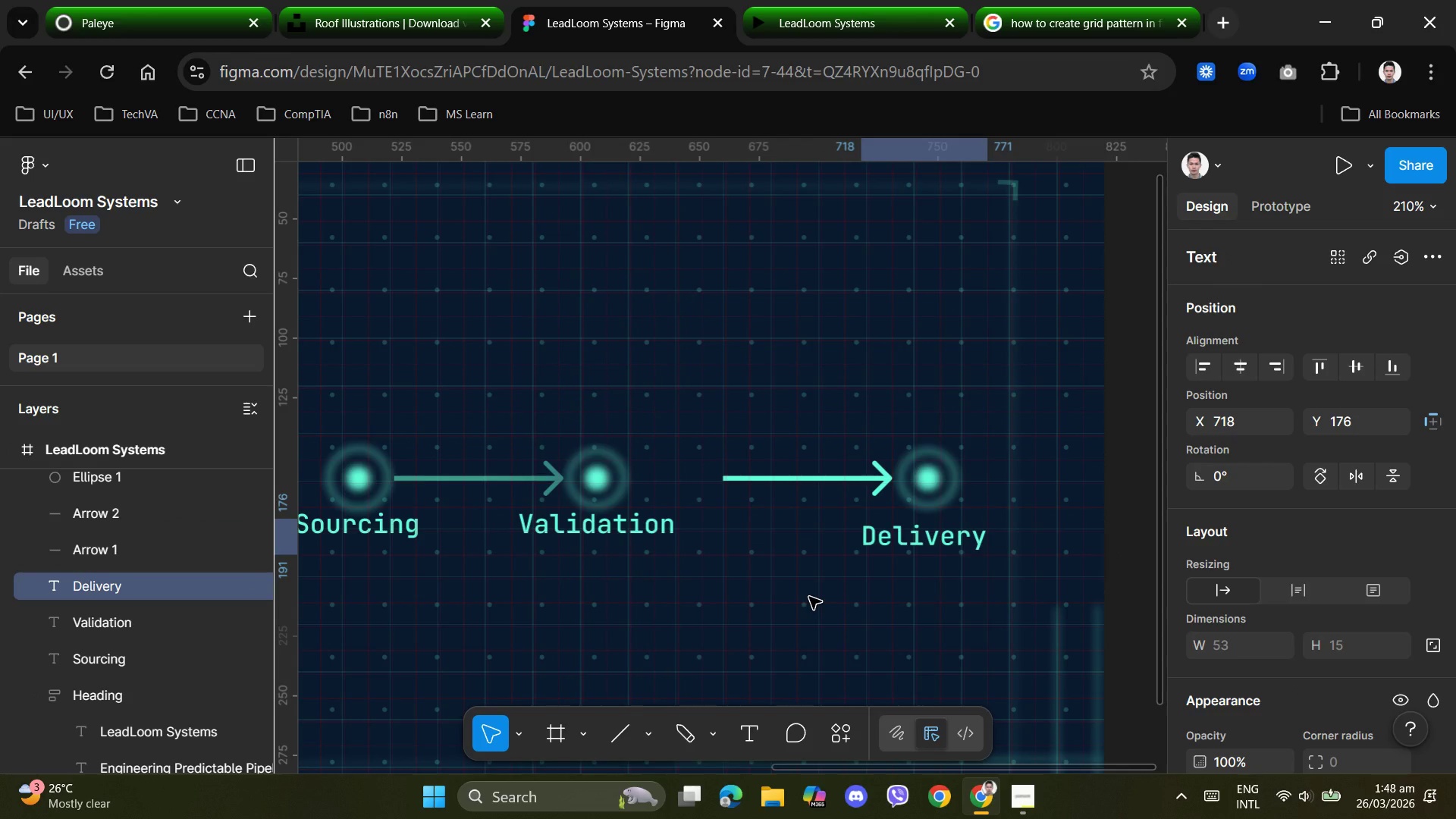 
key(ArrowDown)
 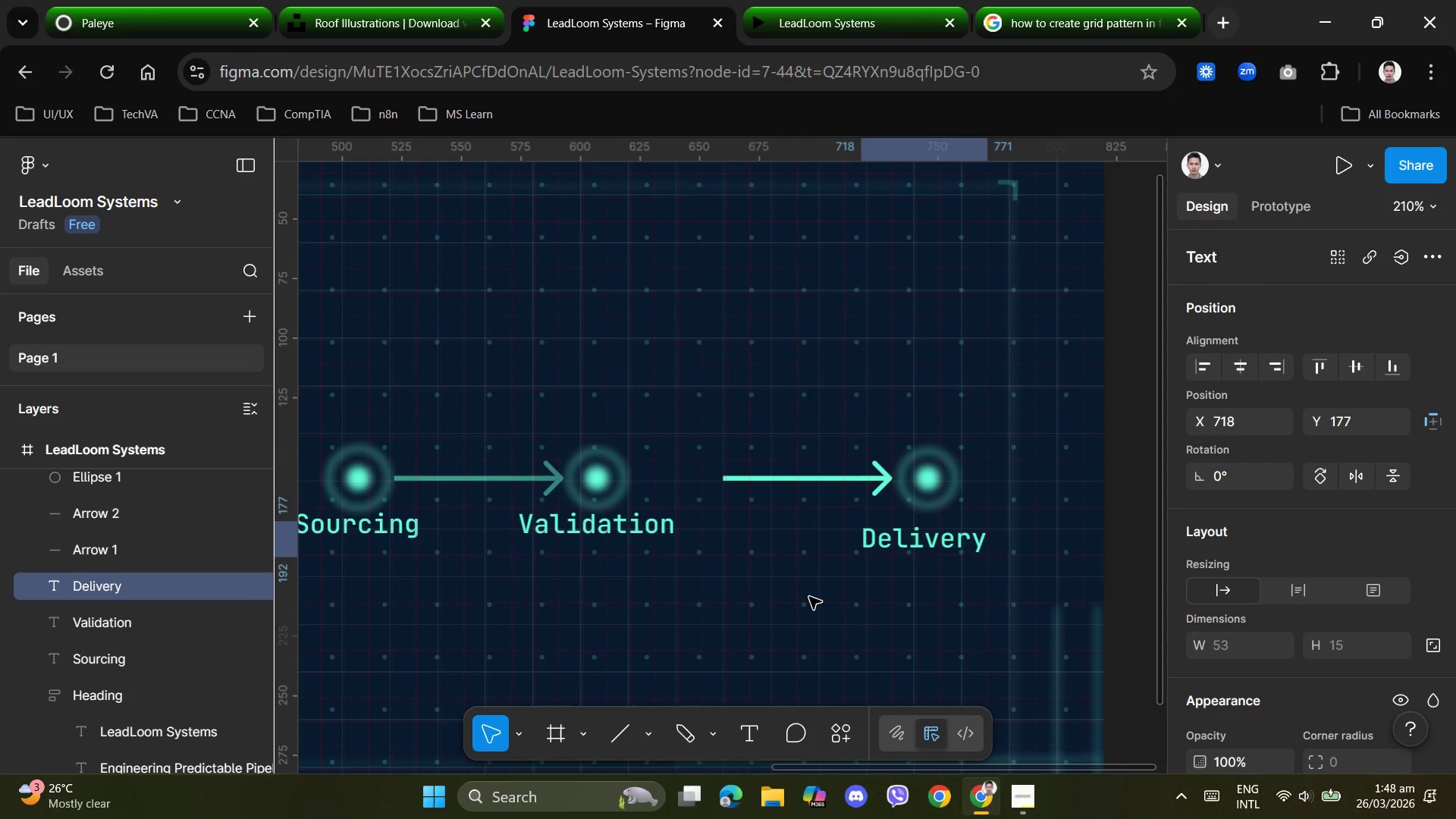 
key(ArrowDown)
 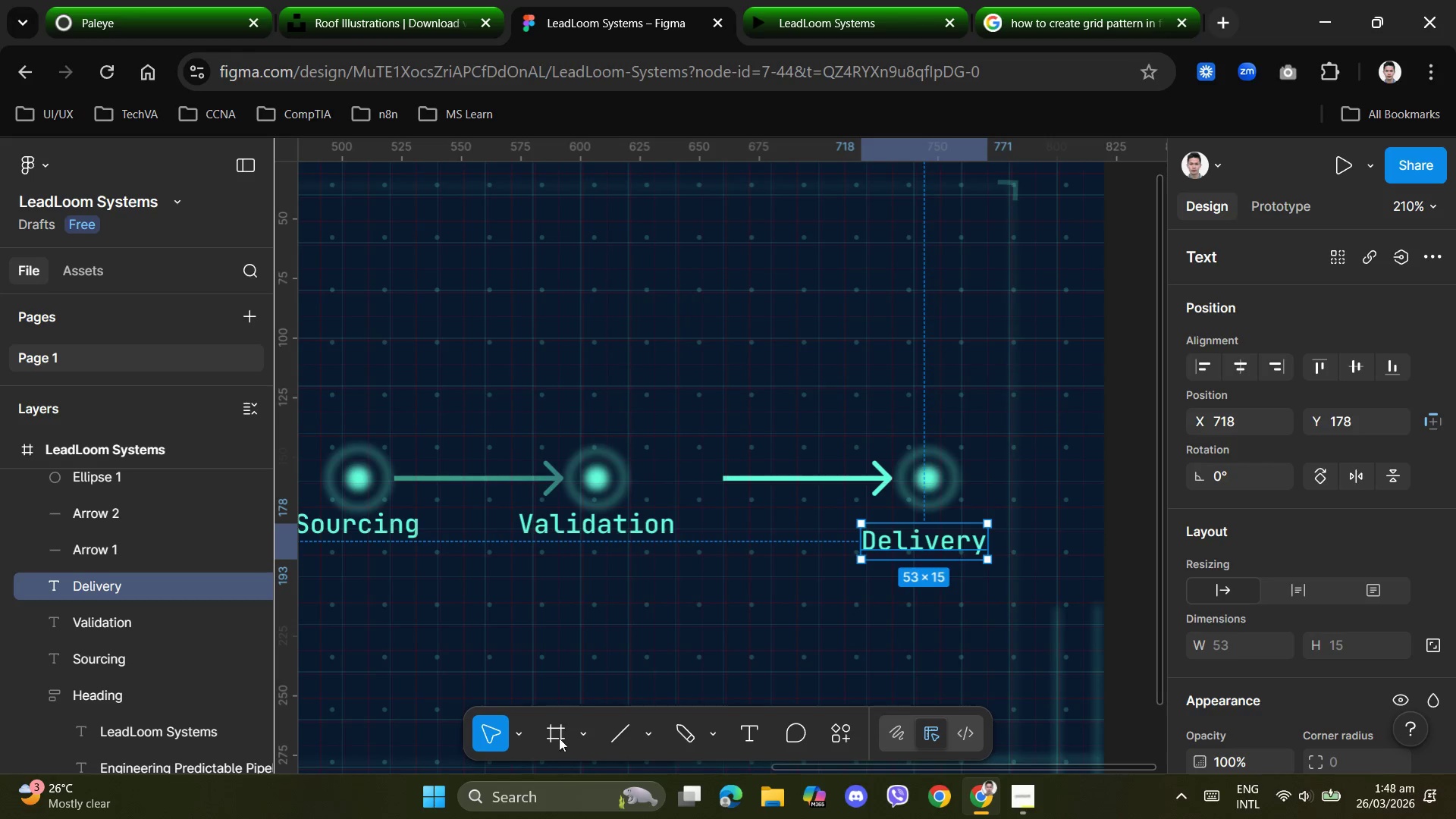 
left_click([605, 625])
 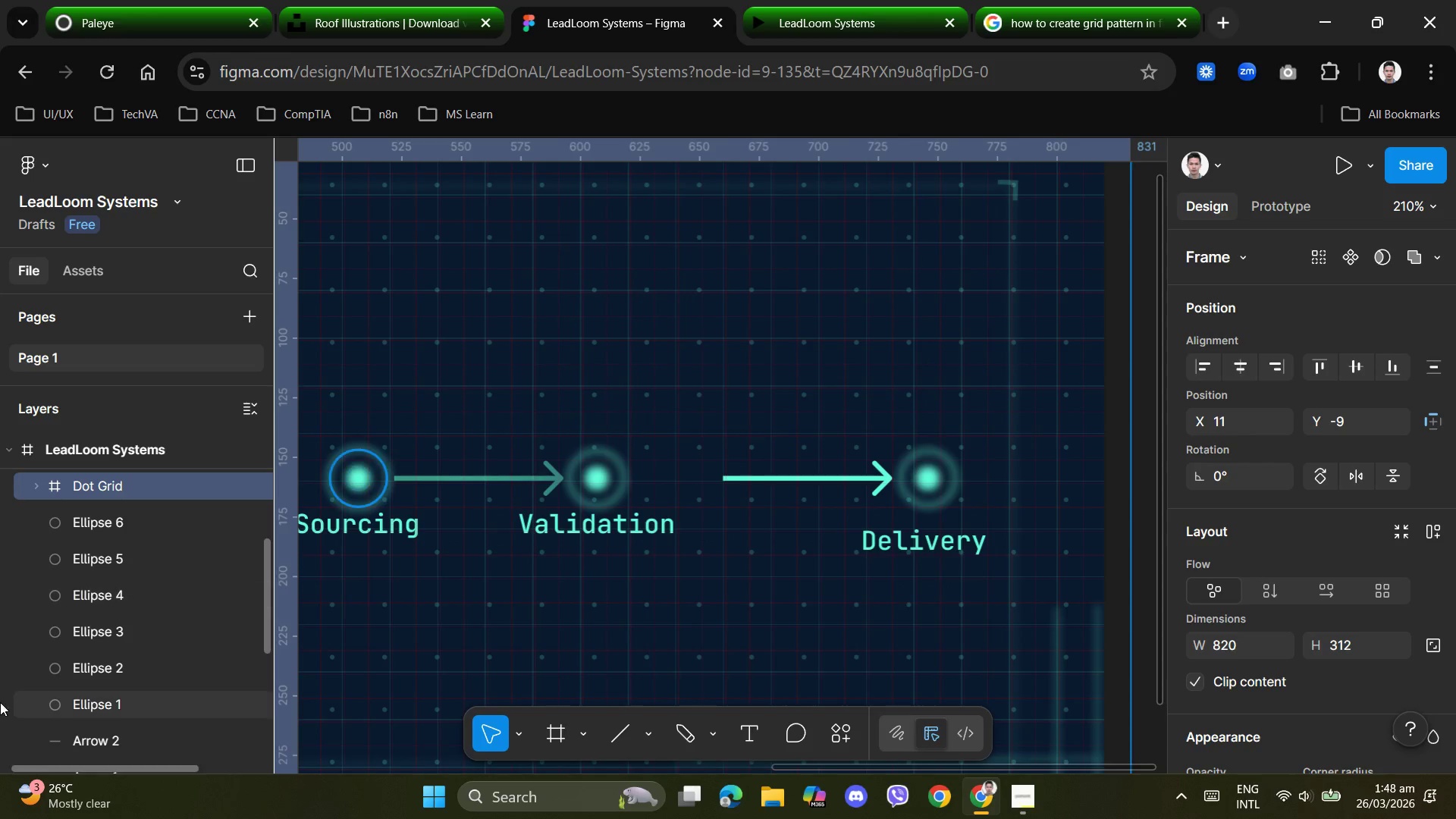 
scroll: coordinate [86, 668], scroll_direction: down, amount: 3.0
 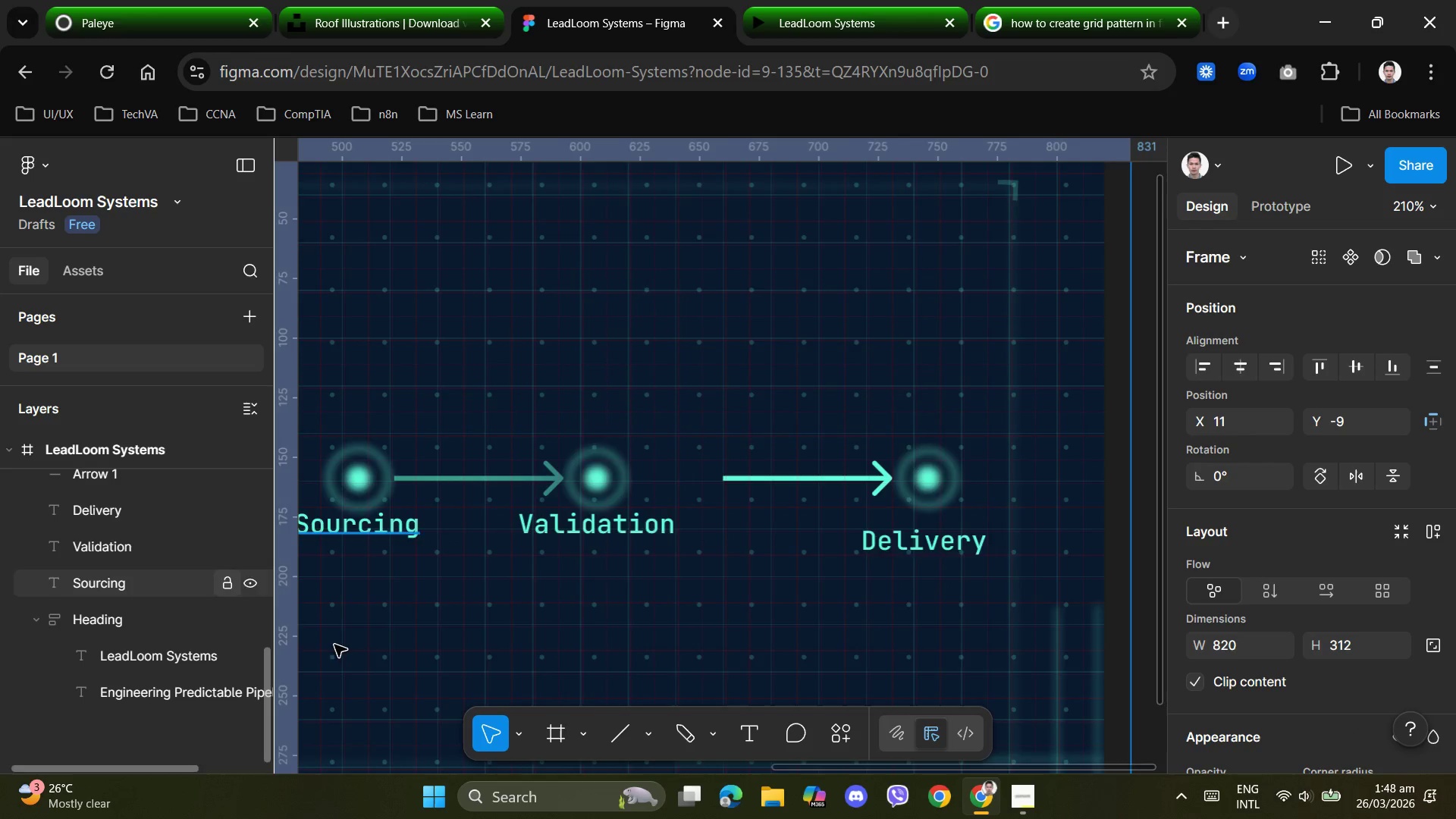 
scroll: coordinate [126, 619], scroll_direction: up, amount: 3.0
 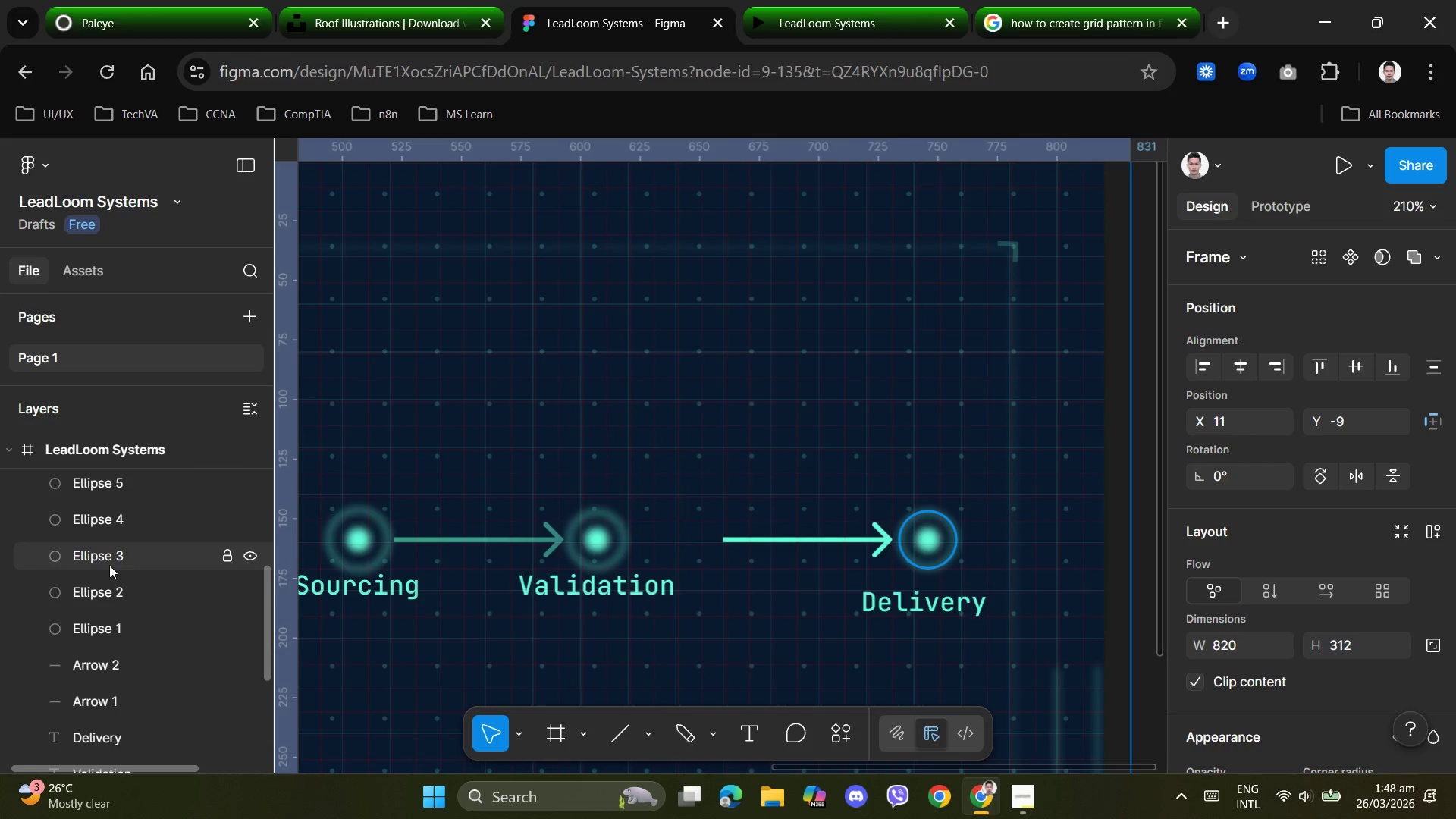 
left_click([105, 587])
 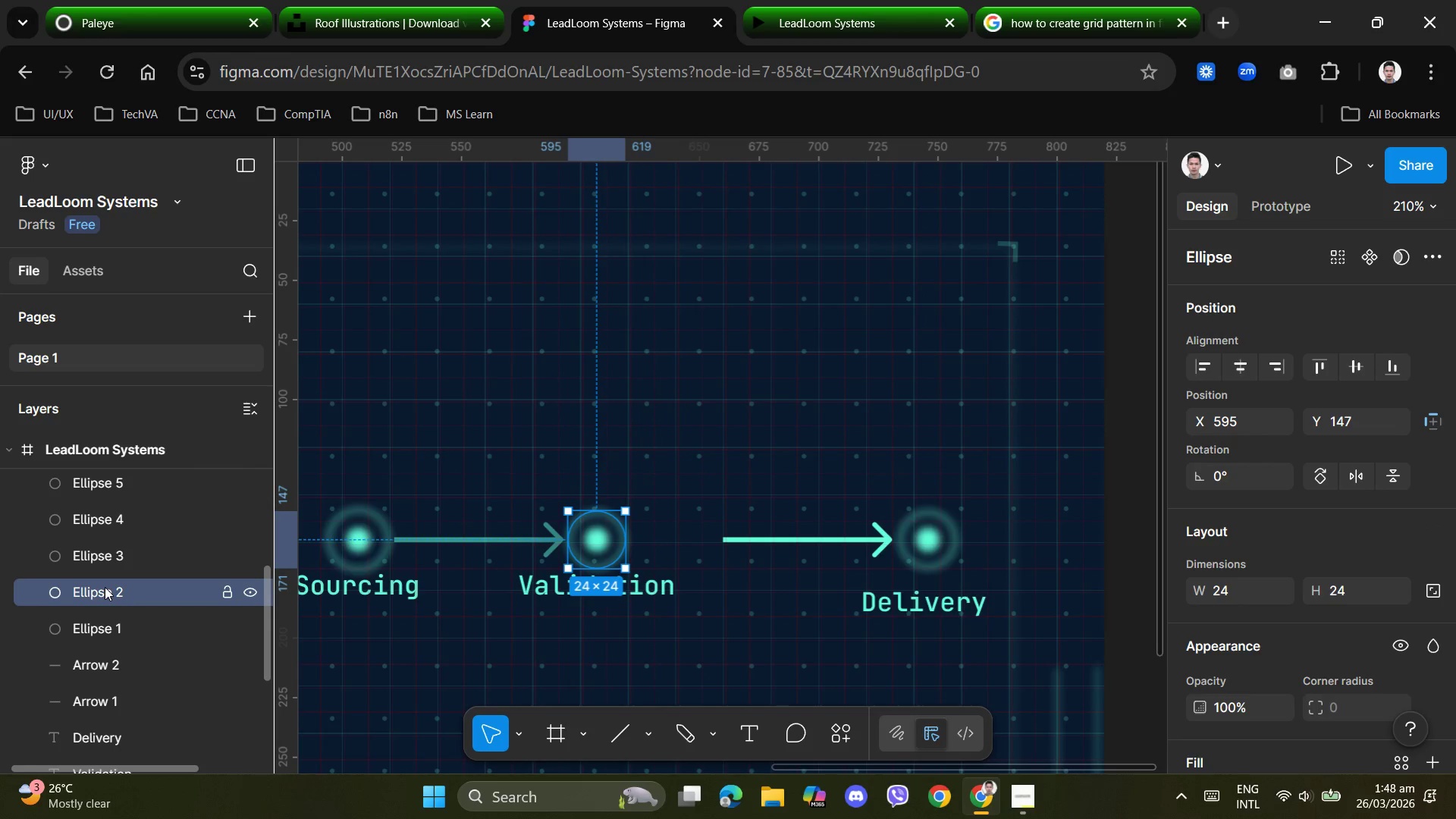 
hold_key(key=ArrowRight, duration=1.47)
 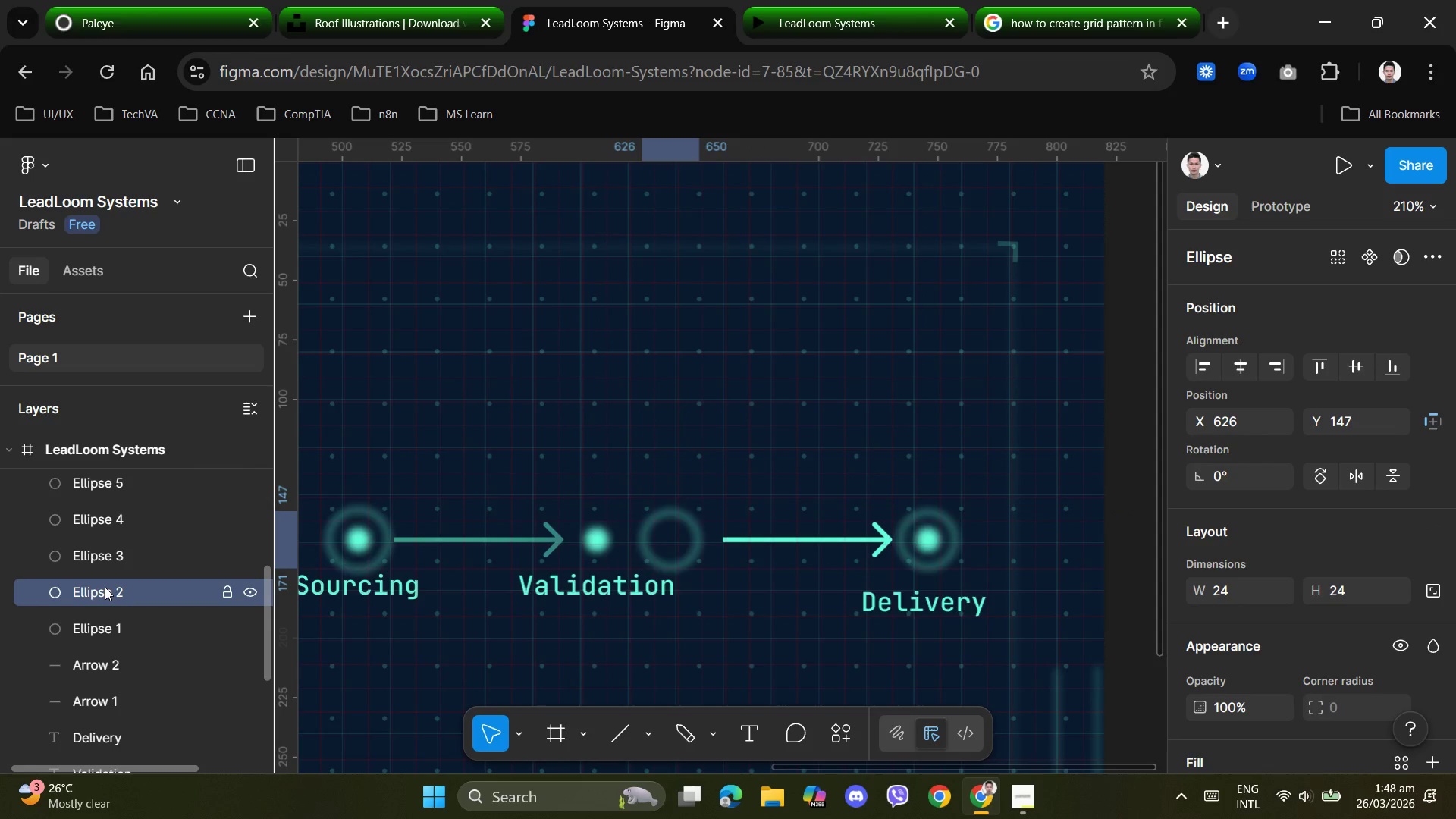 
key(ArrowLeft)
 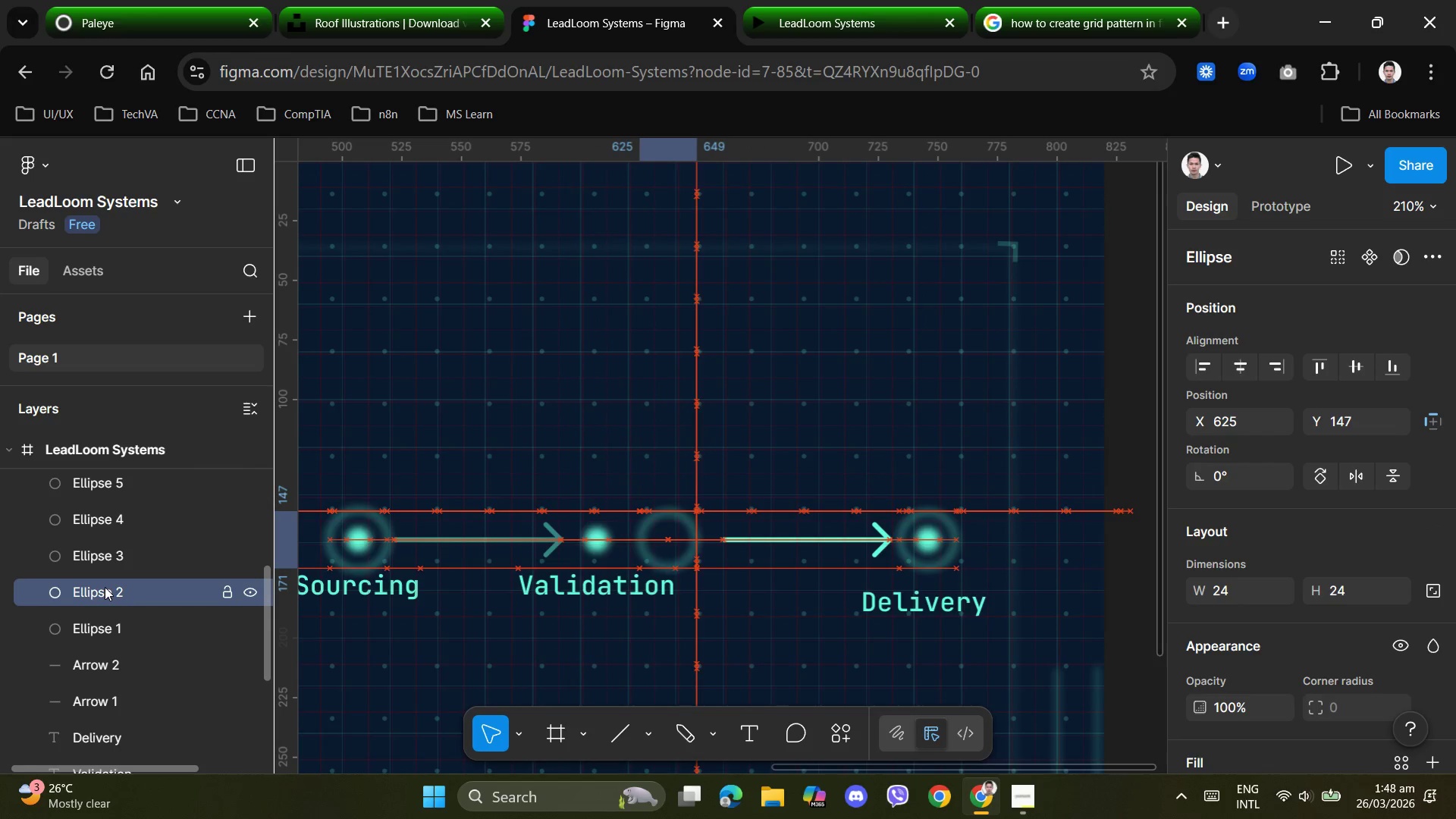 
key(ArrowLeft)
 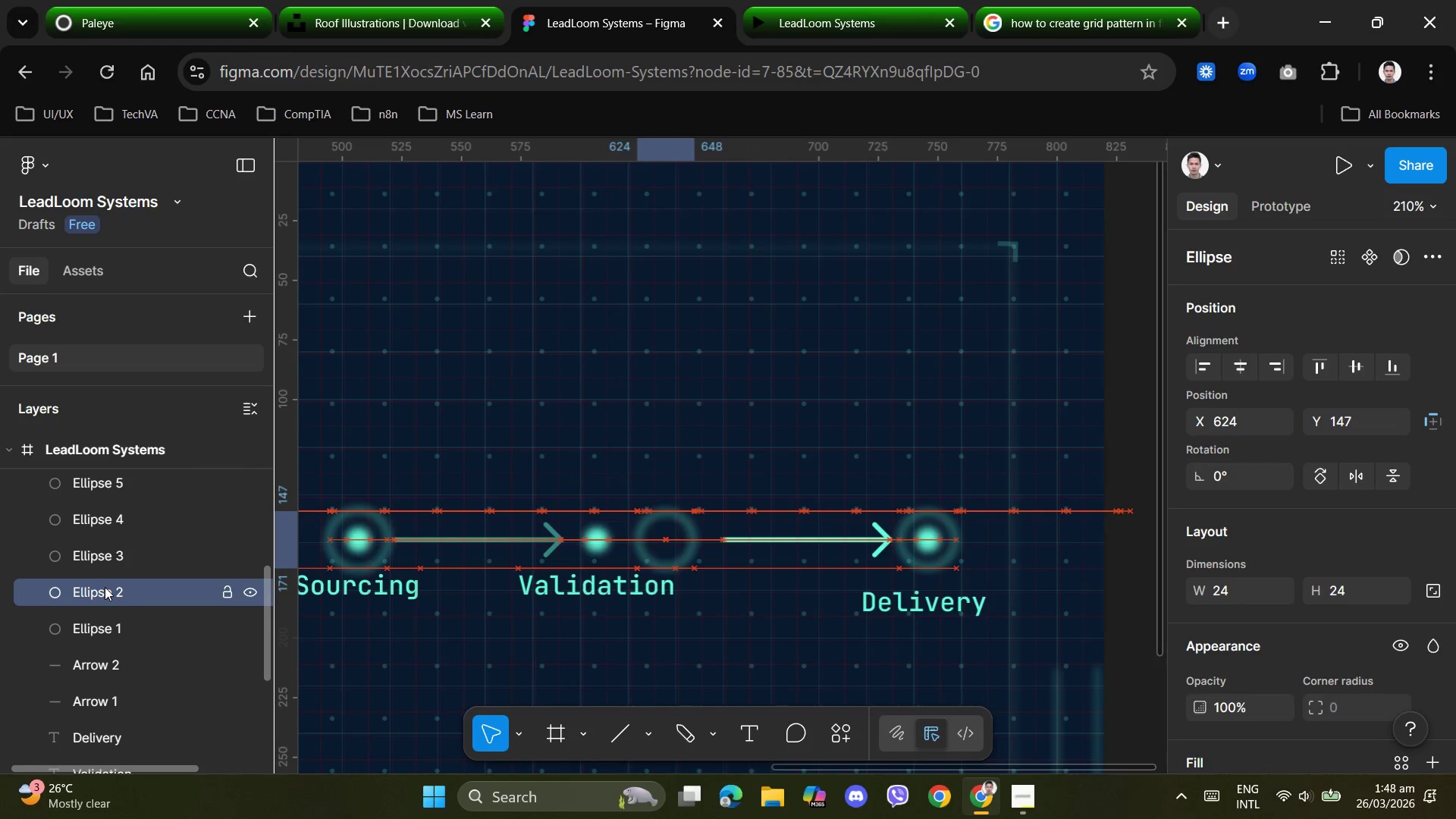 
key(ArrowLeft)
 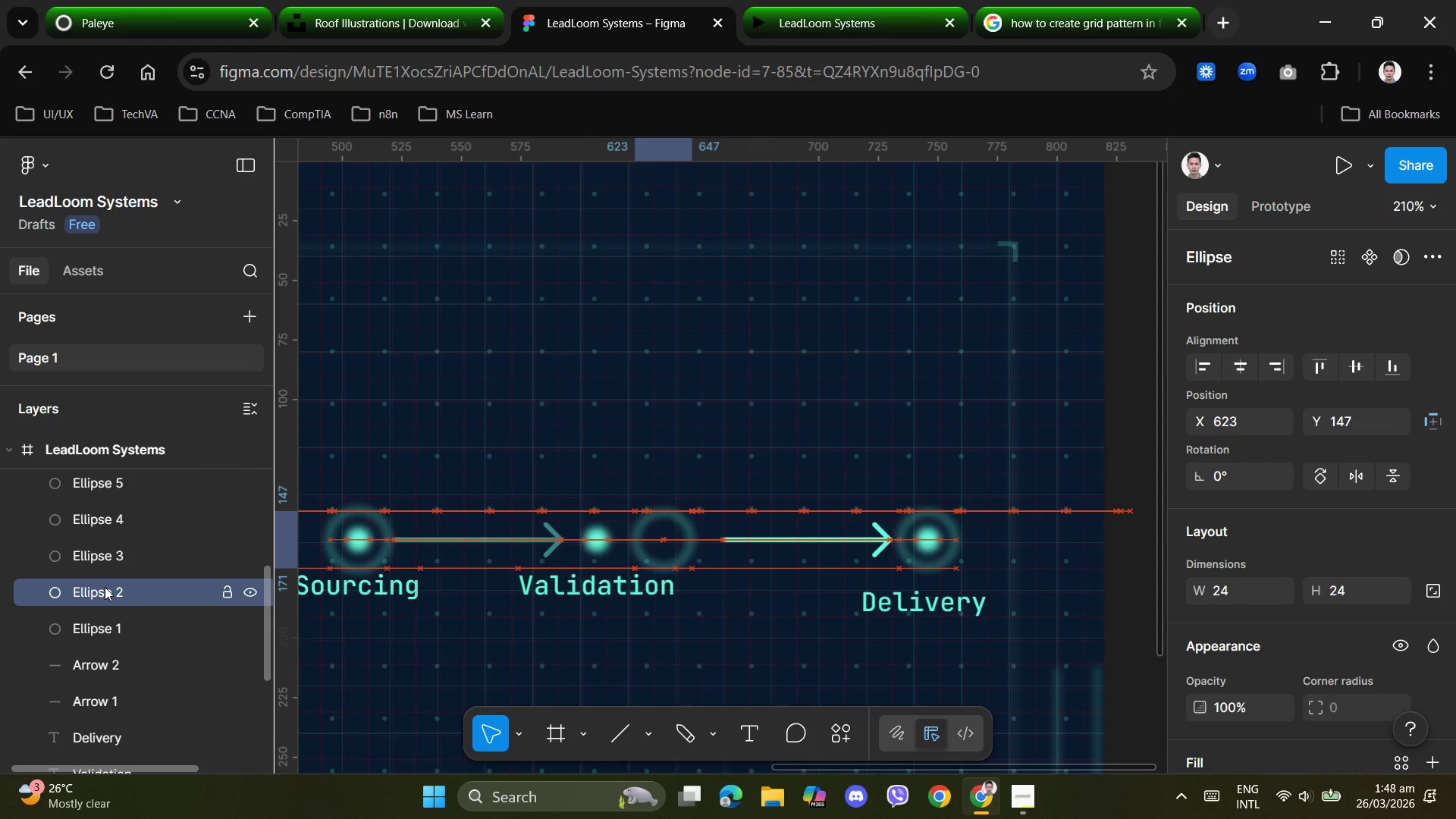 
key(ArrowLeft)
 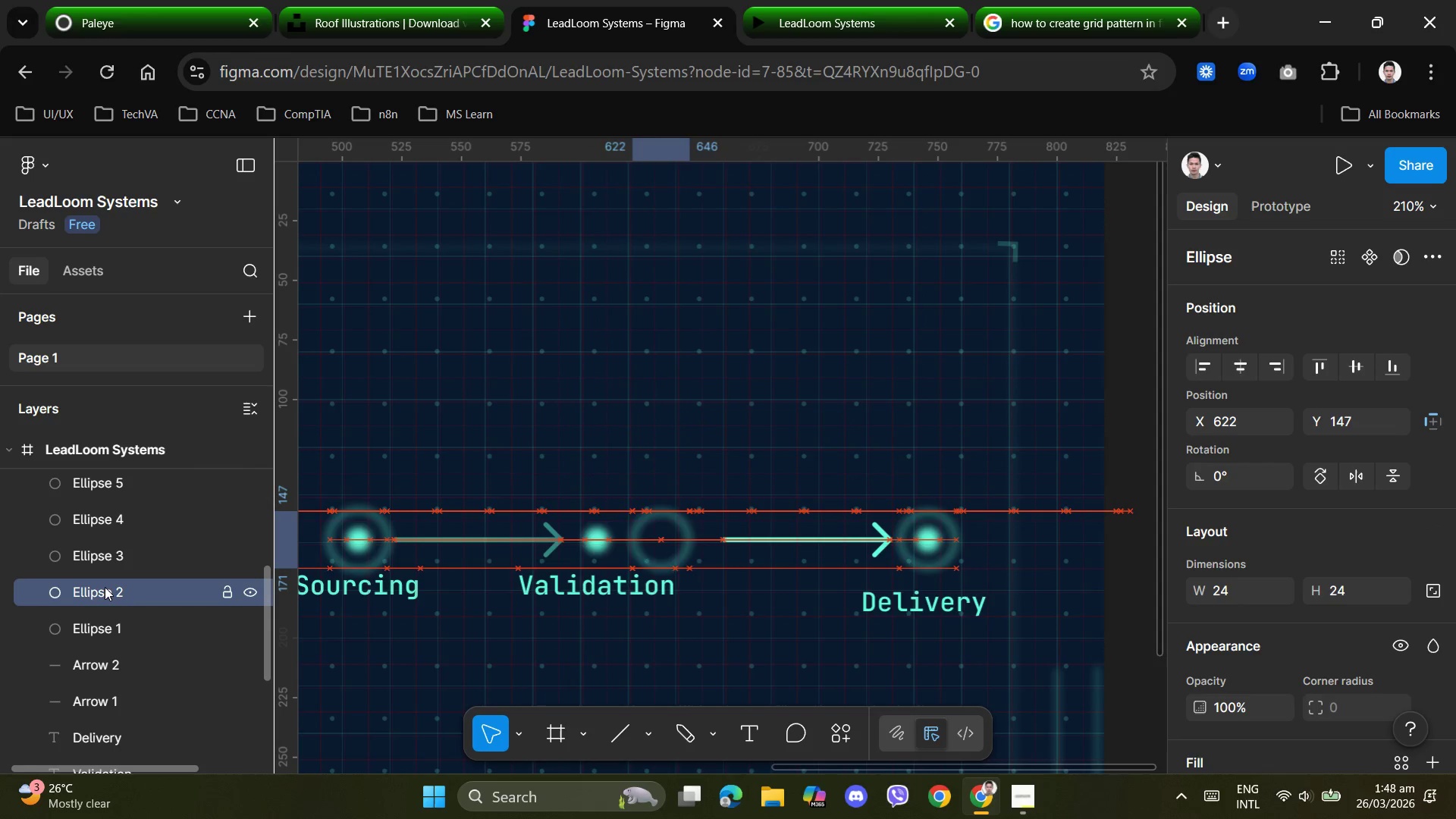 
key(ArrowRight)
 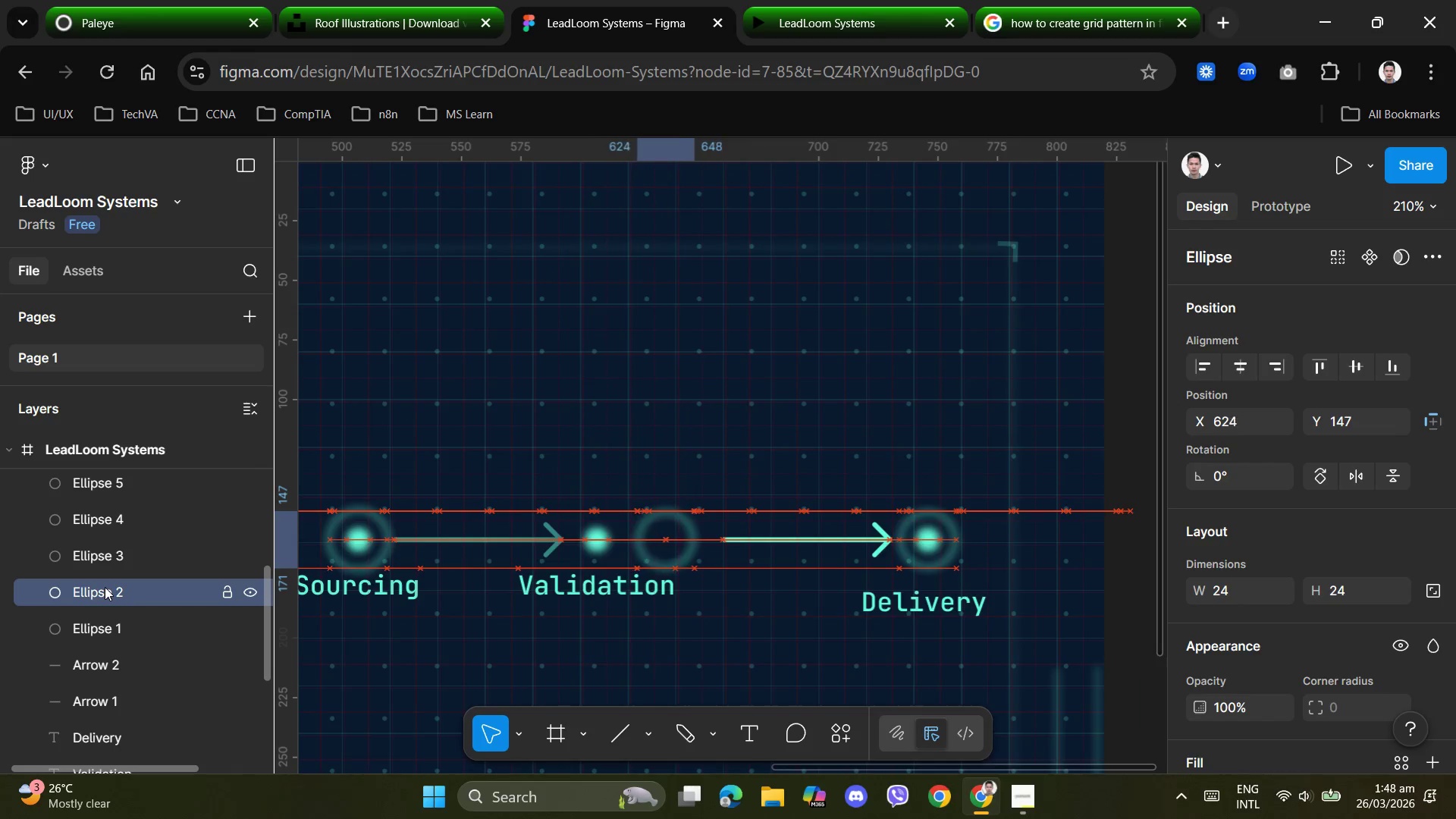 
key(ArrowRight)
 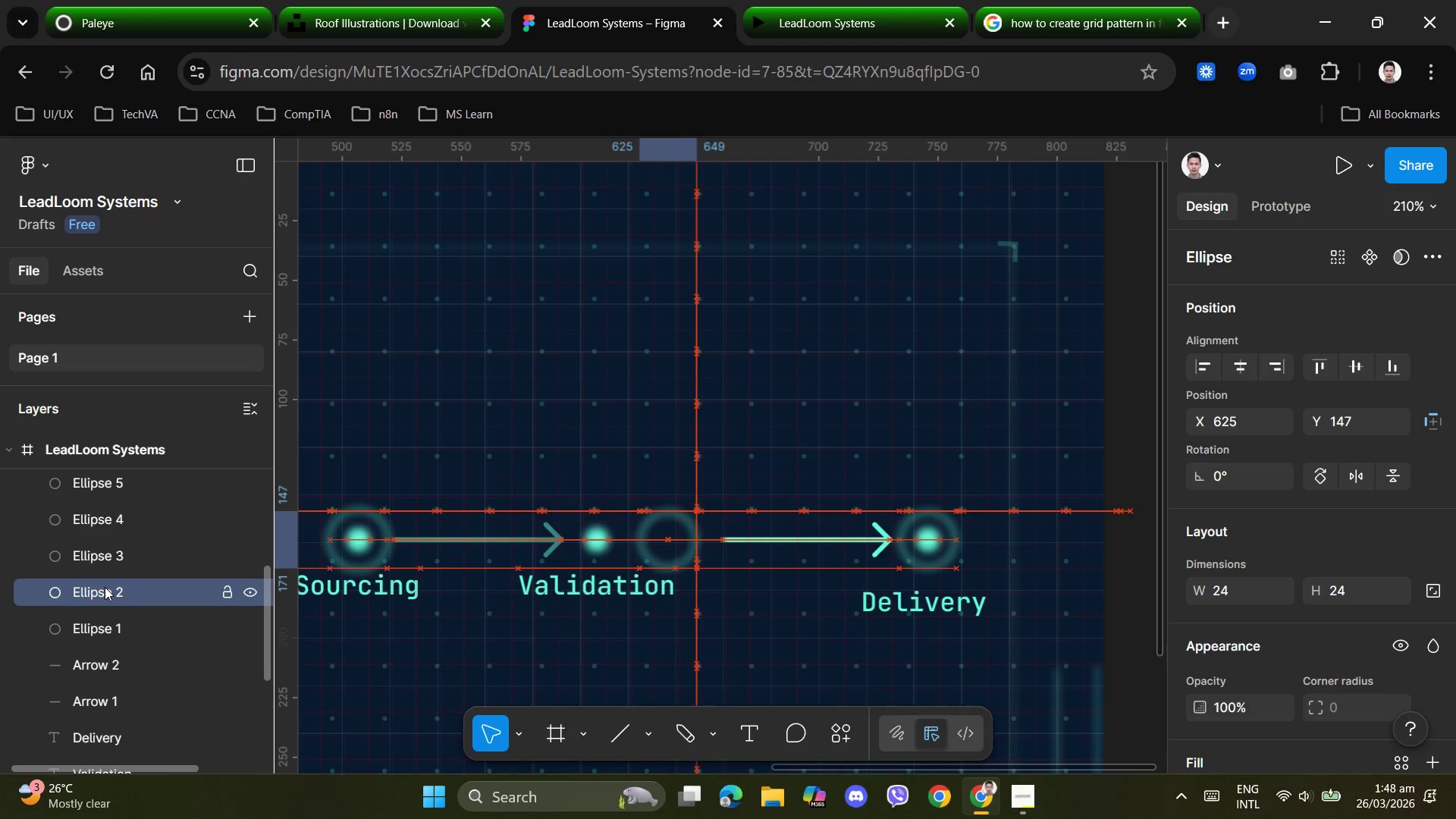 
key(ArrowRight)
 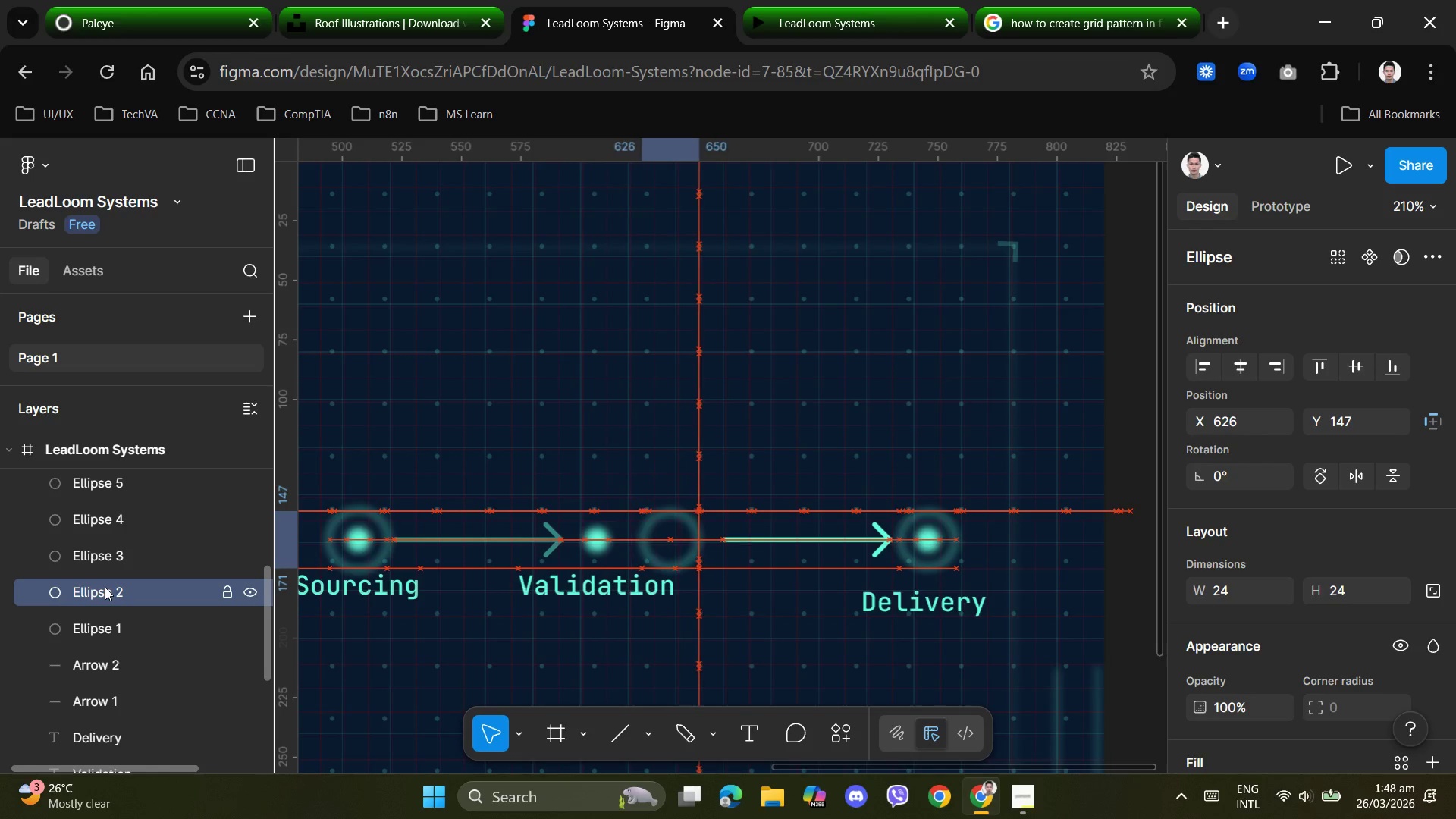 
key(ArrowRight)
 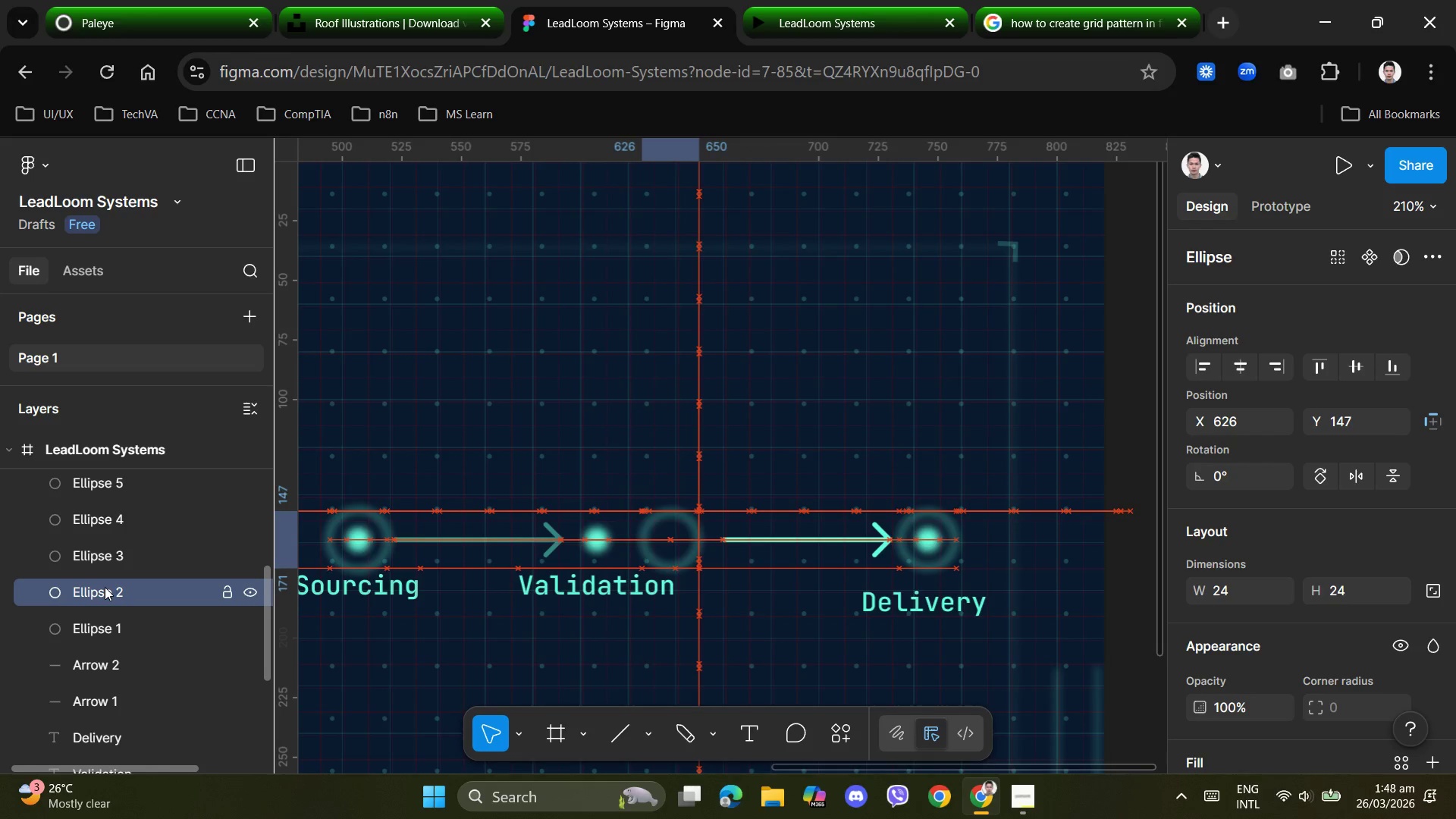 
key(ArrowRight)
 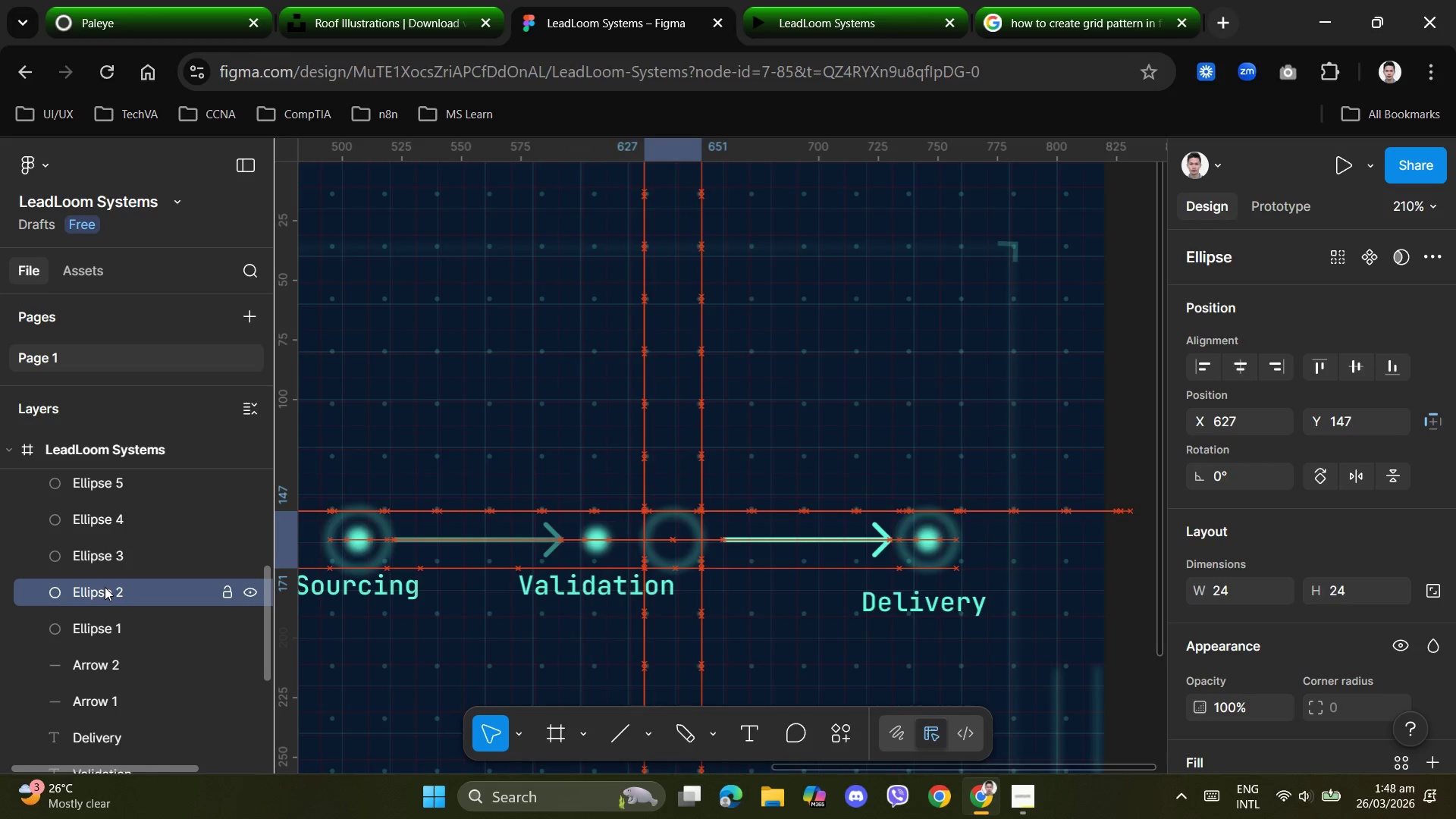 
key(ArrowRight)
 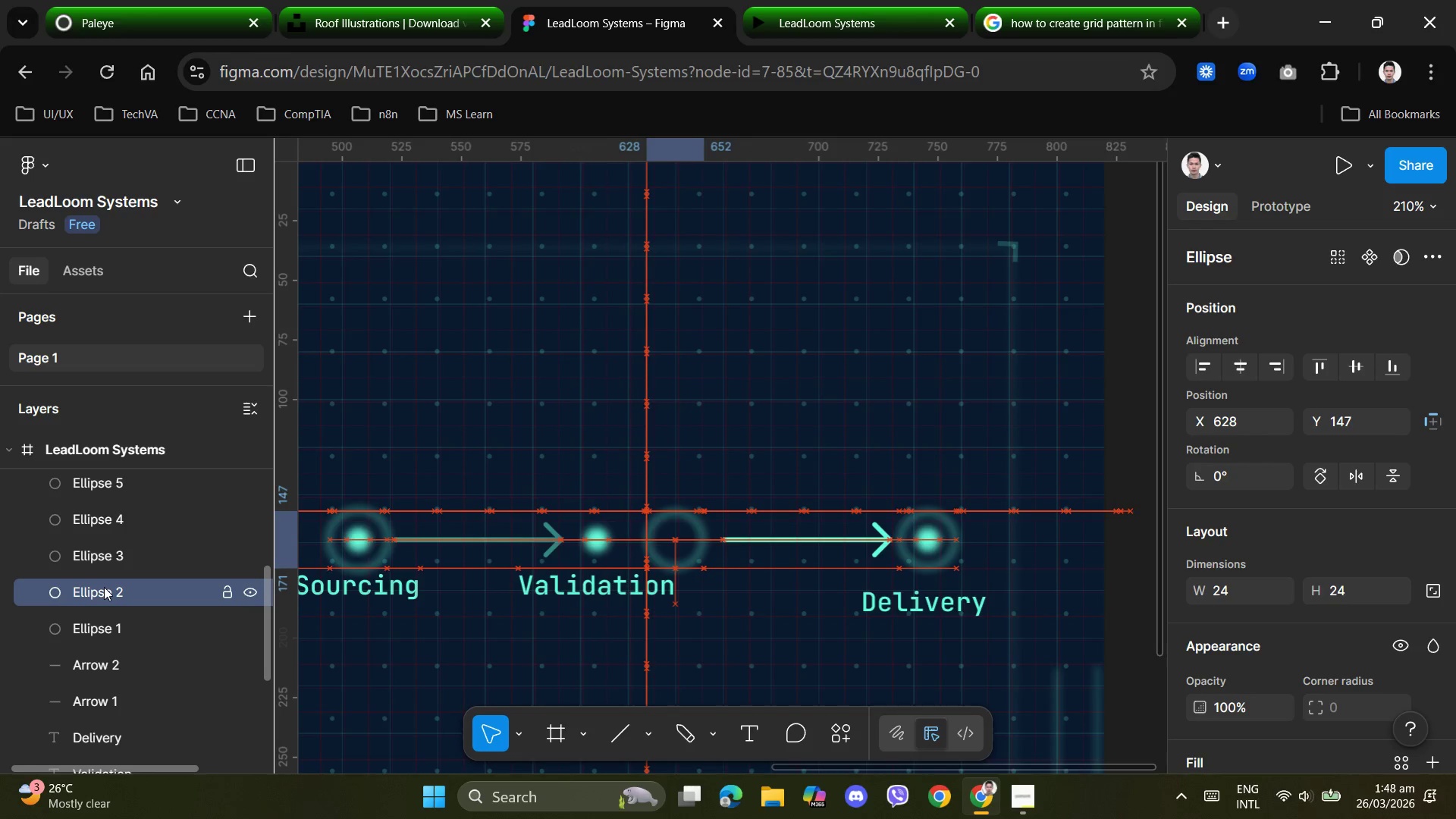 
key(ArrowRight)
 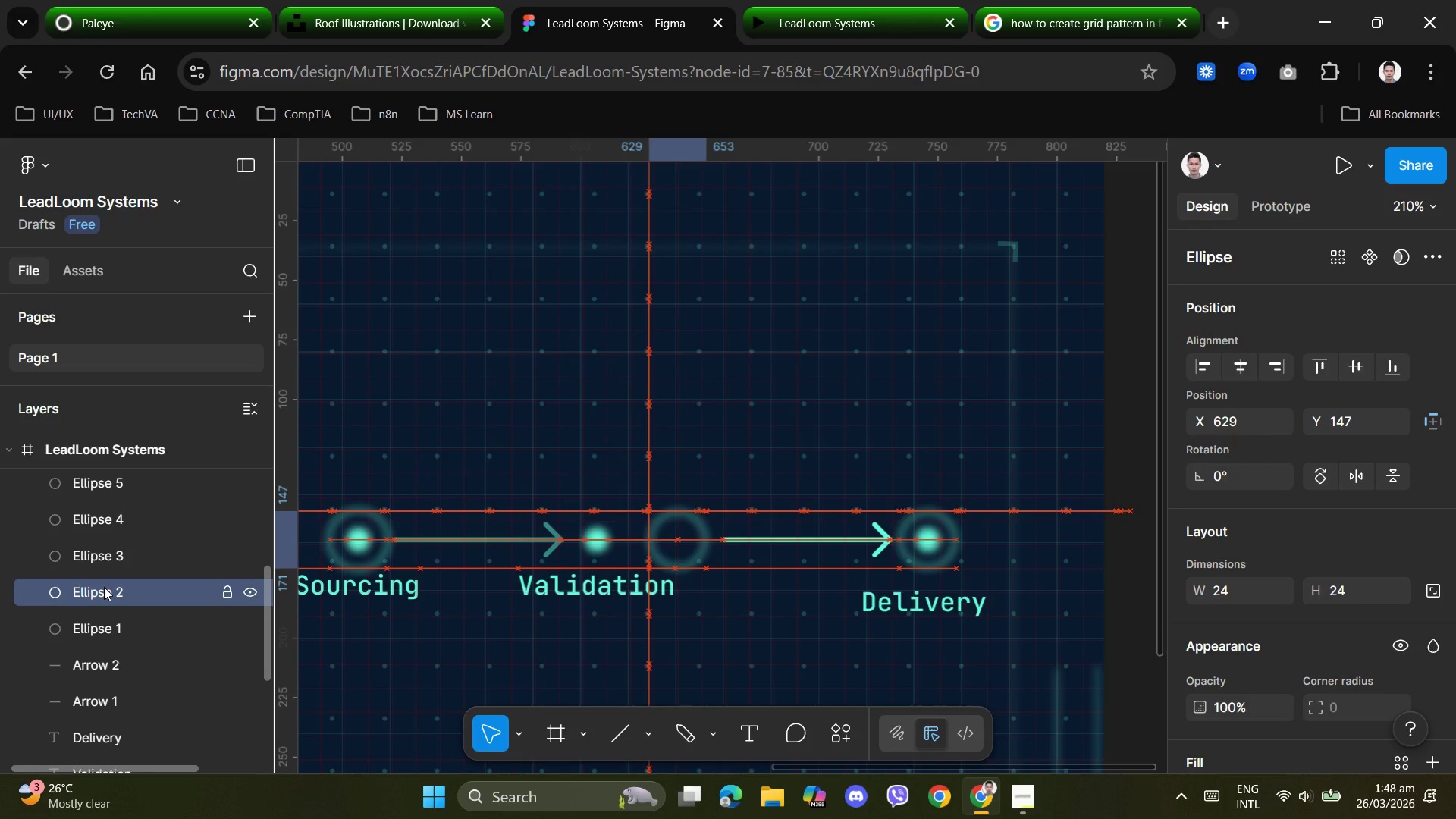 
key(ArrowLeft)
 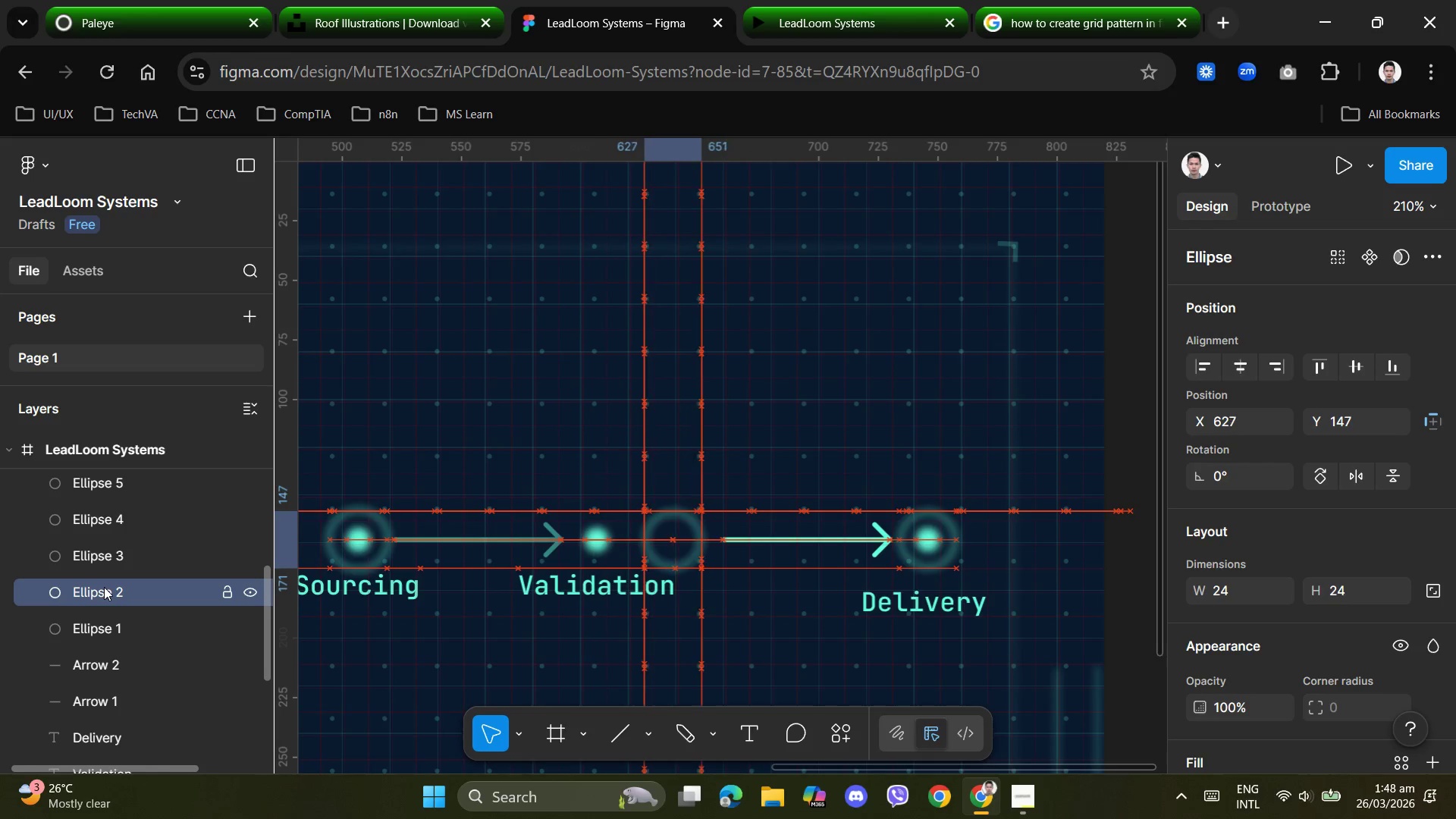 
hold_key(key=ArrowLeft, duration=0.56)
 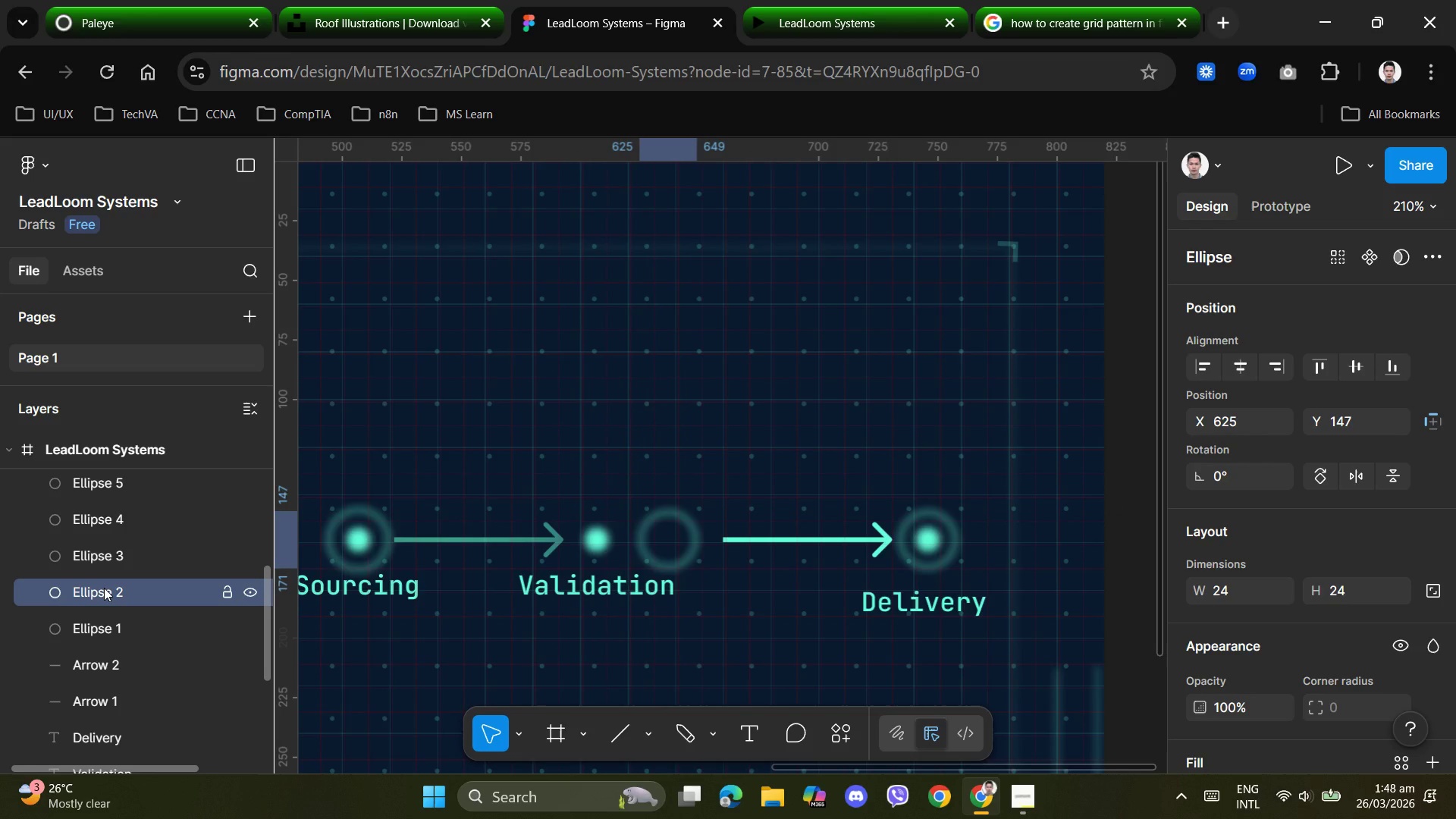 
key(ArrowLeft)
 